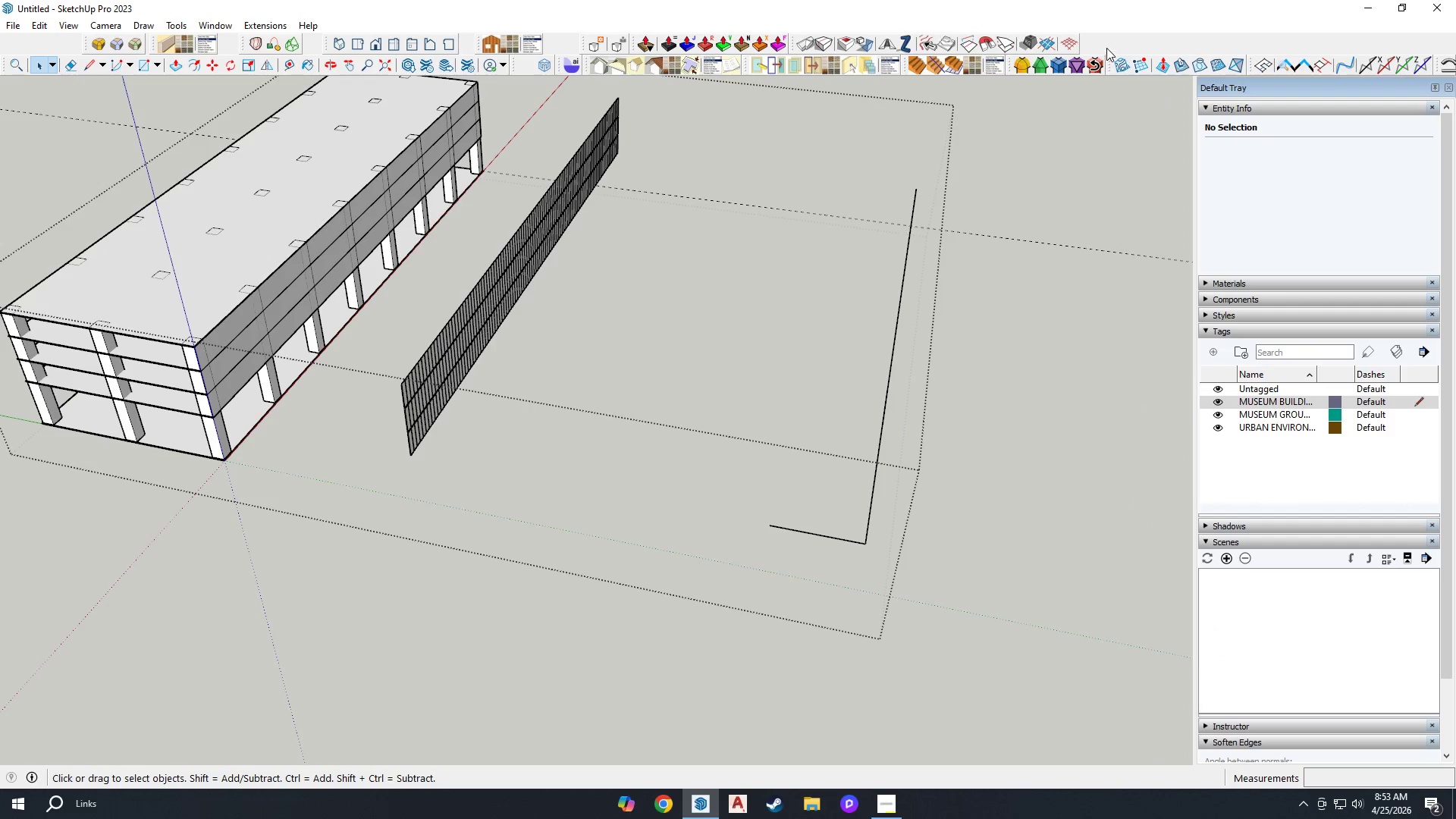 
right_click([1112, 46])
 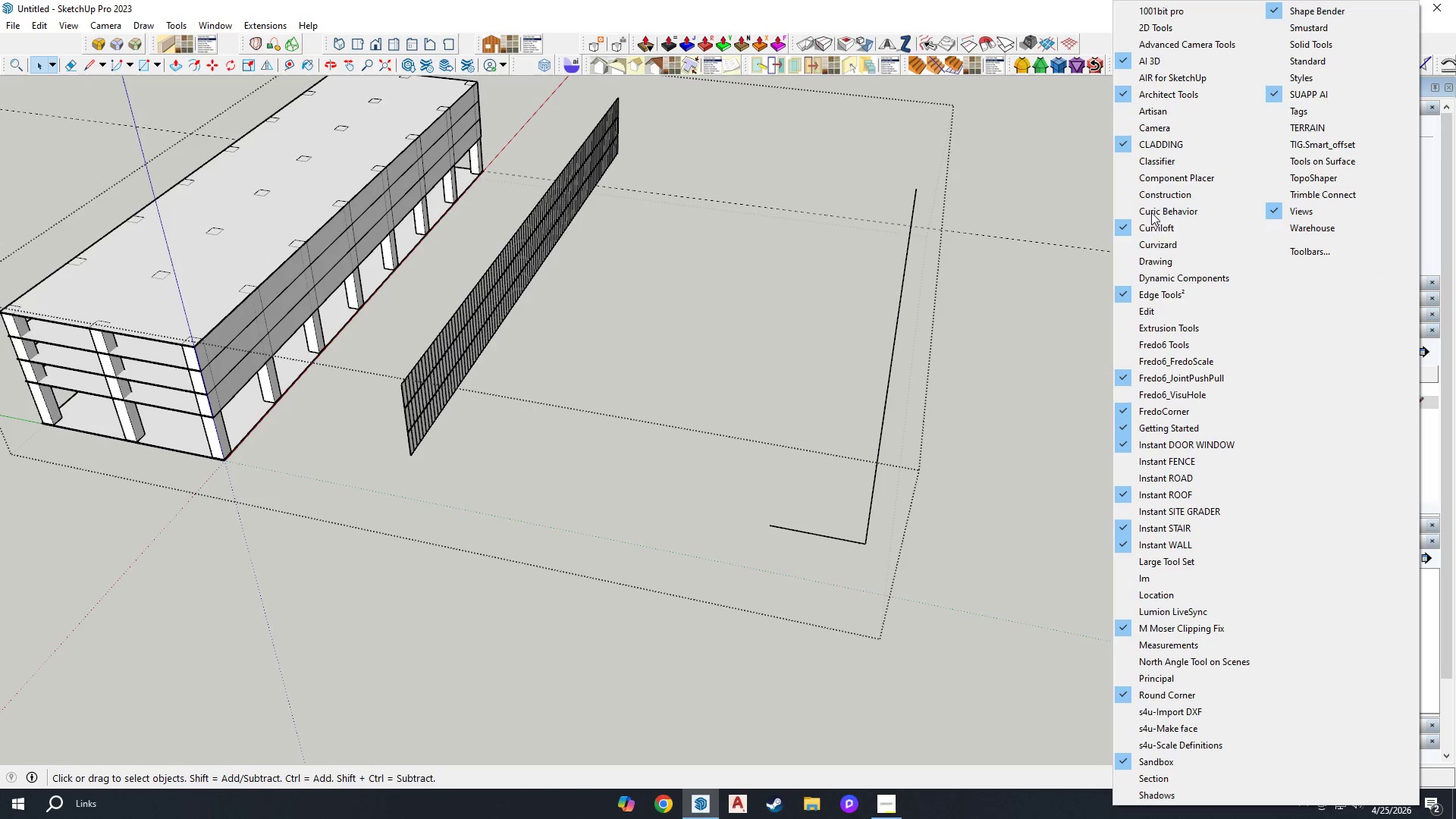 
left_click([1009, 249])
 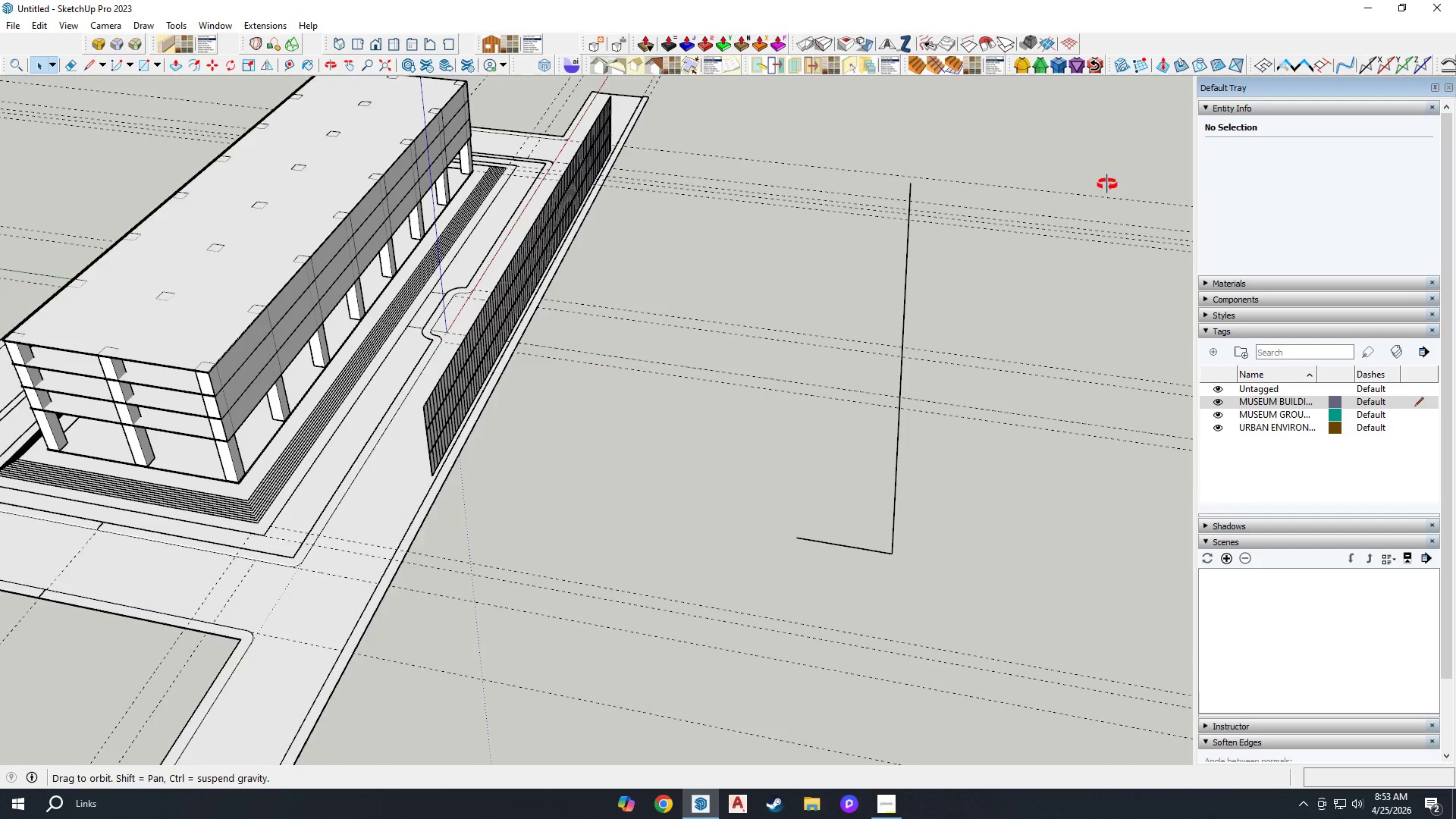 
scroll: coordinate [1038, 220], scroll_direction: down, amount: 3.0
 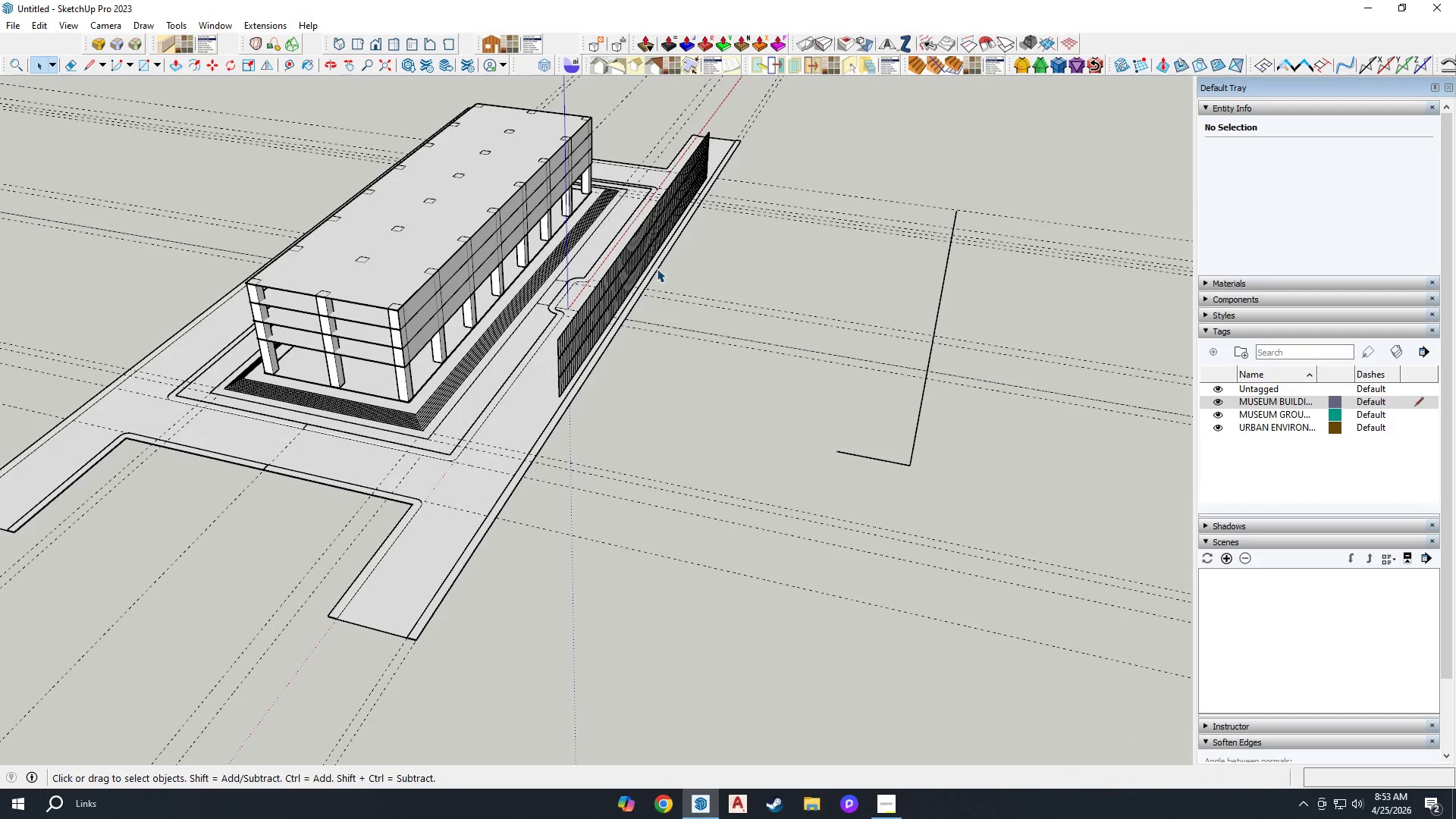 
double_click([629, 266])
 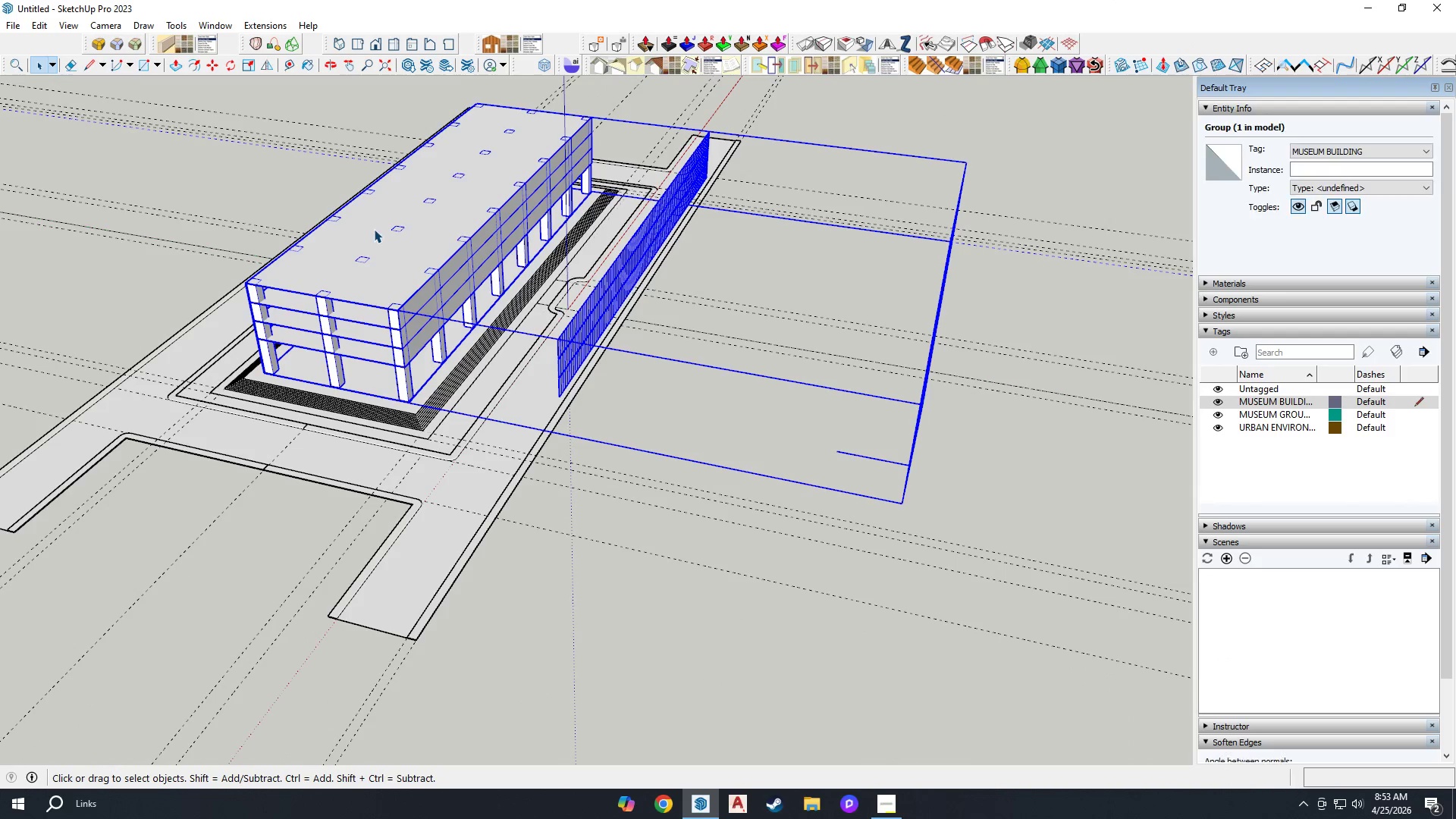 
double_click([374, 229])
 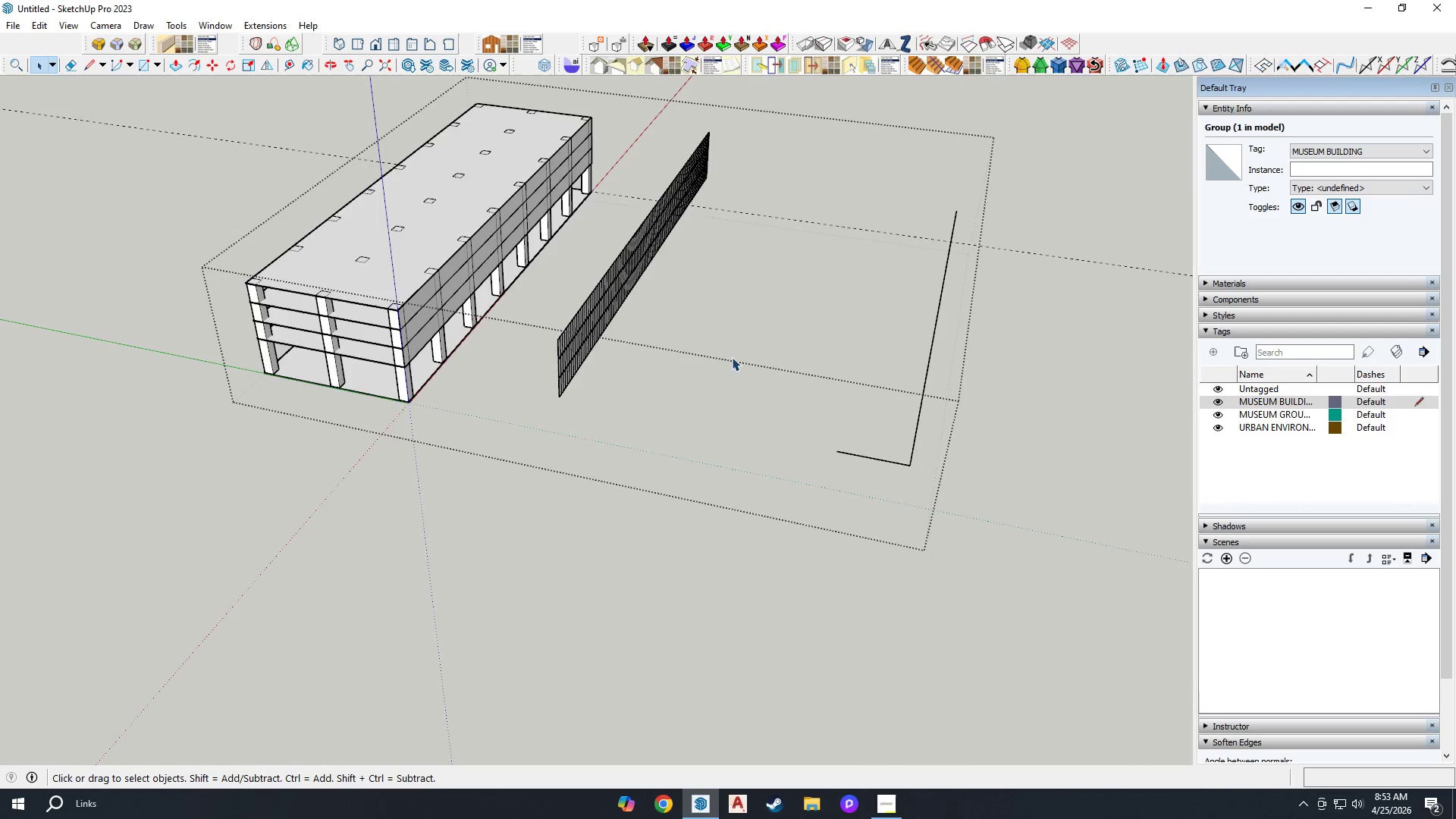 
left_click([934, 479])
 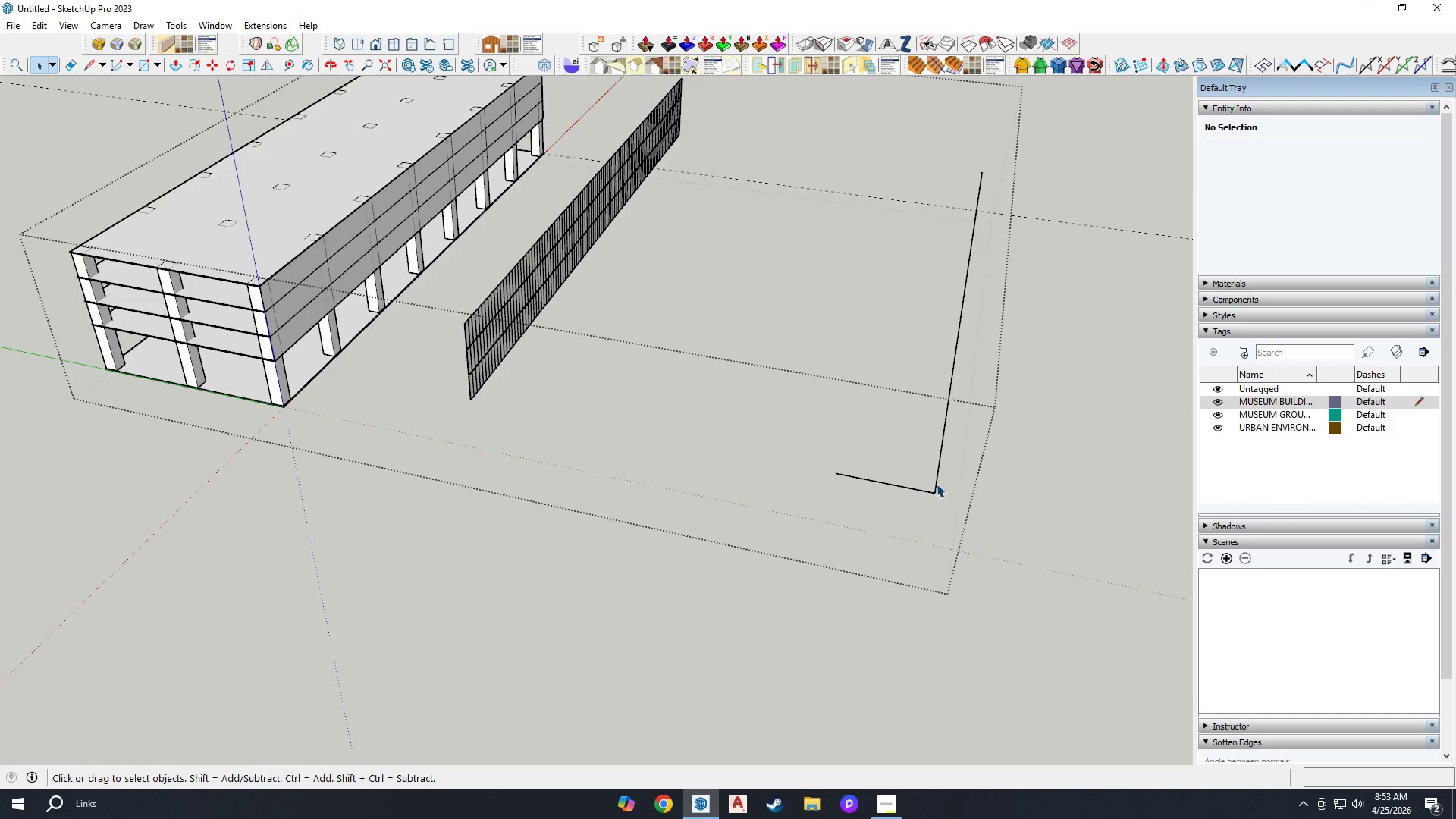 
scroll: coordinate [852, 393], scroll_direction: up, amount: 3.0
 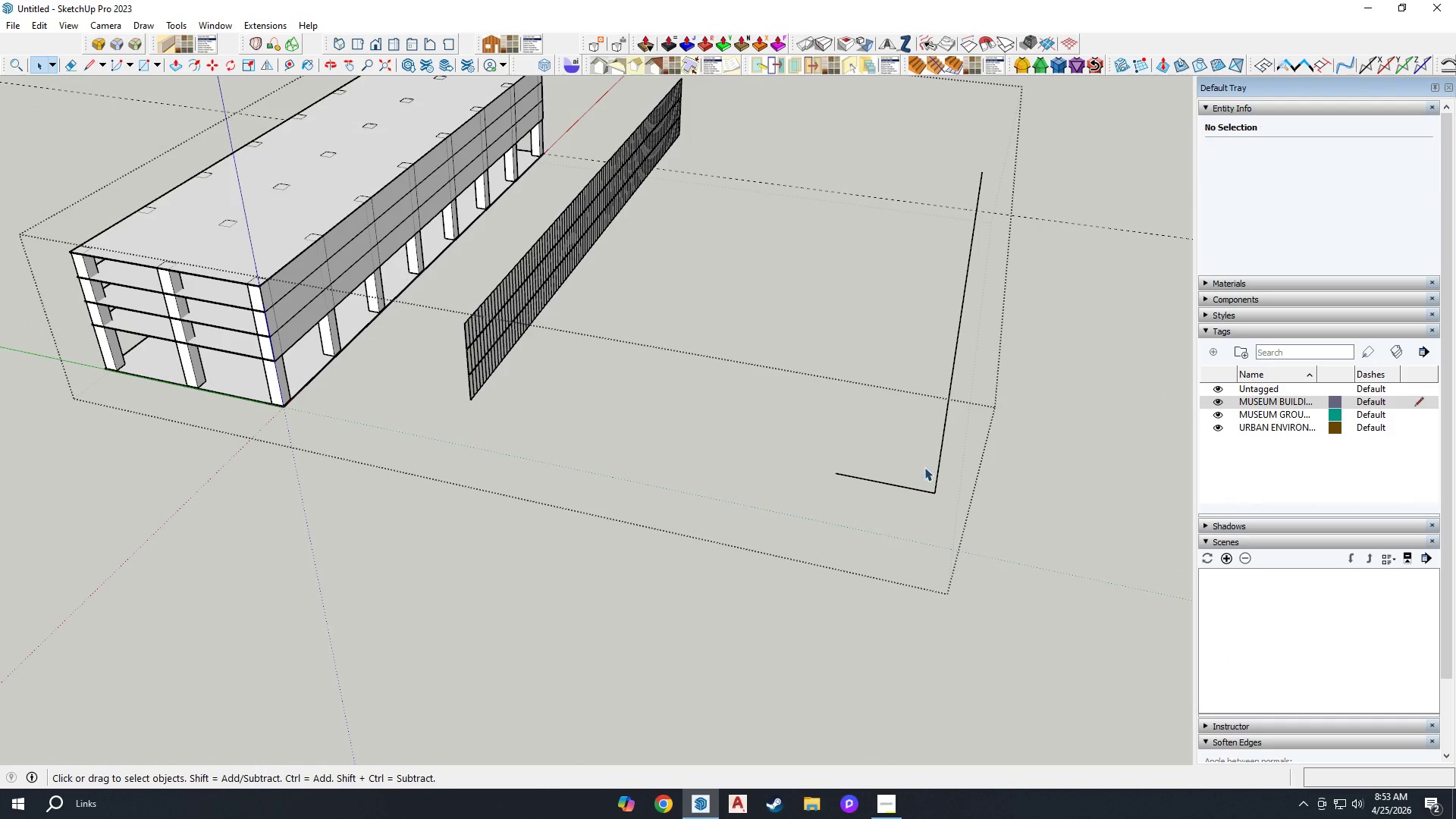 
double_click([937, 485])
 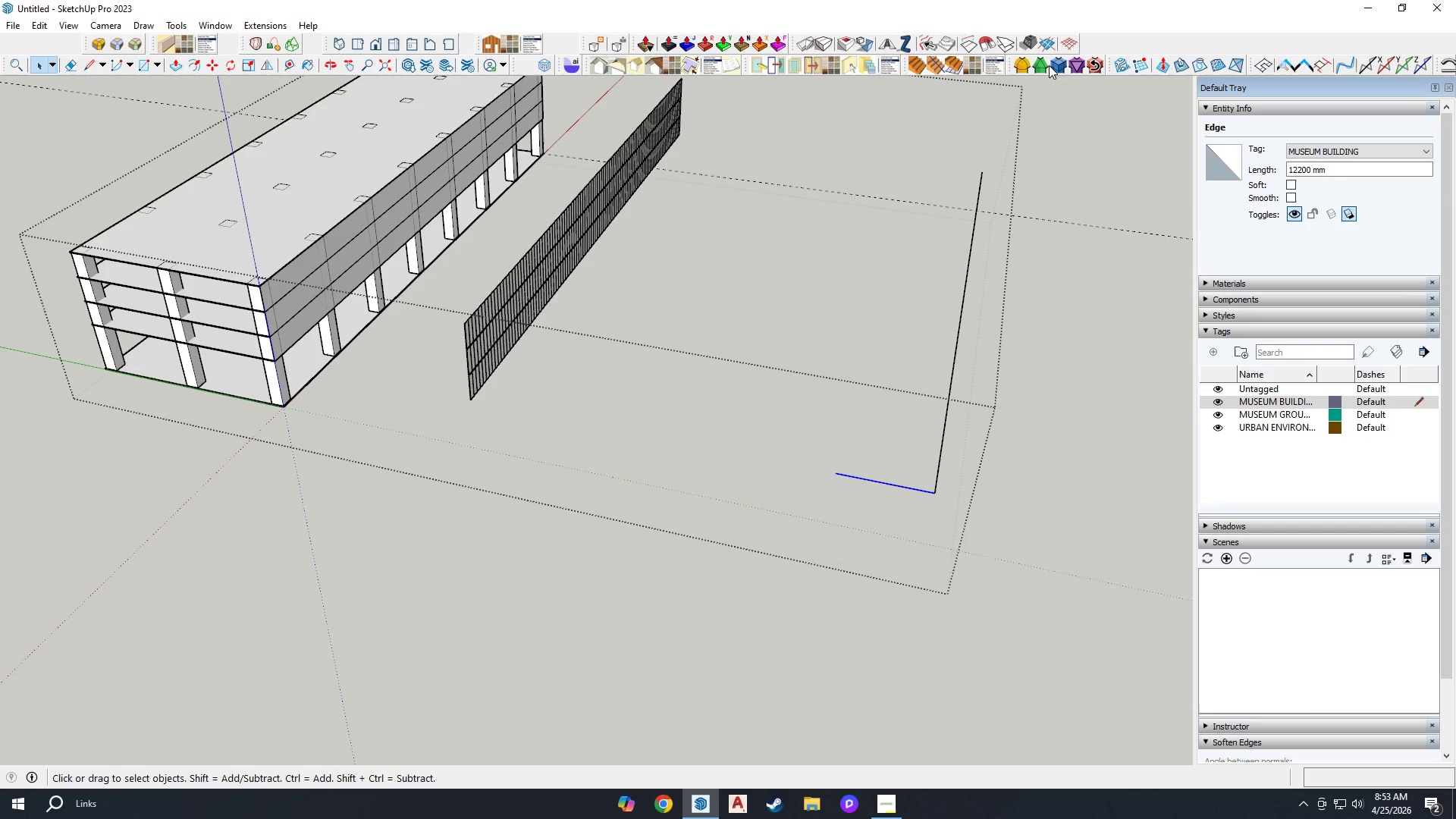 
left_click([1124, 43])
 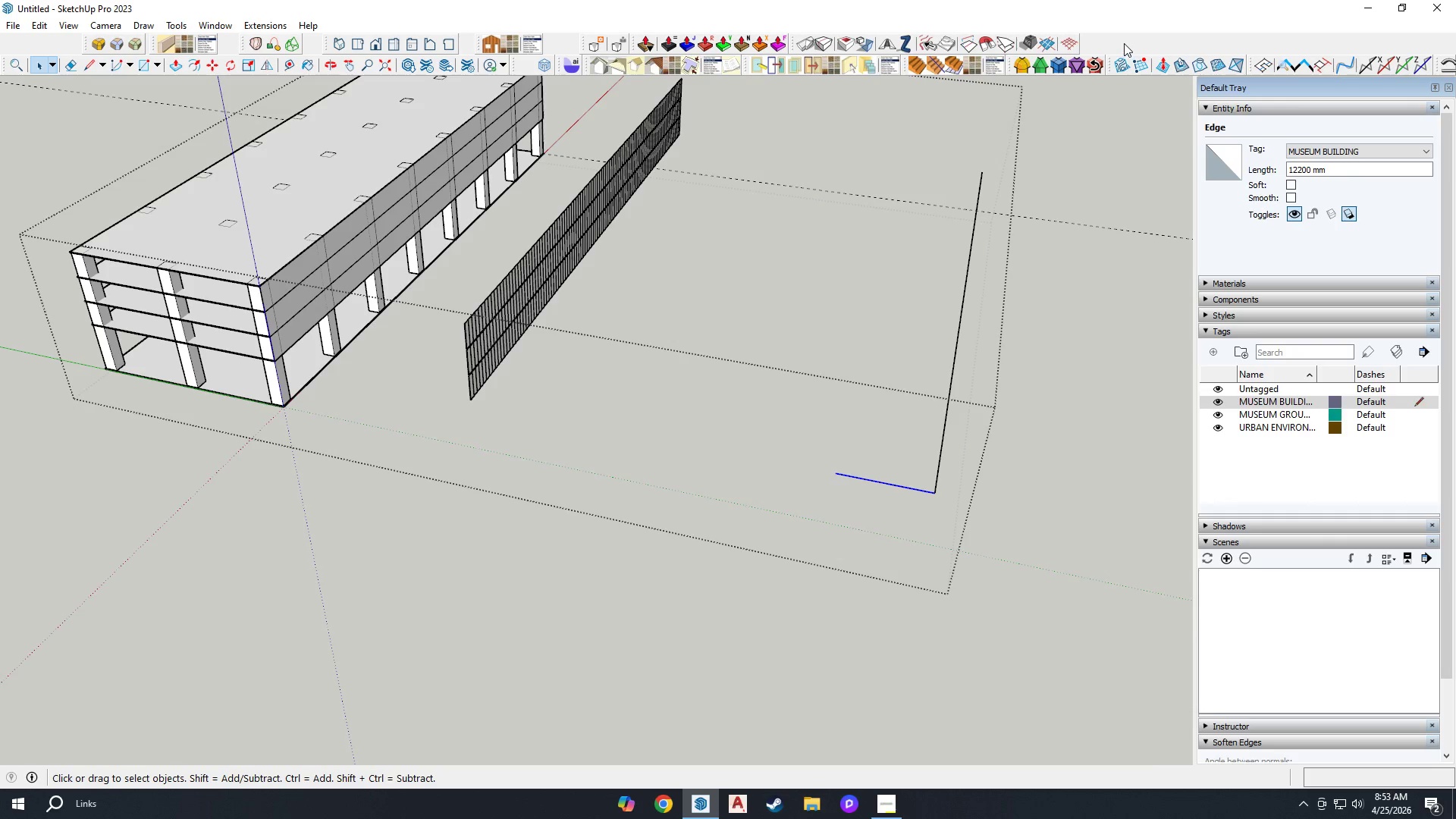 
right_click([1124, 43])
 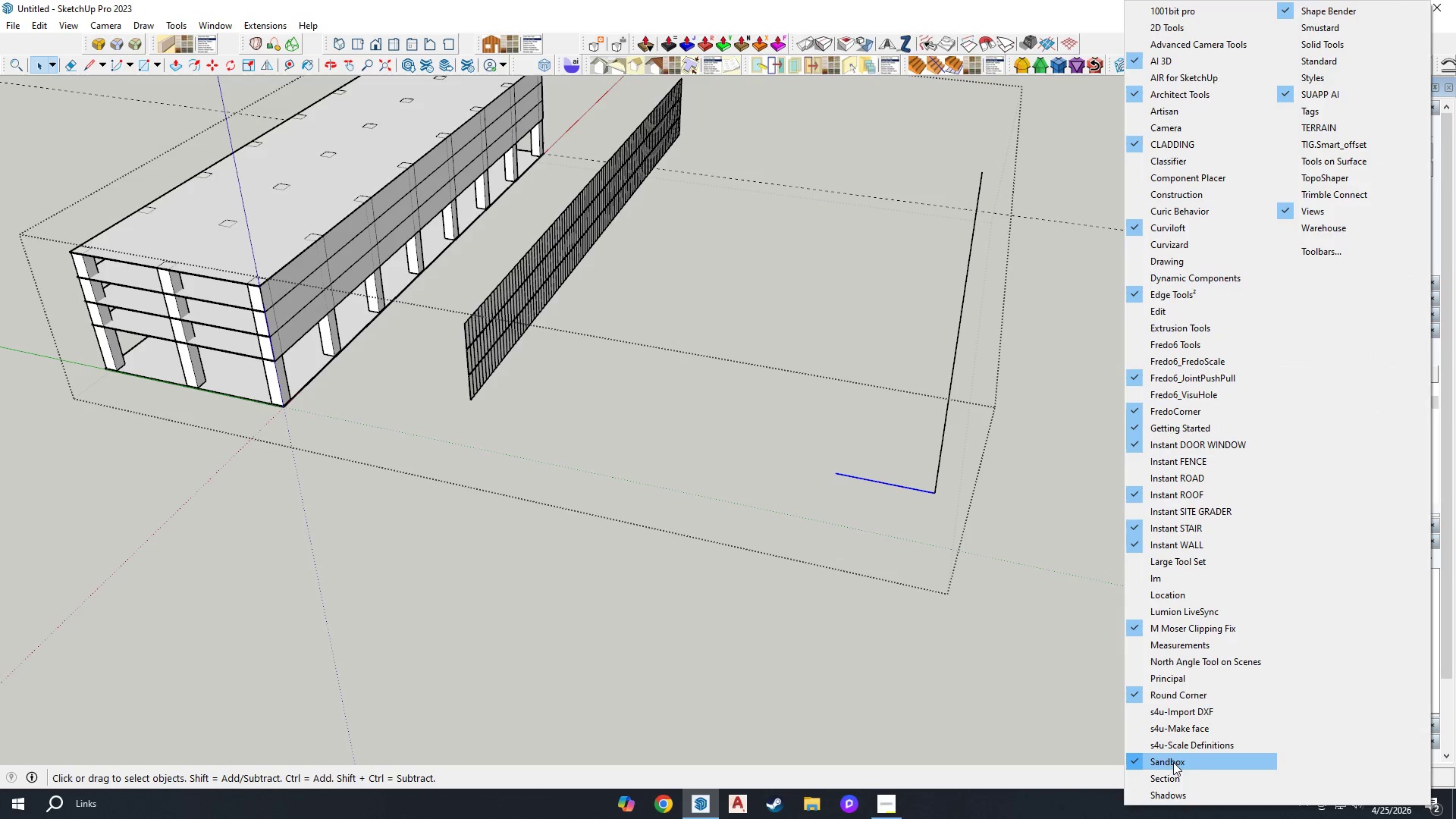 
left_click([1149, 761])
 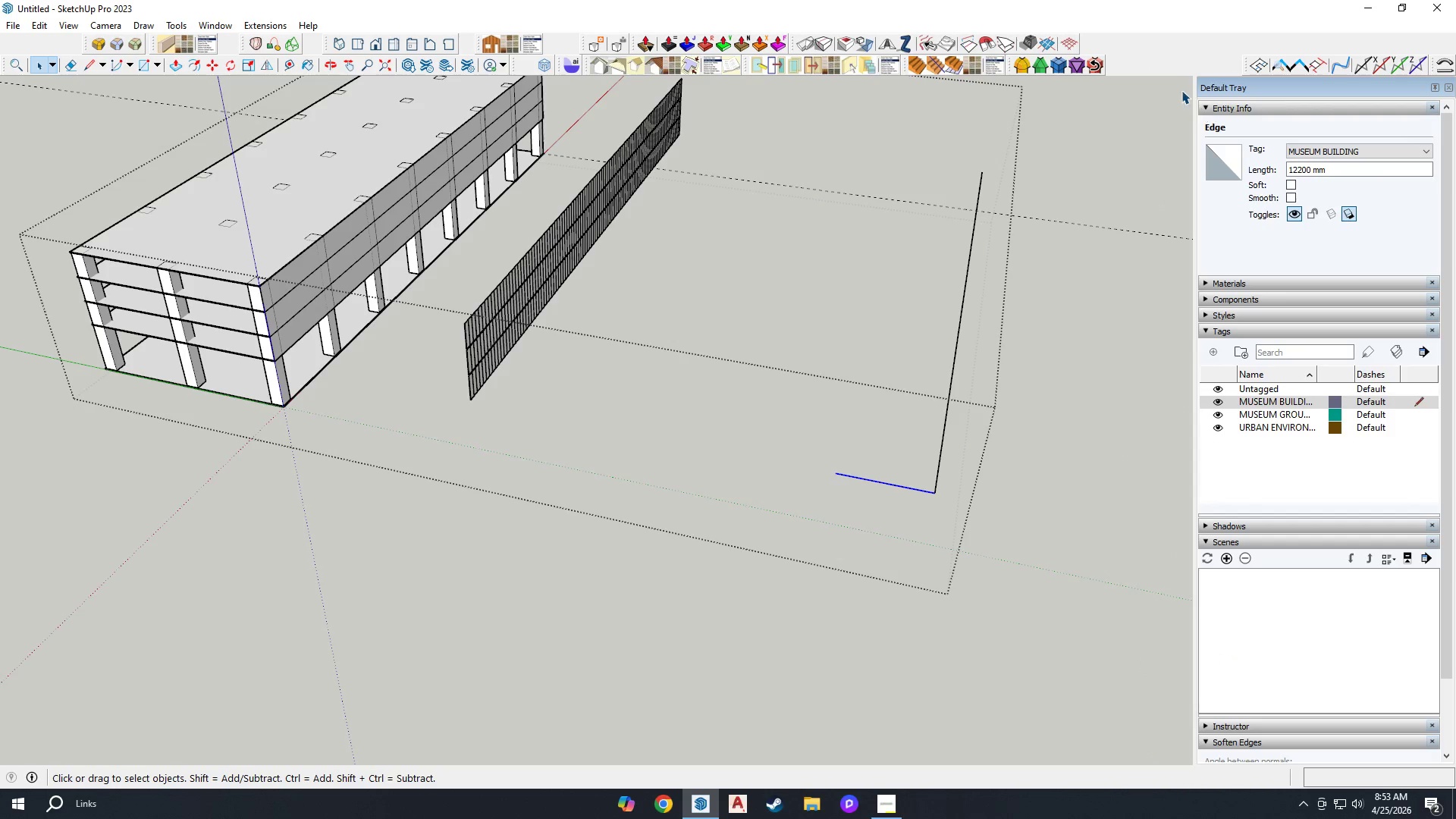 
right_click([1147, 51])
 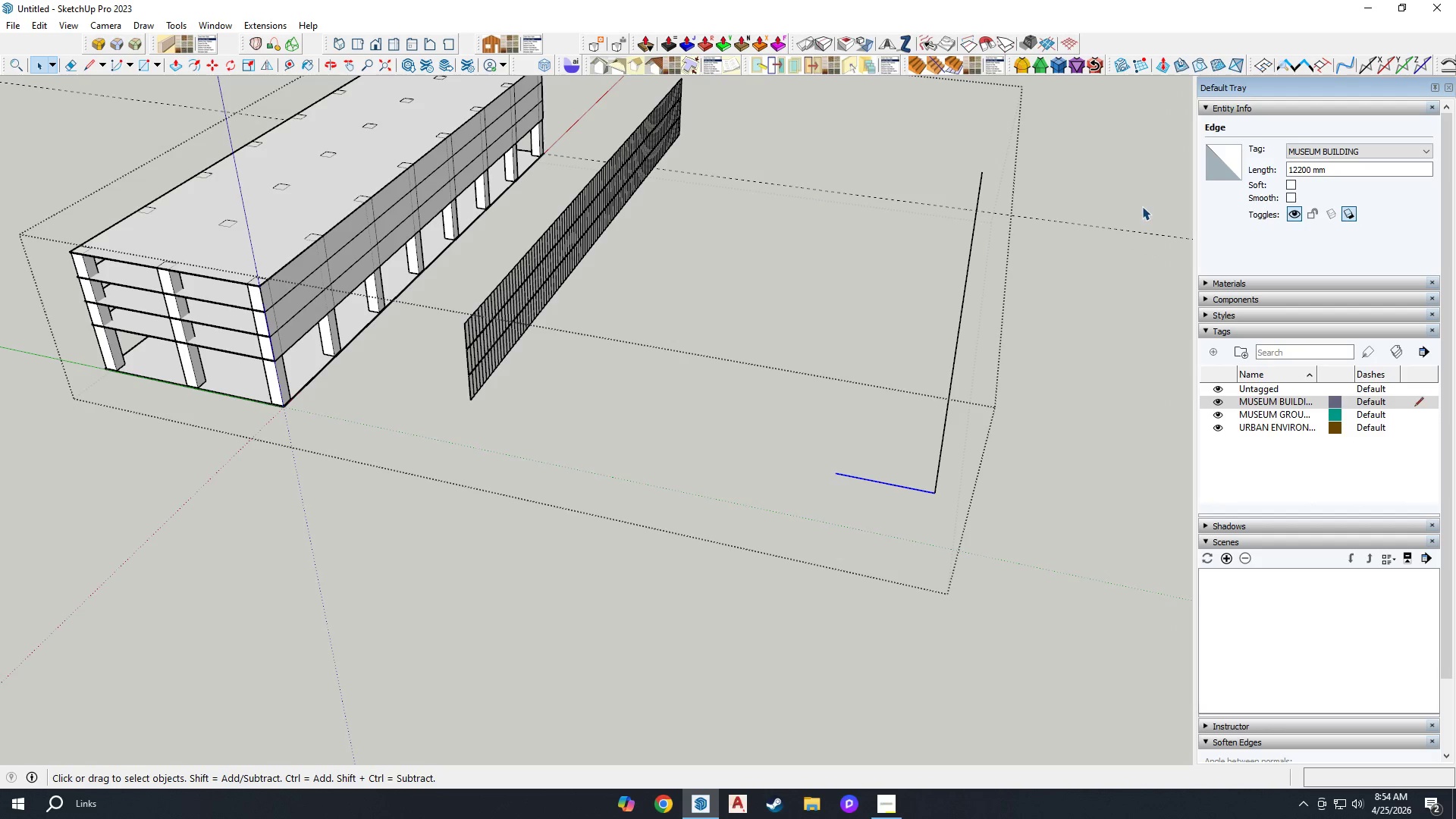 
left_click([1135, 70])
 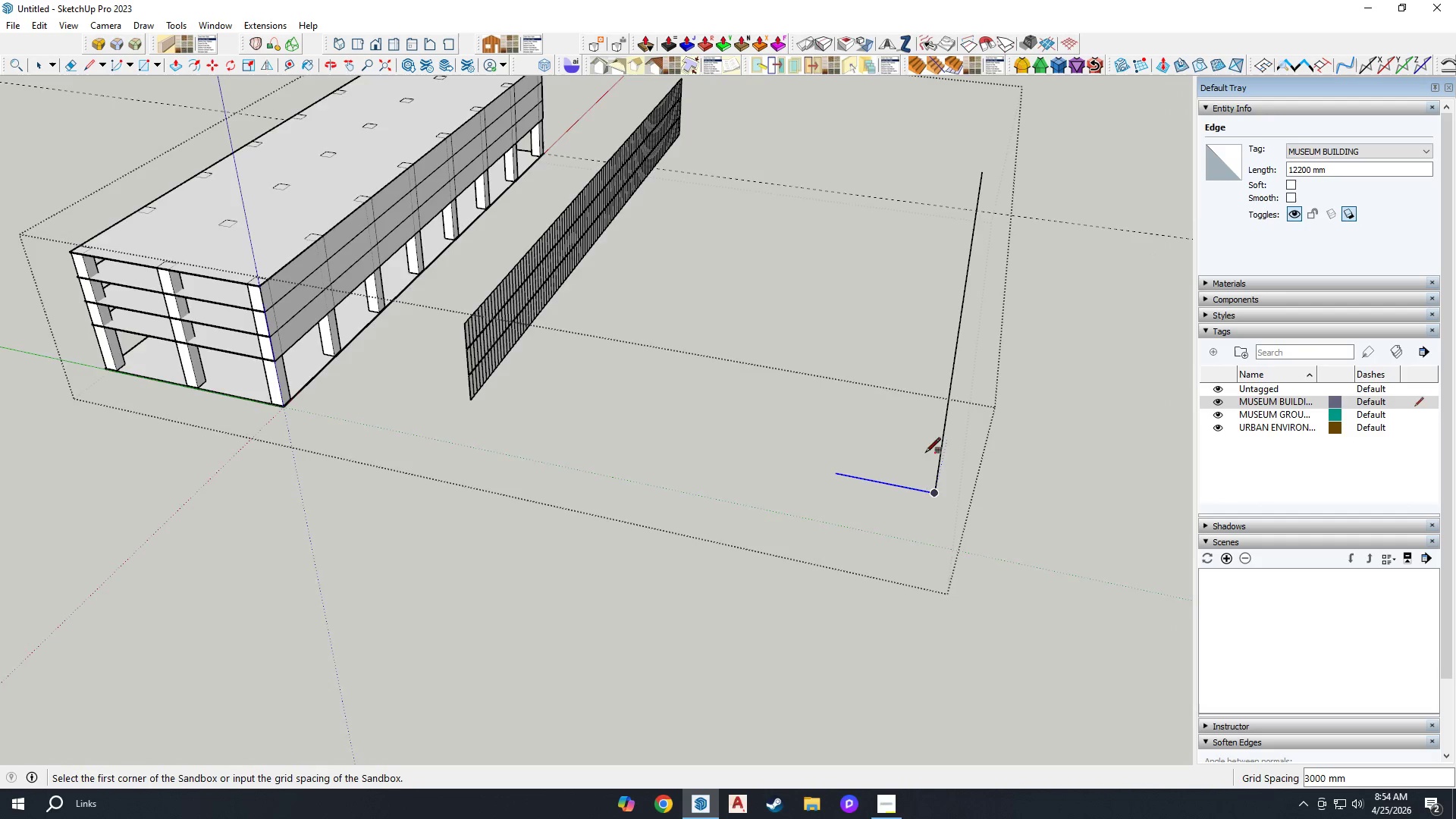 
scroll: coordinate [817, 472], scroll_direction: up, amount: 6.0
 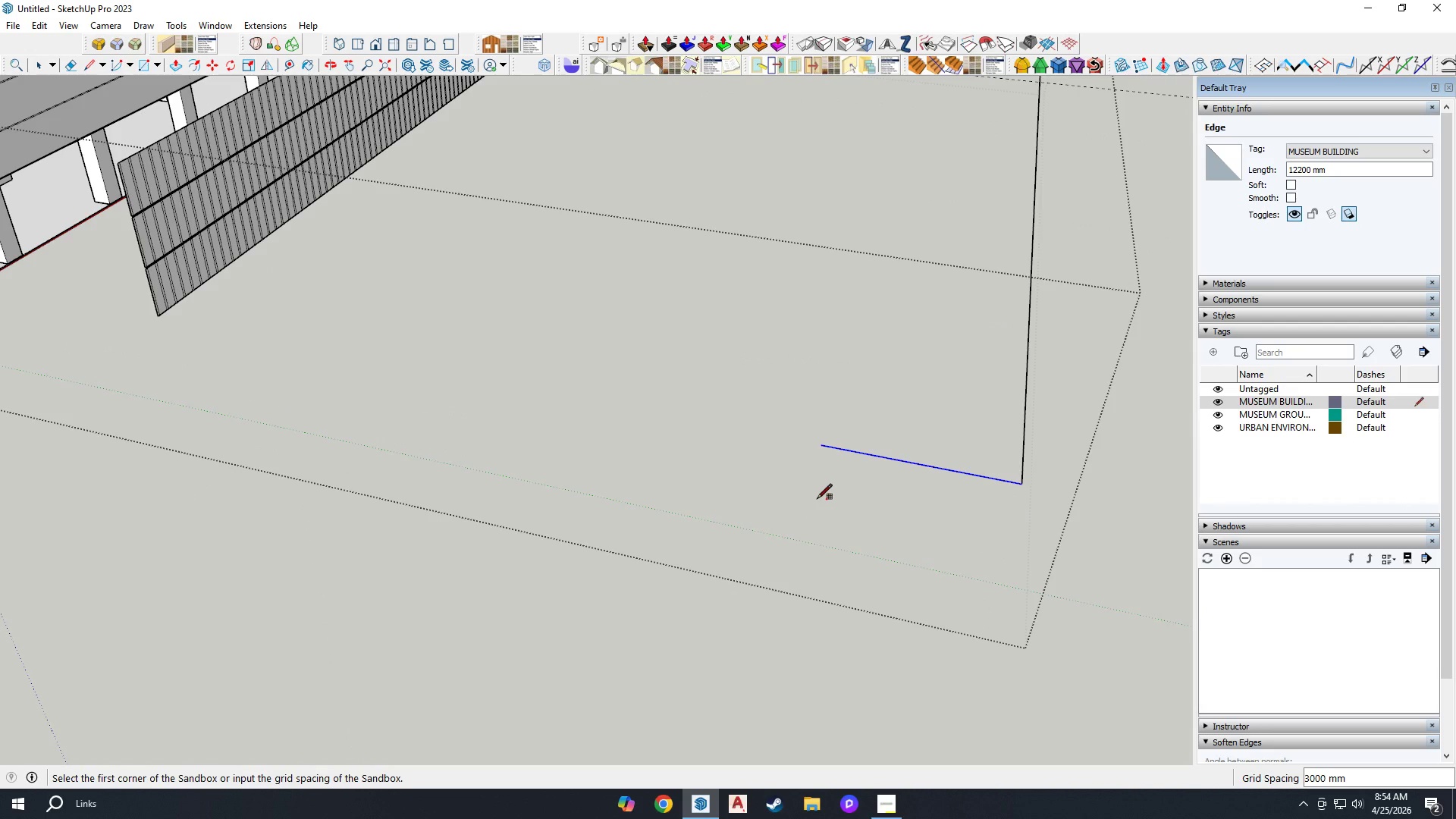 
type(500)
 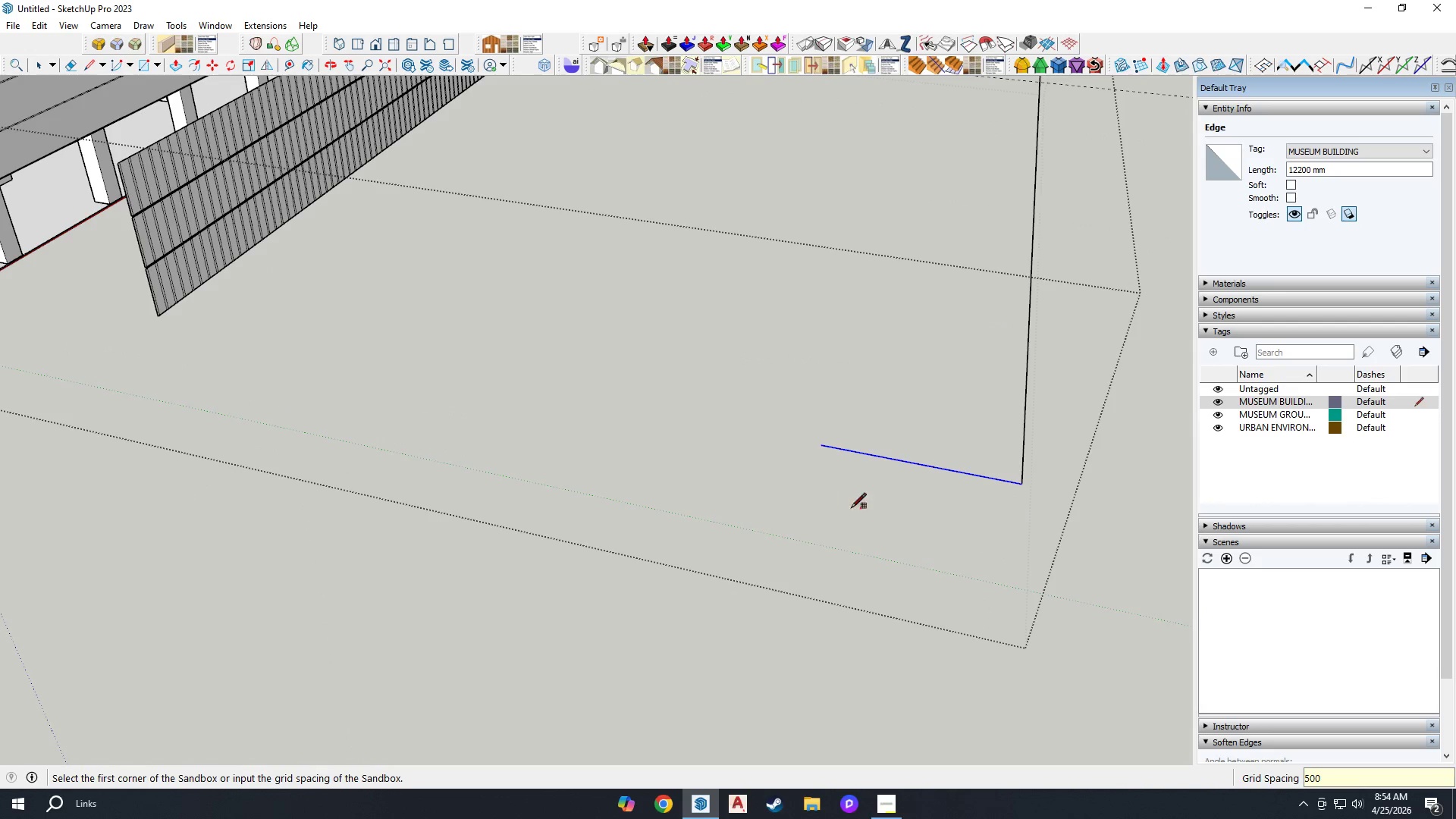 
key(Enter)
 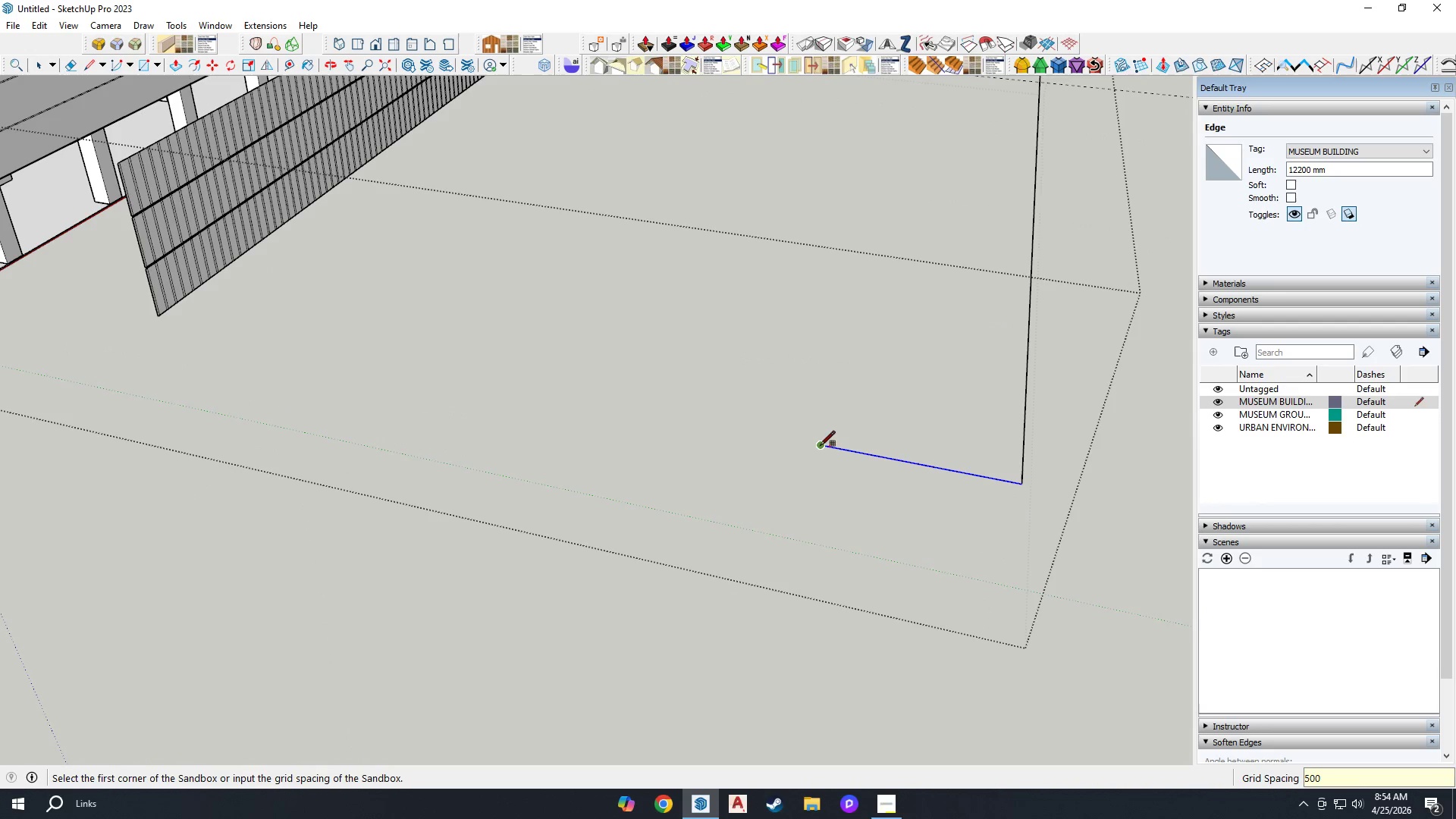 
left_click([819, 442])
 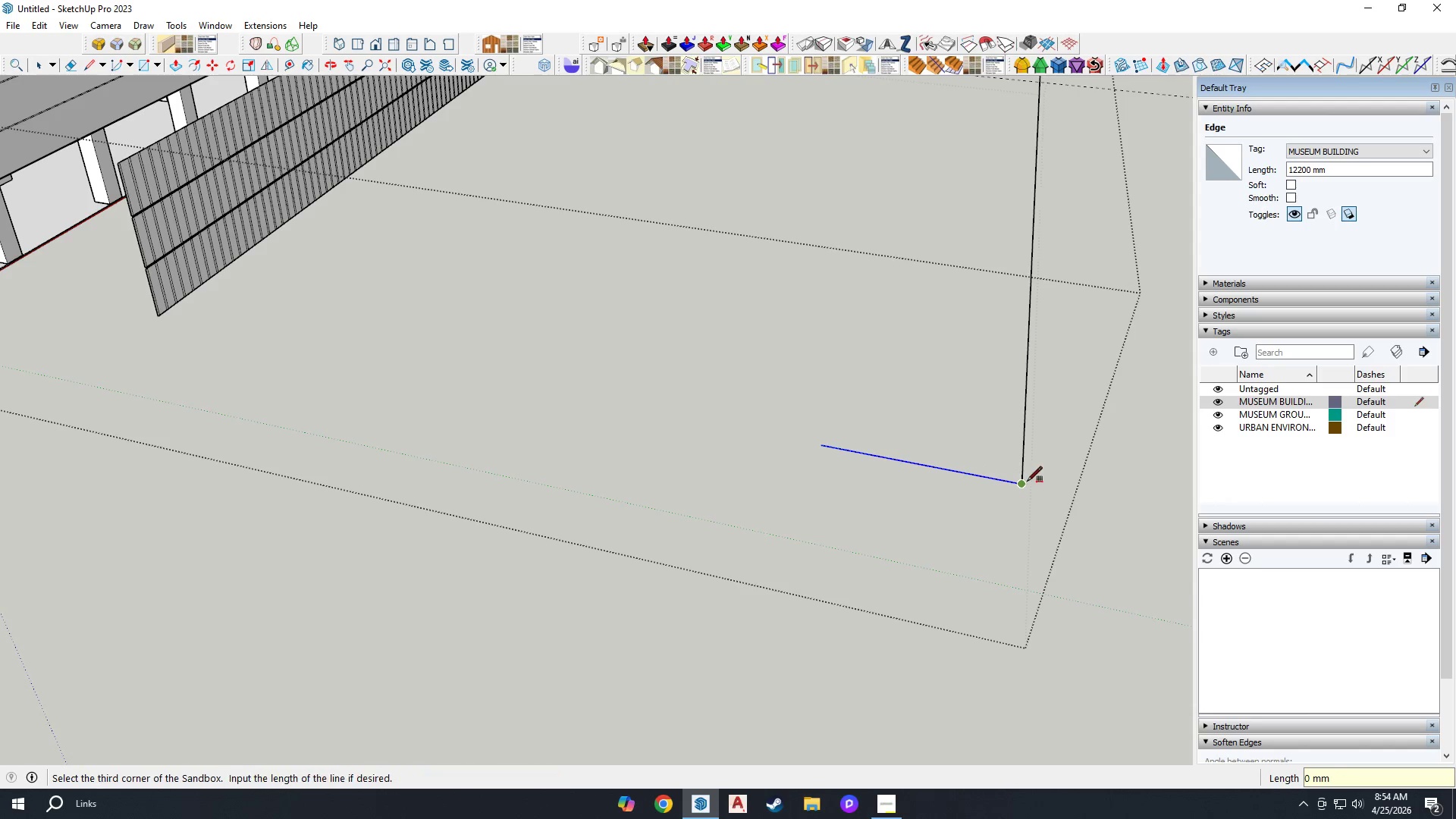 
scroll: coordinate [783, 607], scroll_direction: down, amount: 9.0
 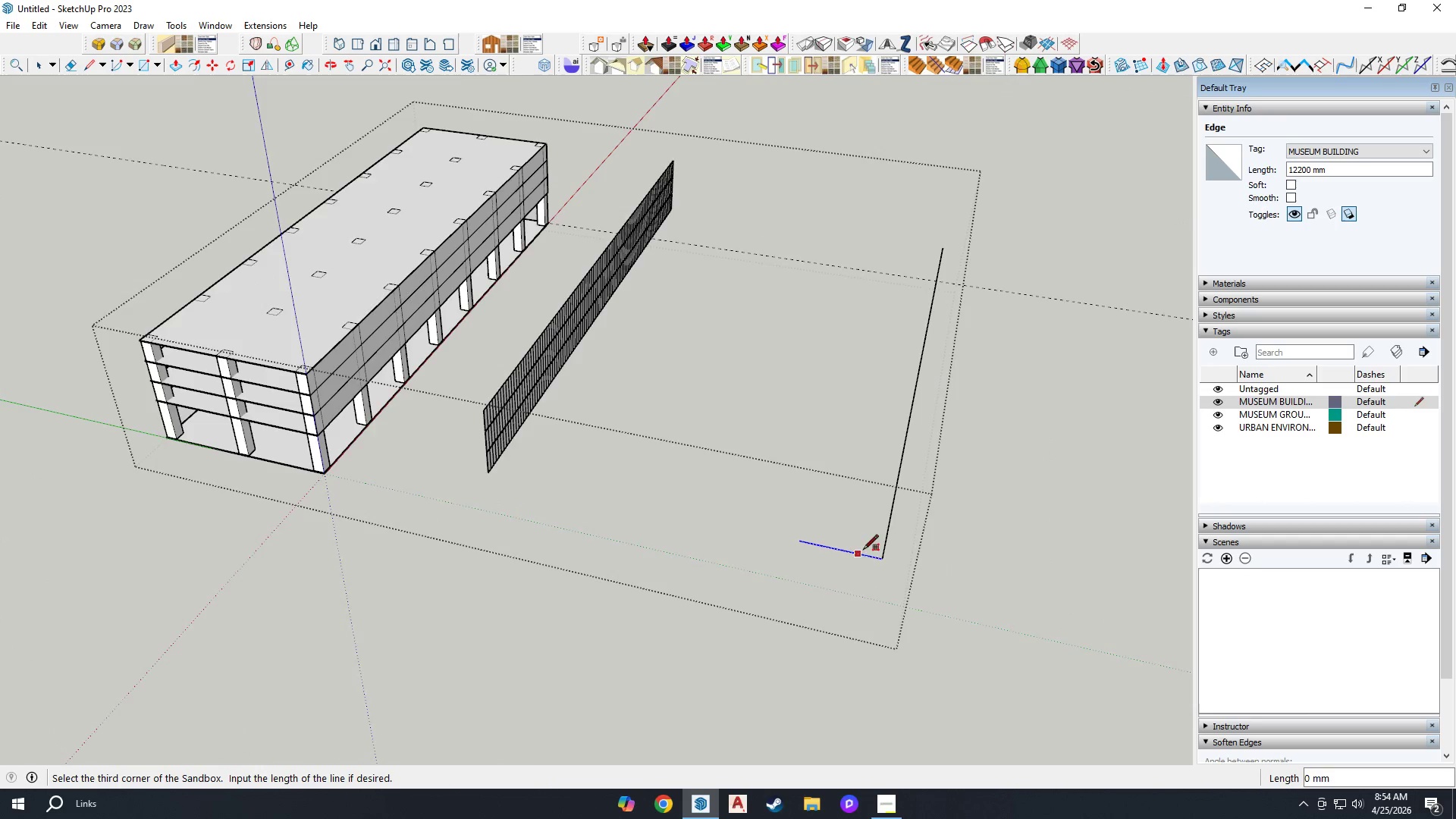 
scroll: coordinate [886, 523], scroll_direction: up, amount: 5.0
 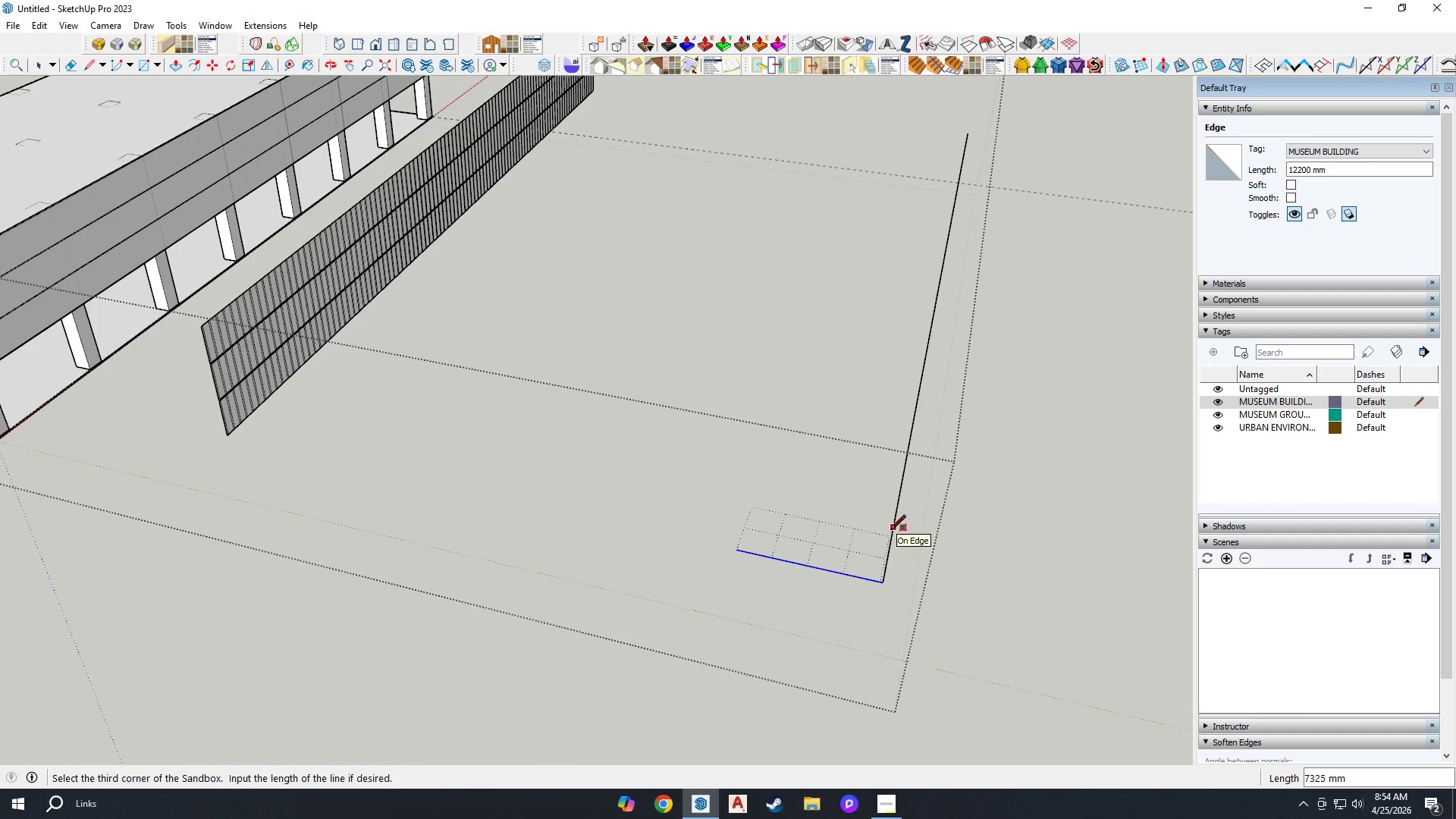 
key(Escape)
 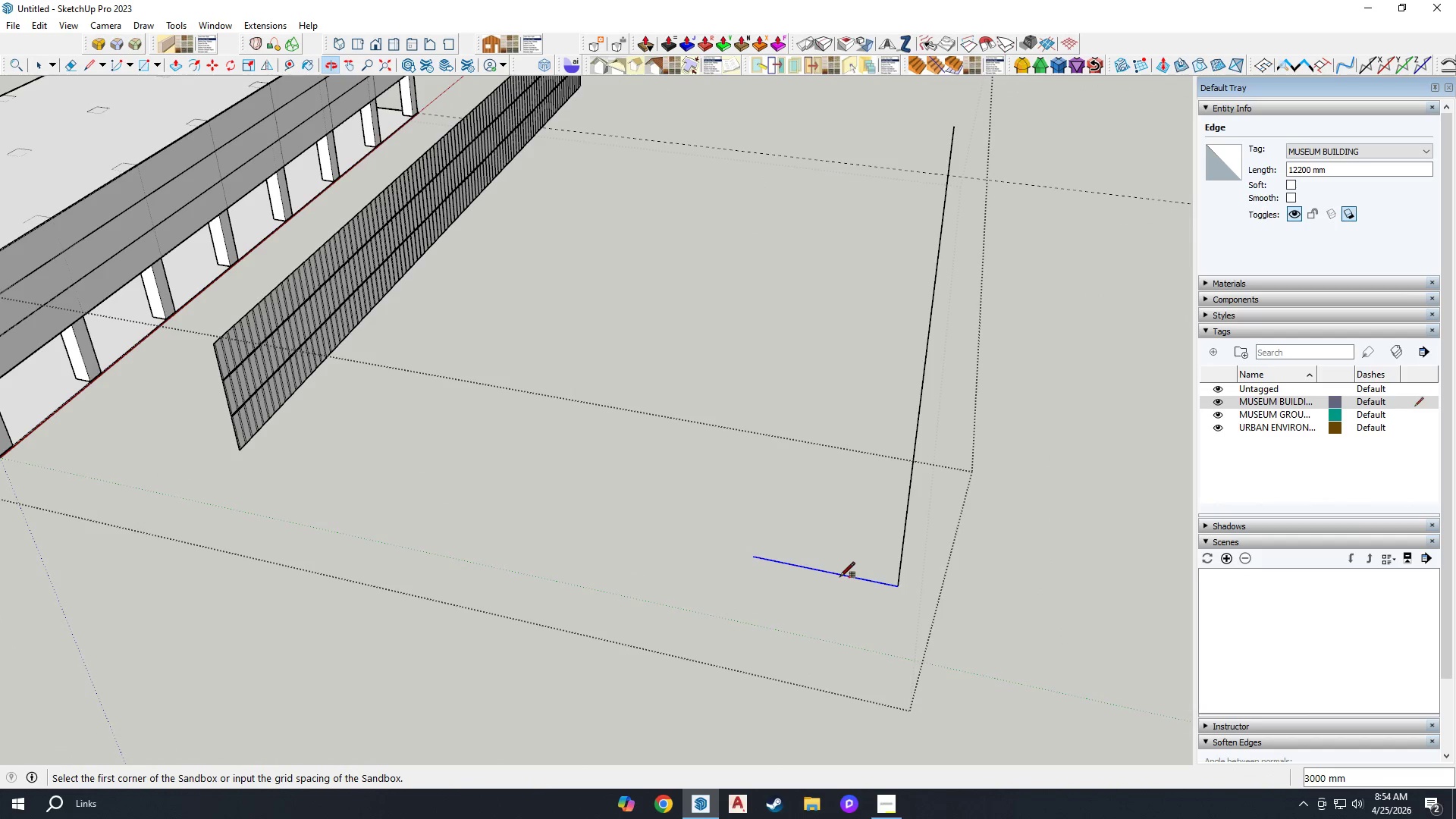 
type(500)
 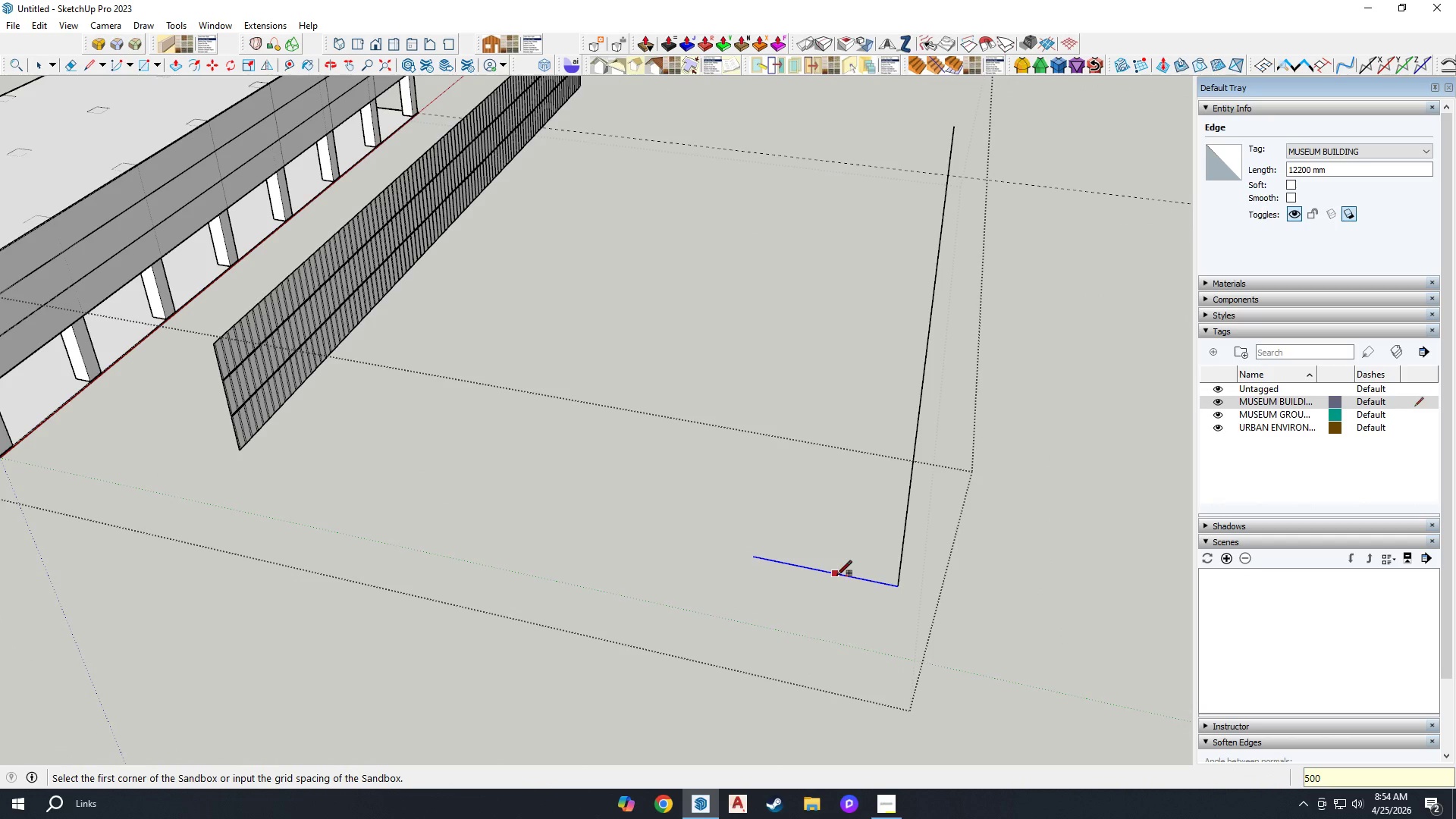 
key(Enter)
 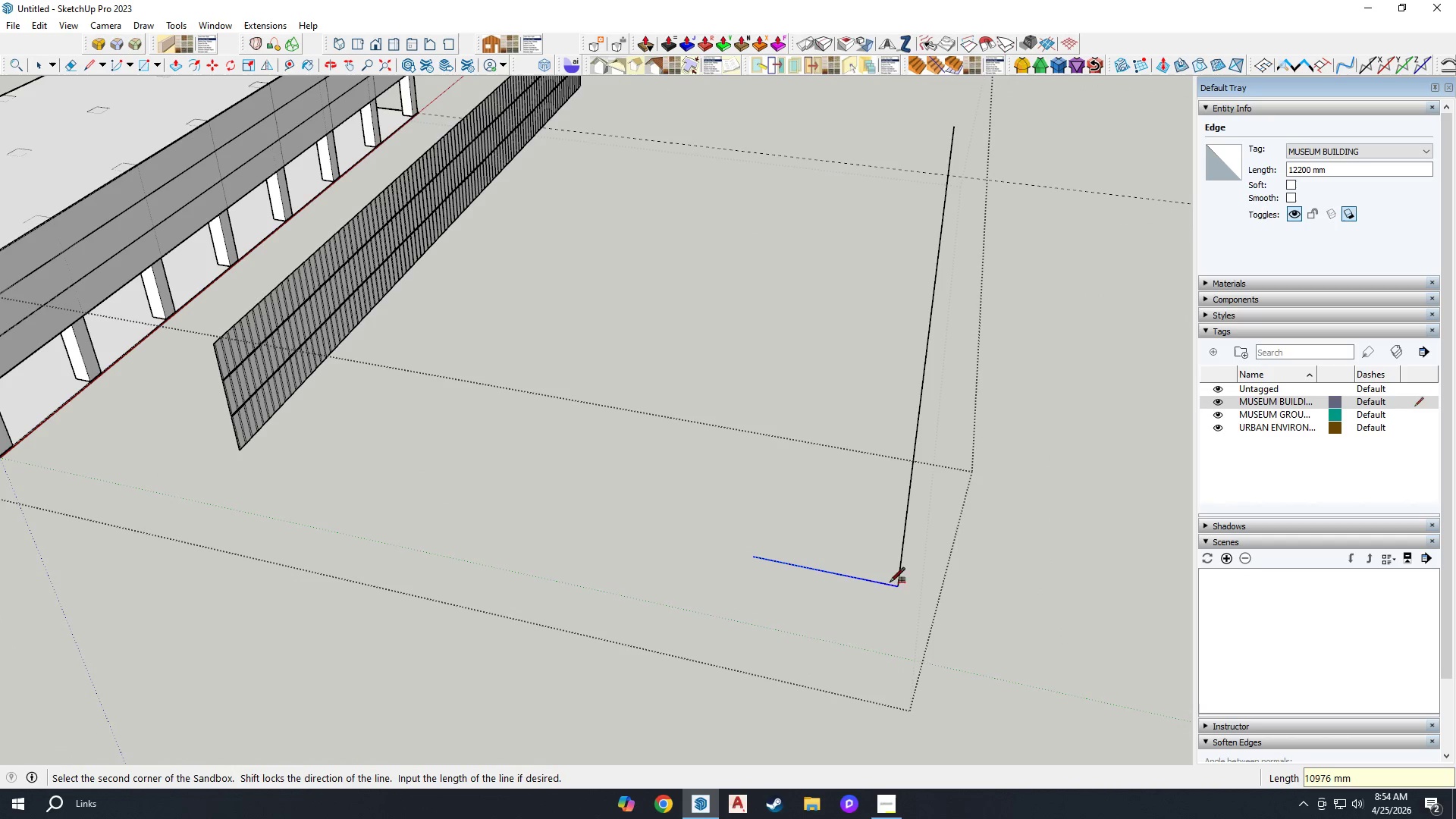 
left_click([898, 584])
 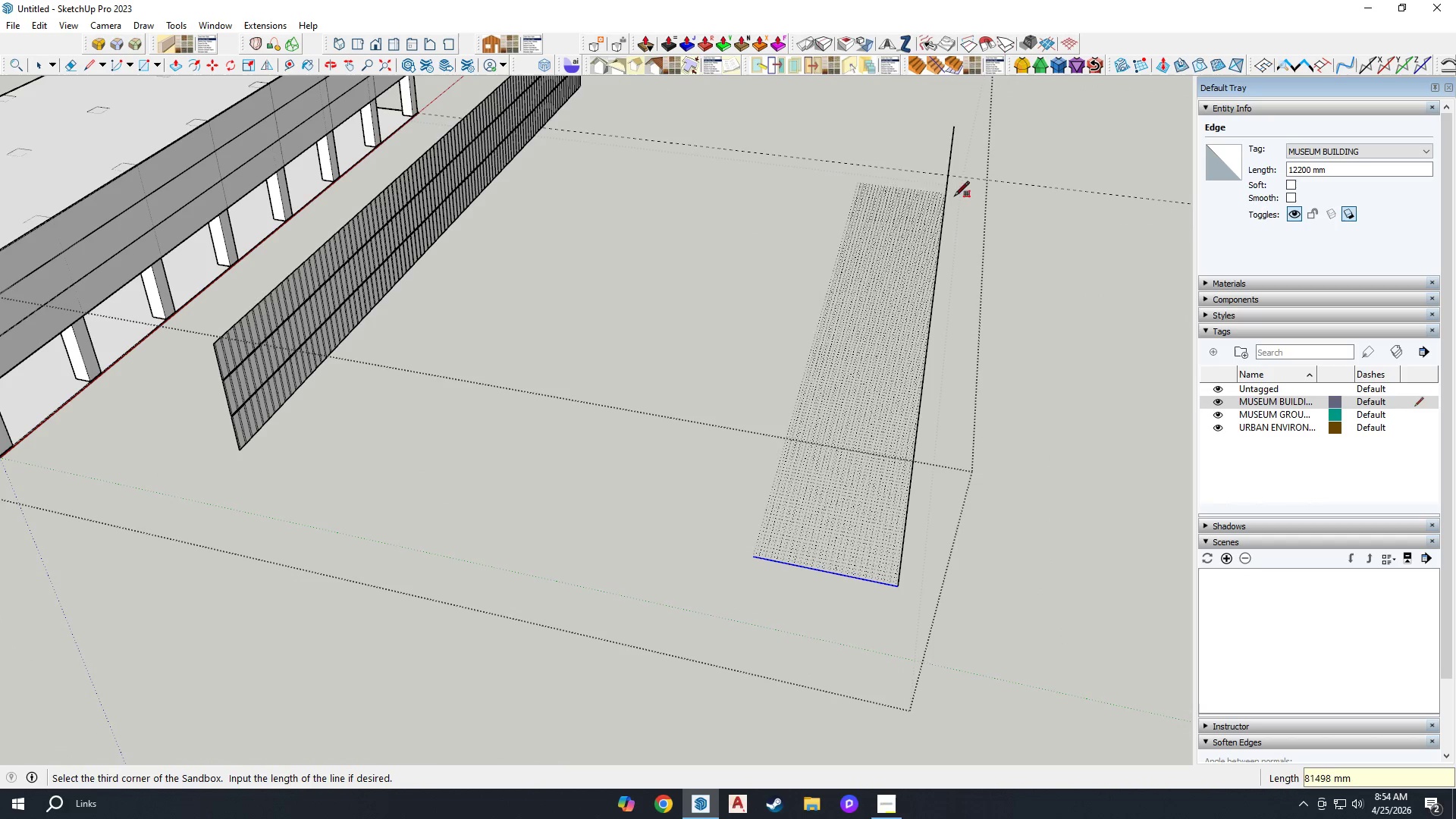 
scroll: coordinate [960, 122], scroll_direction: up, amount: 4.0
 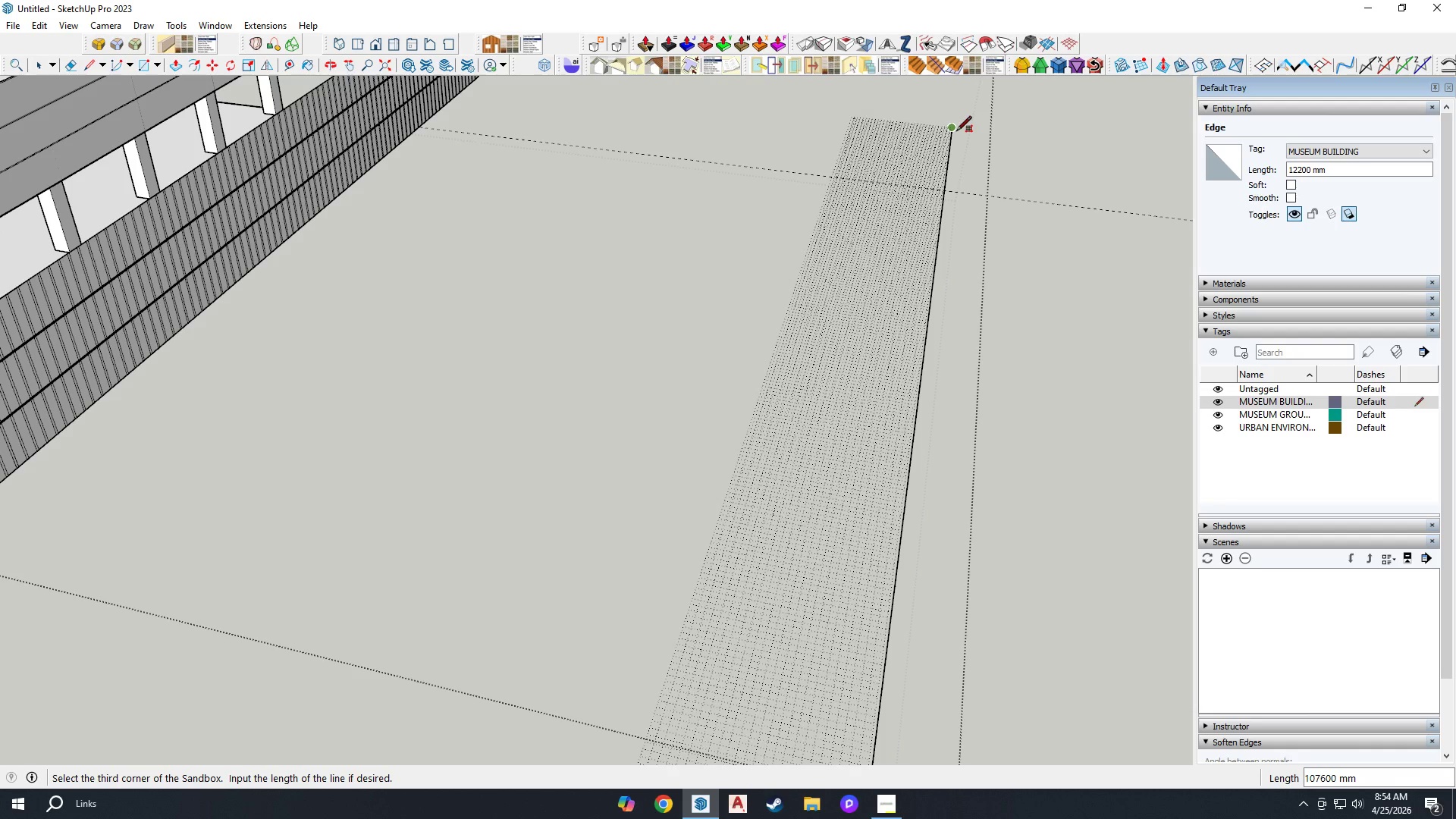 
left_click([952, 127])
 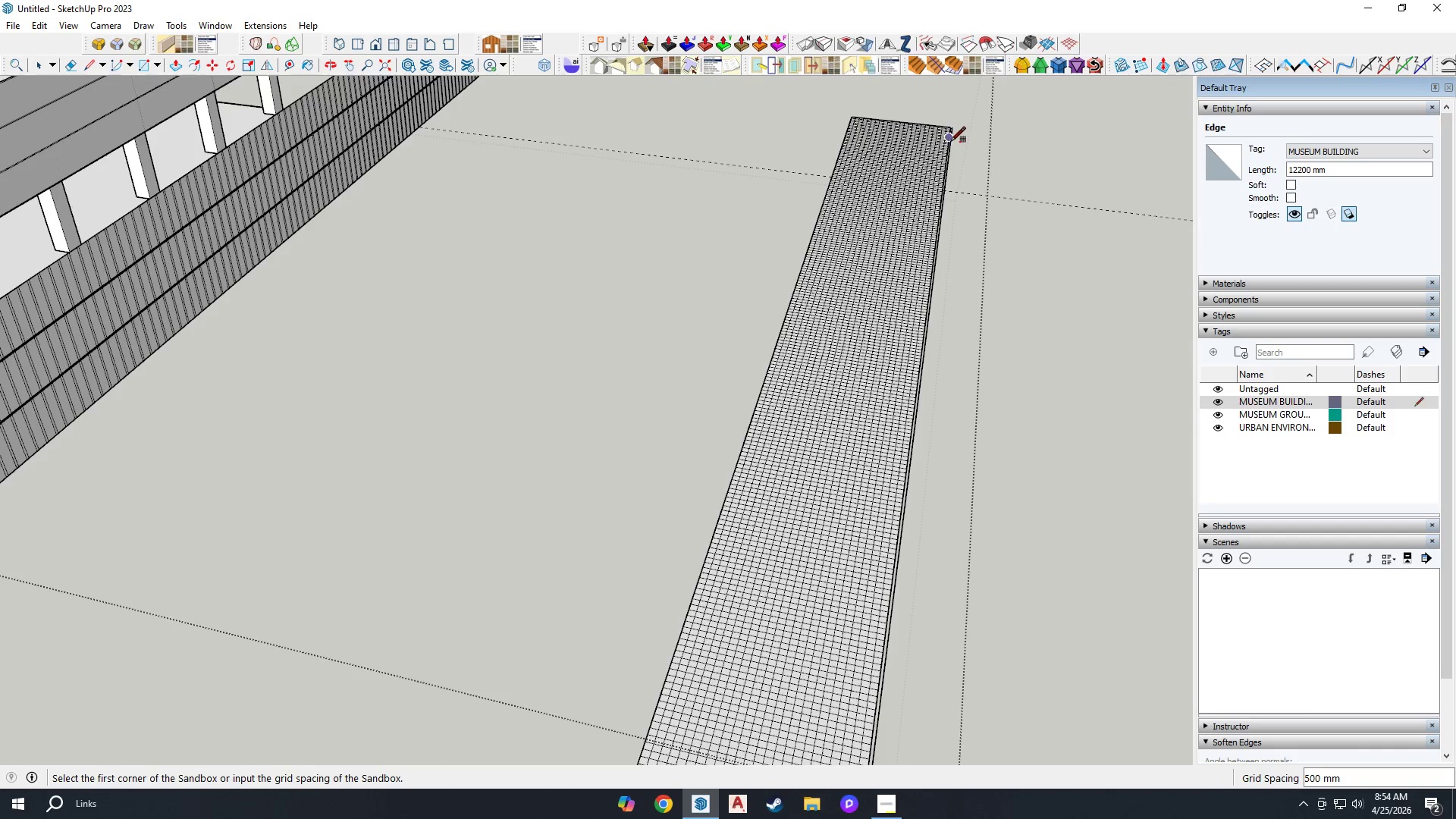 
key(Space)
 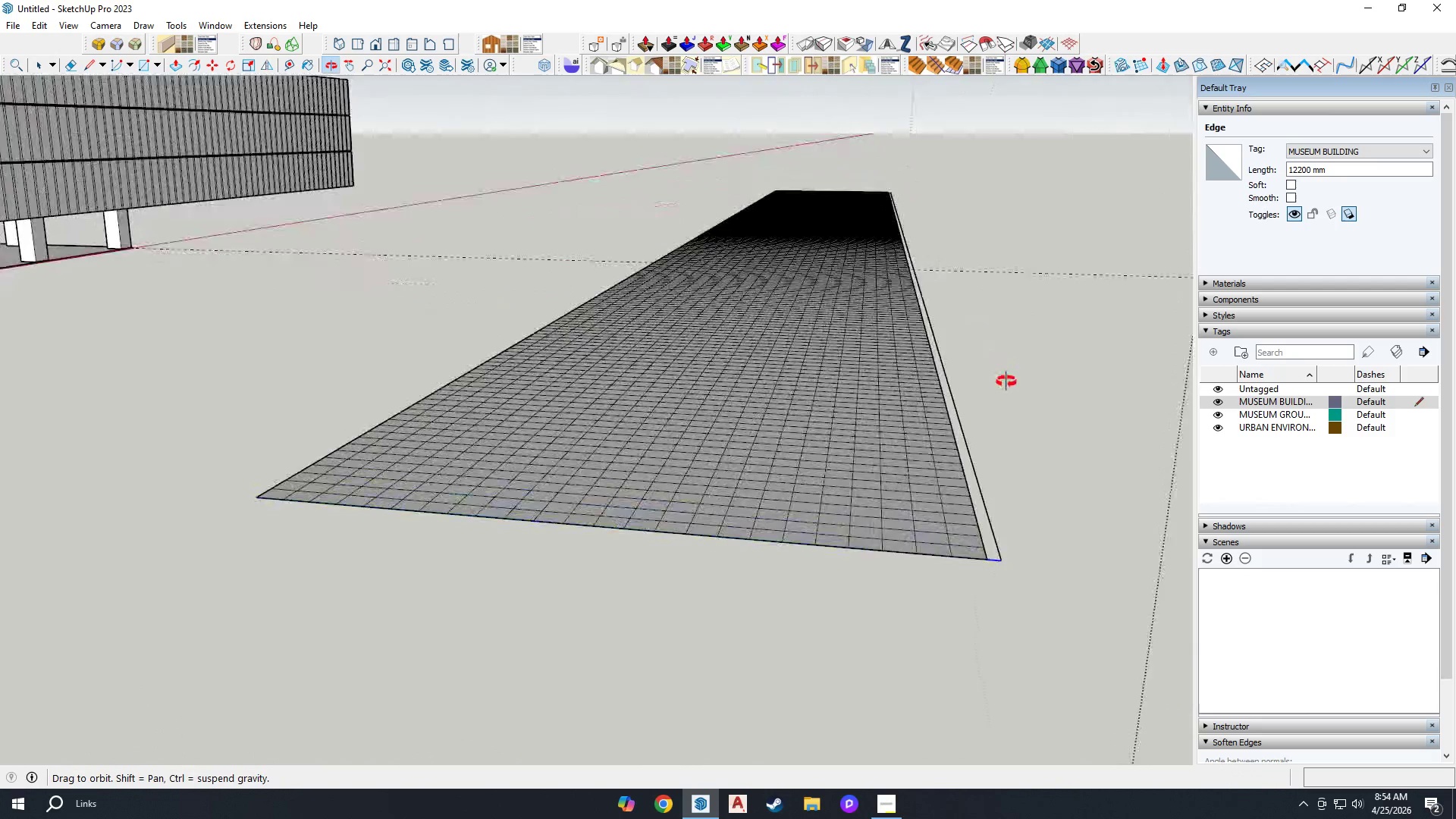 
scroll: coordinate [980, 544], scroll_direction: up, amount: 14.0
 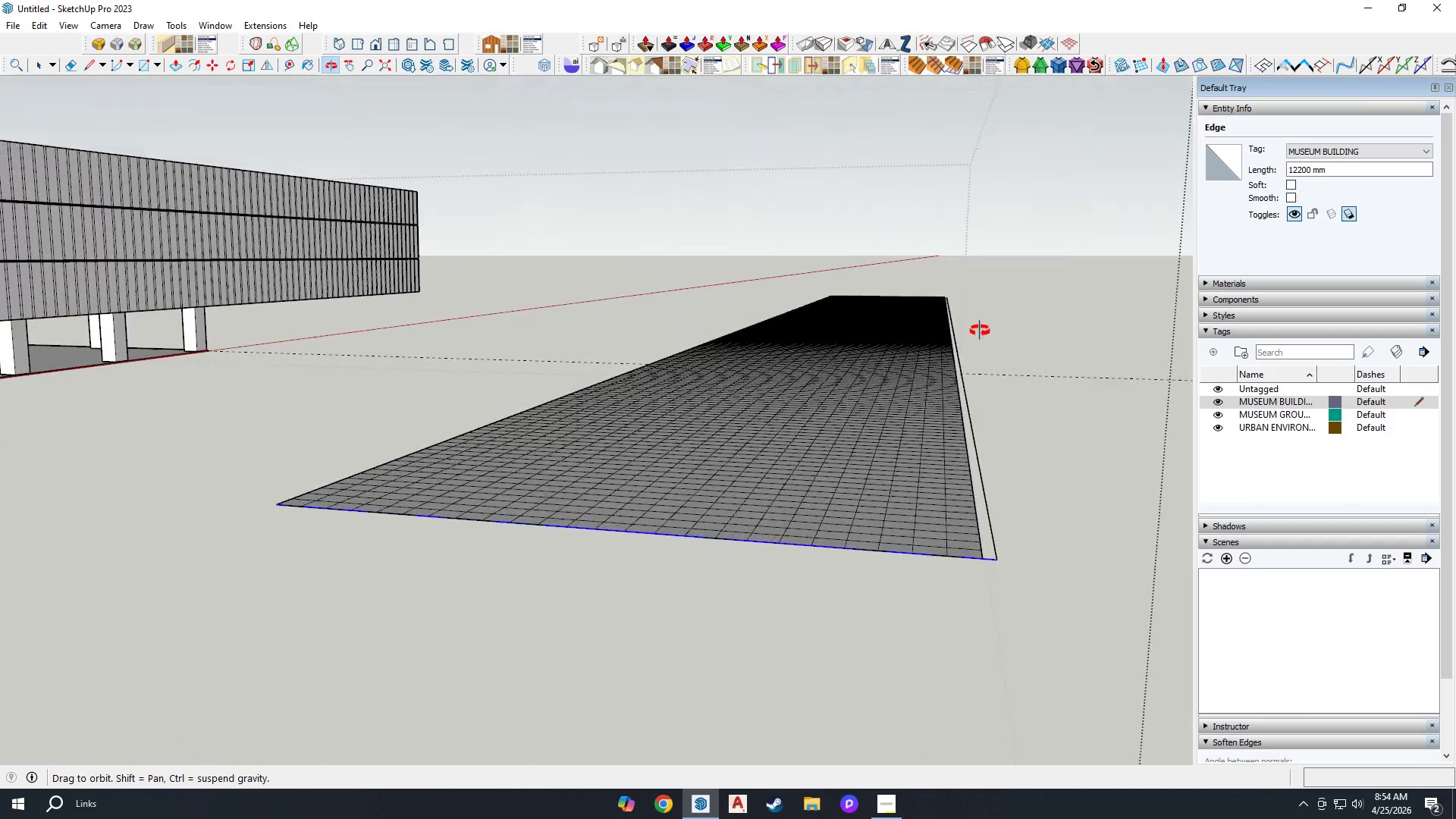 
double_click([991, 531])
 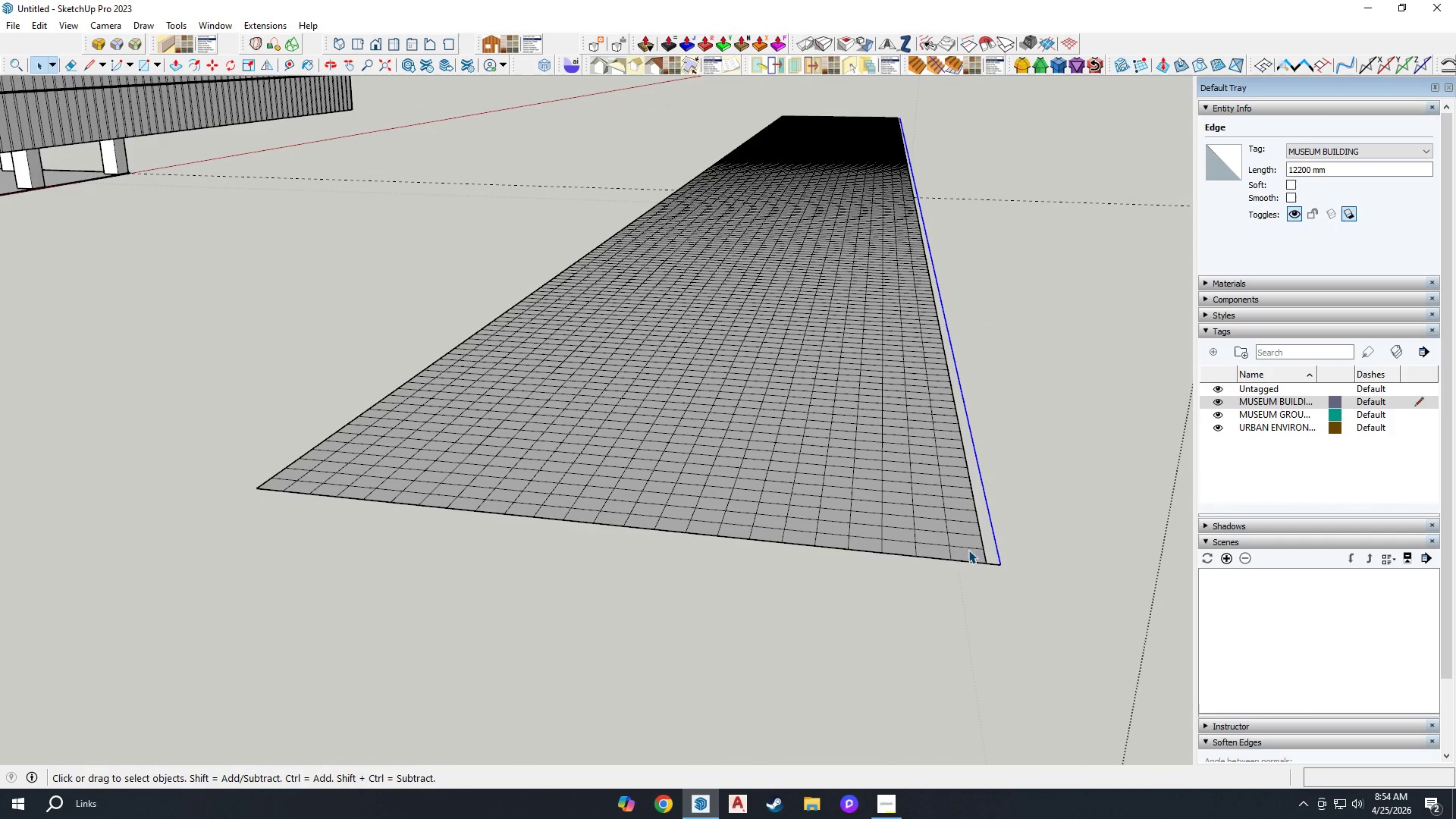 
key(Control+ControlLeft)
 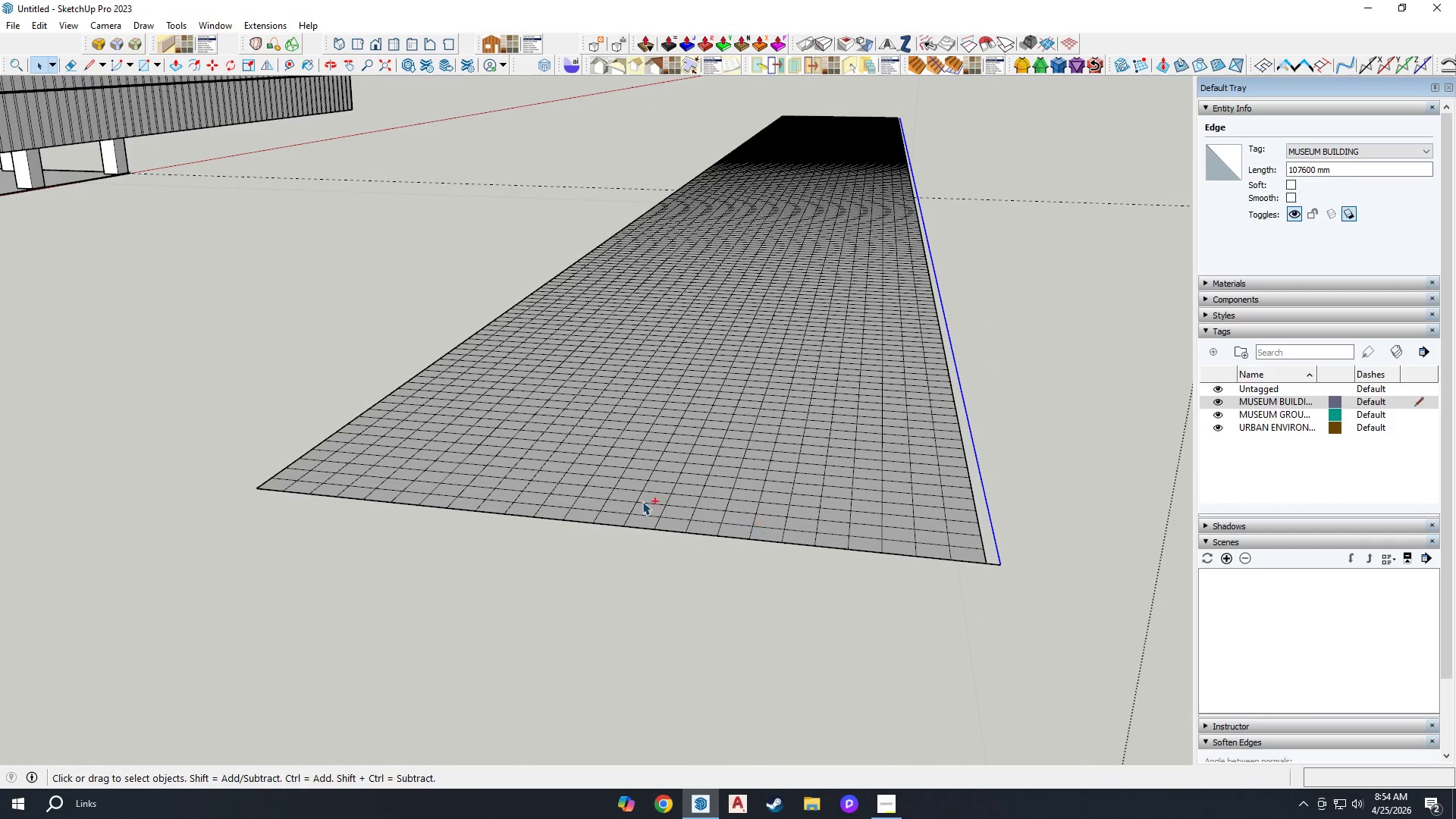 
left_click([631, 497])
 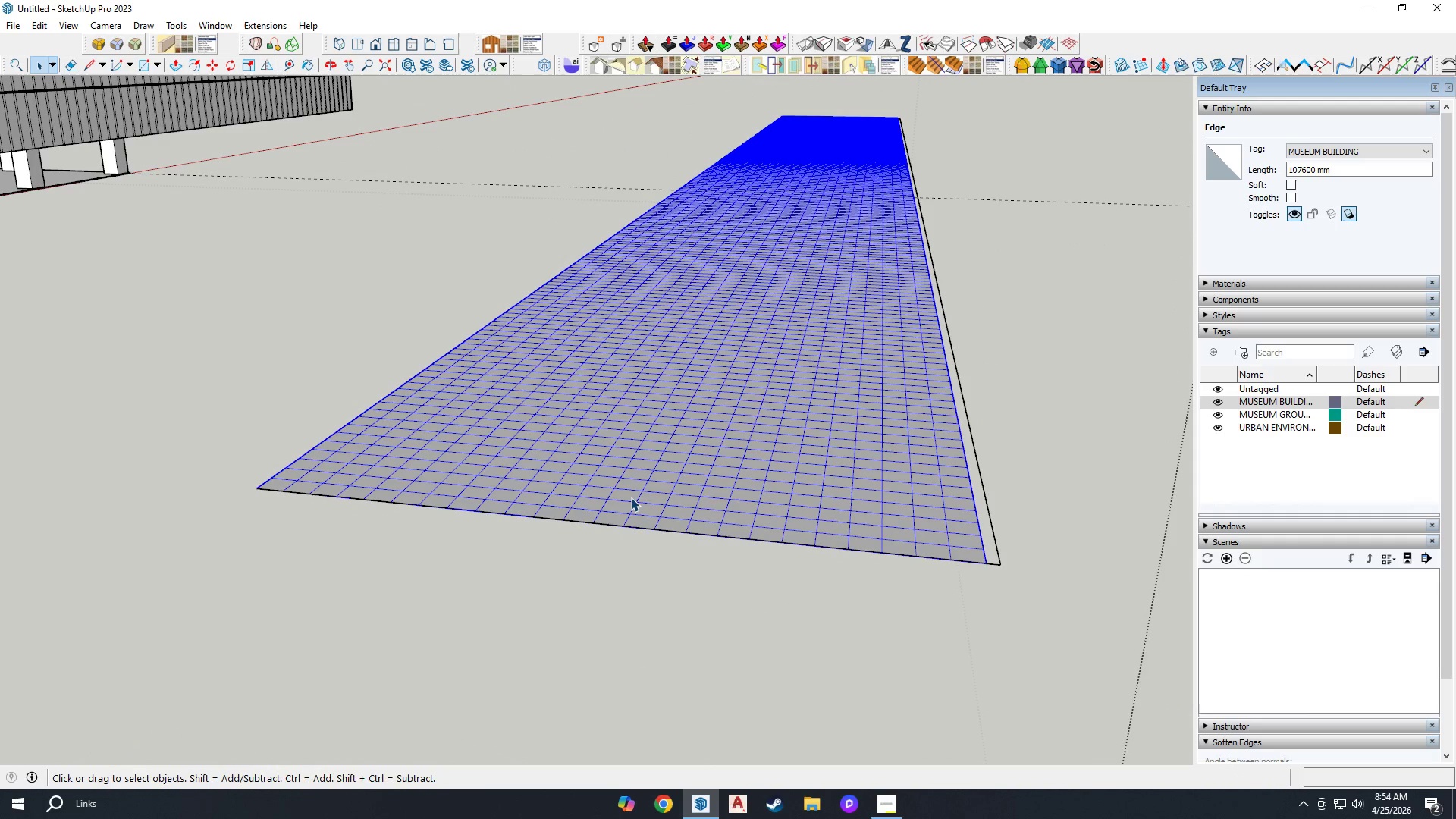 
key(Control+Z)
 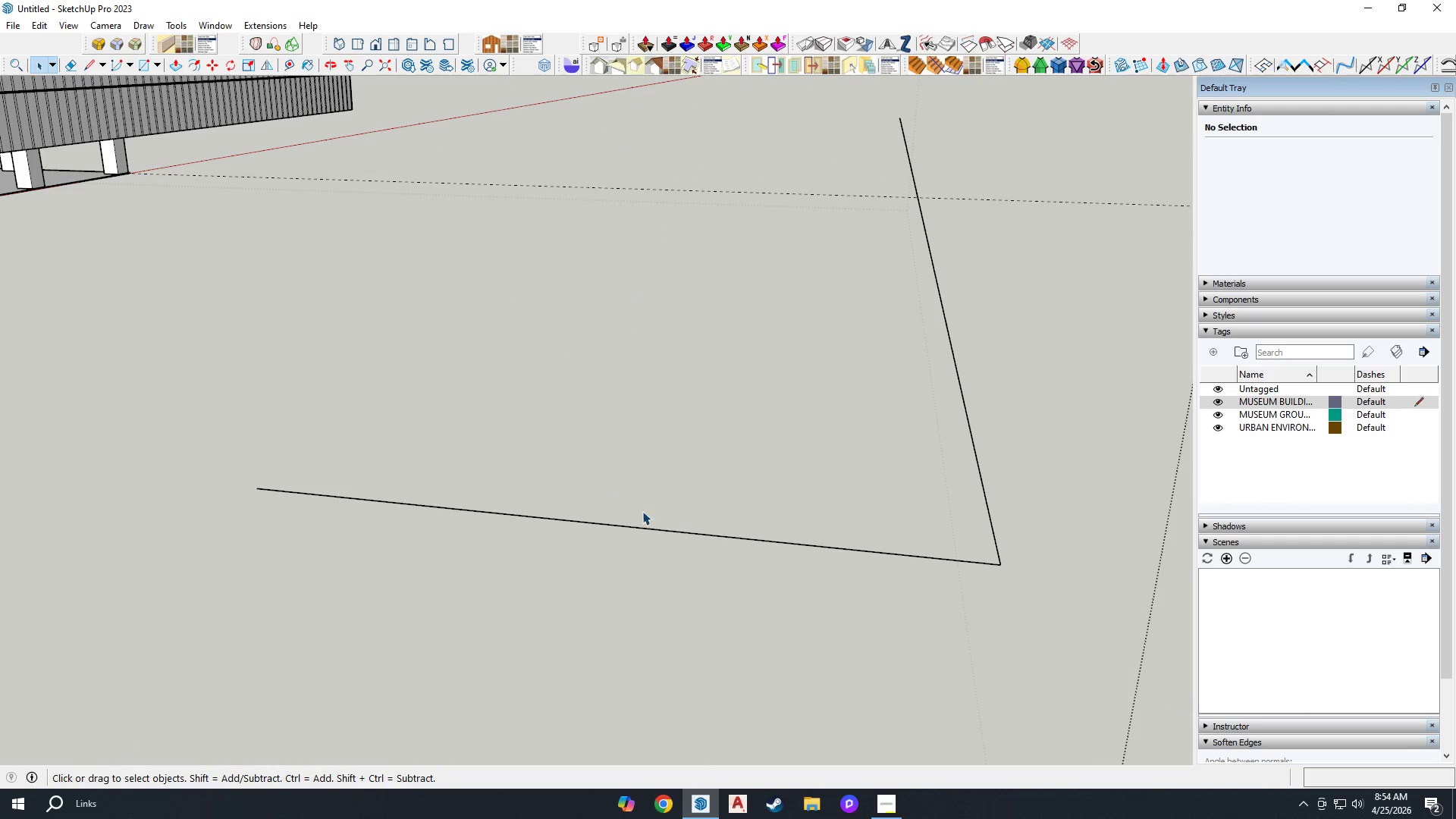 
key(T)
 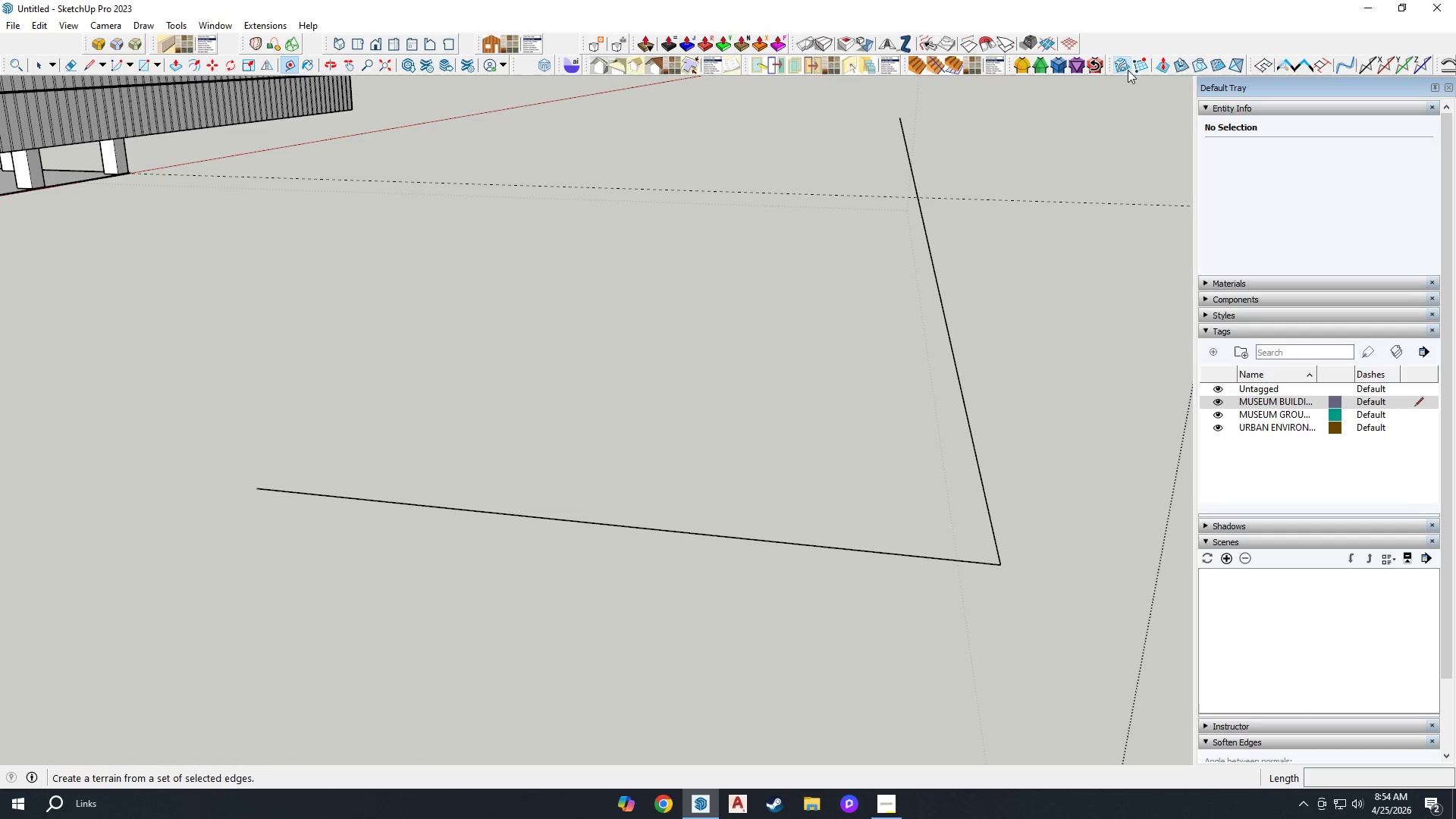 
left_click([1138, 70])
 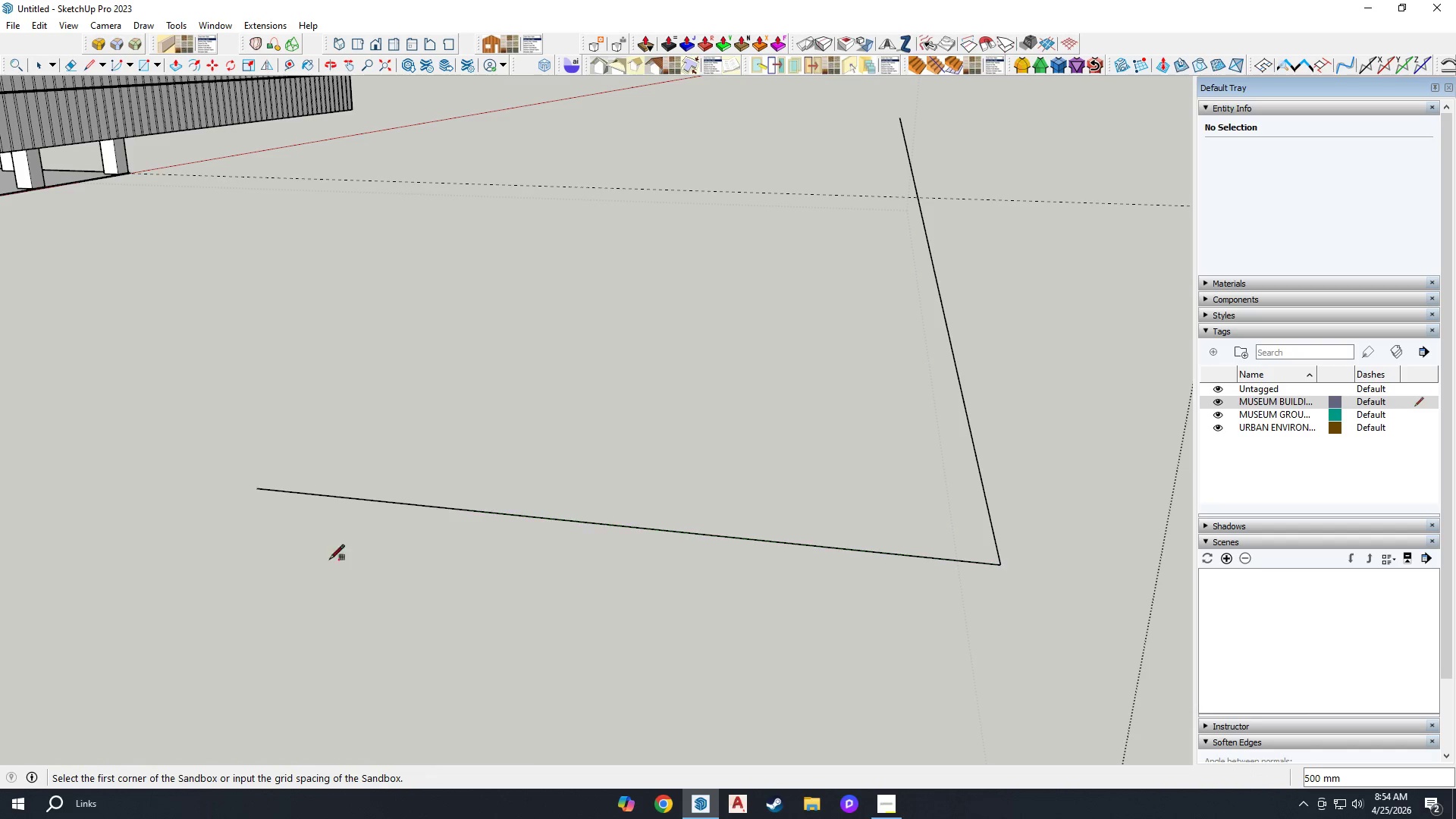 
left_click([262, 486])
 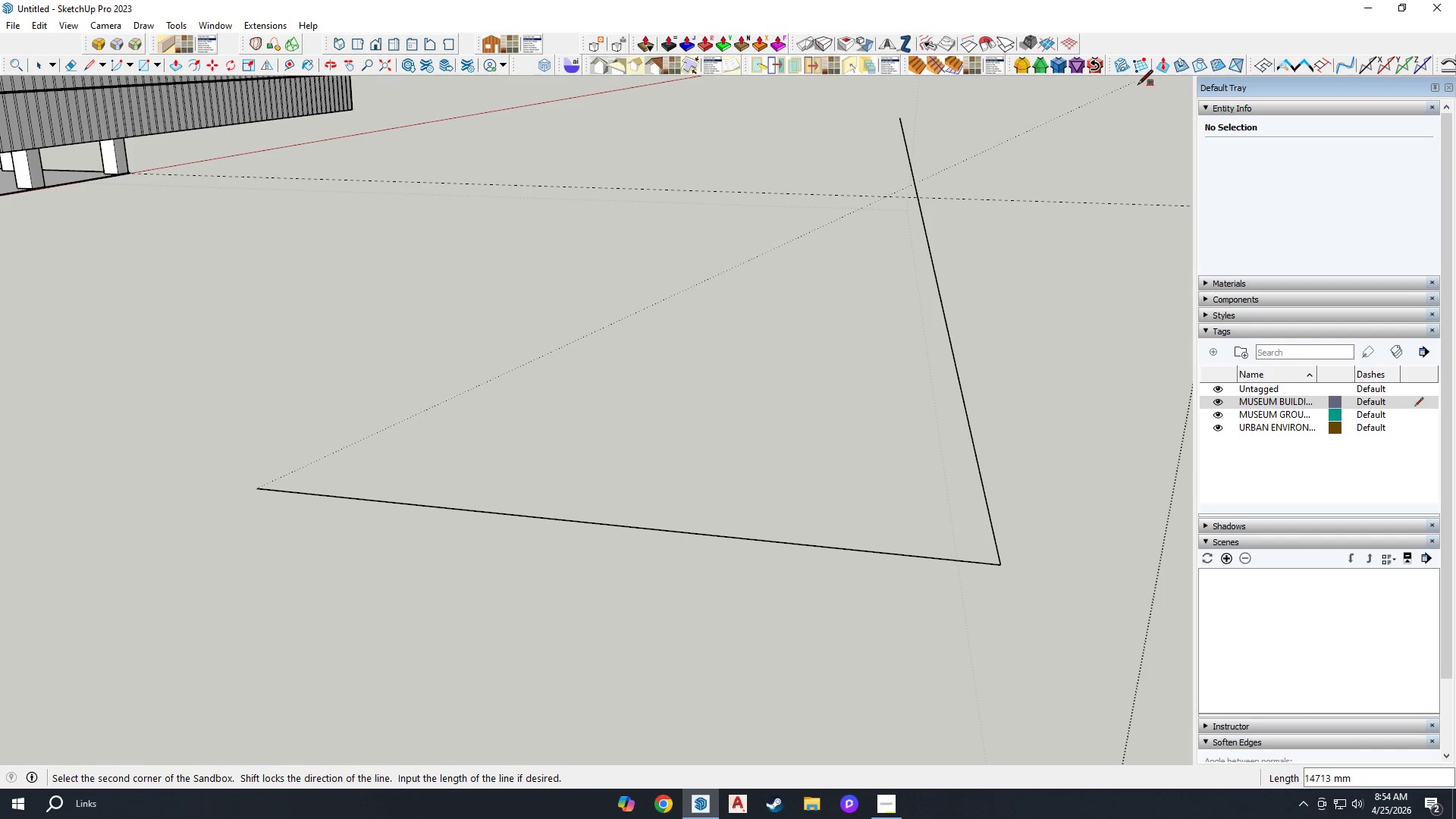 
wait(6.14)
 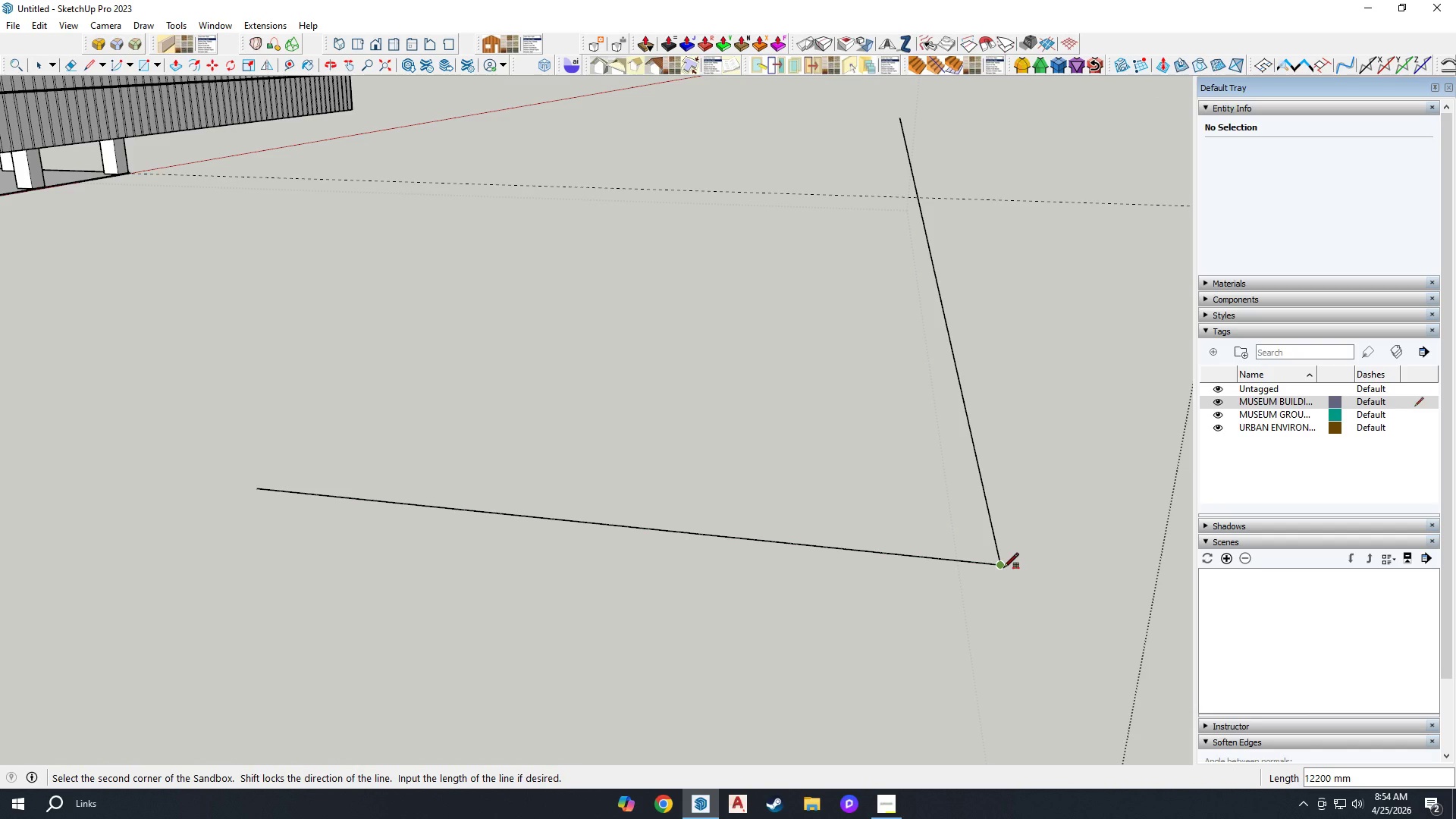 
key(Escape)
 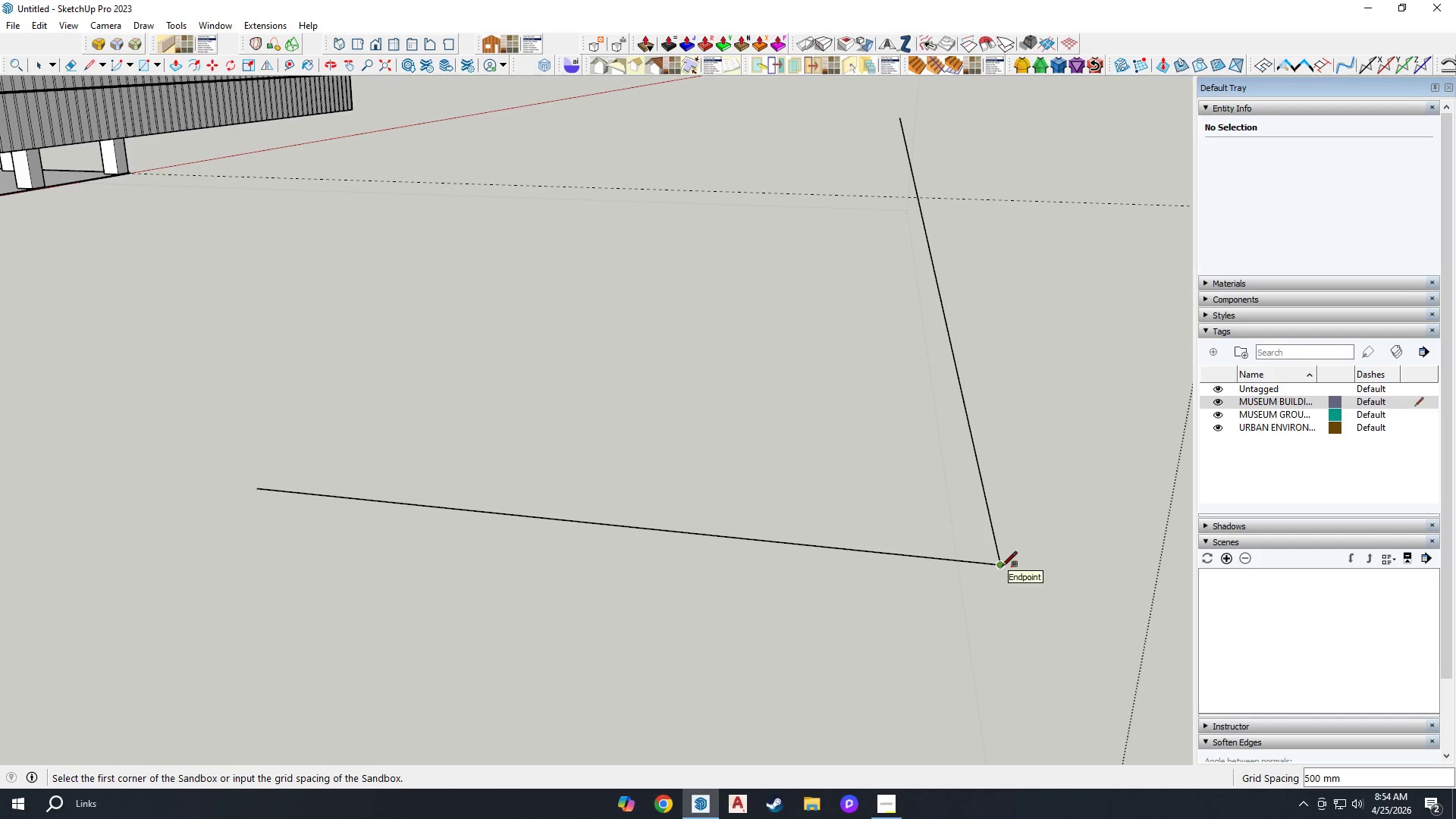 
left_click([1000, 563])
 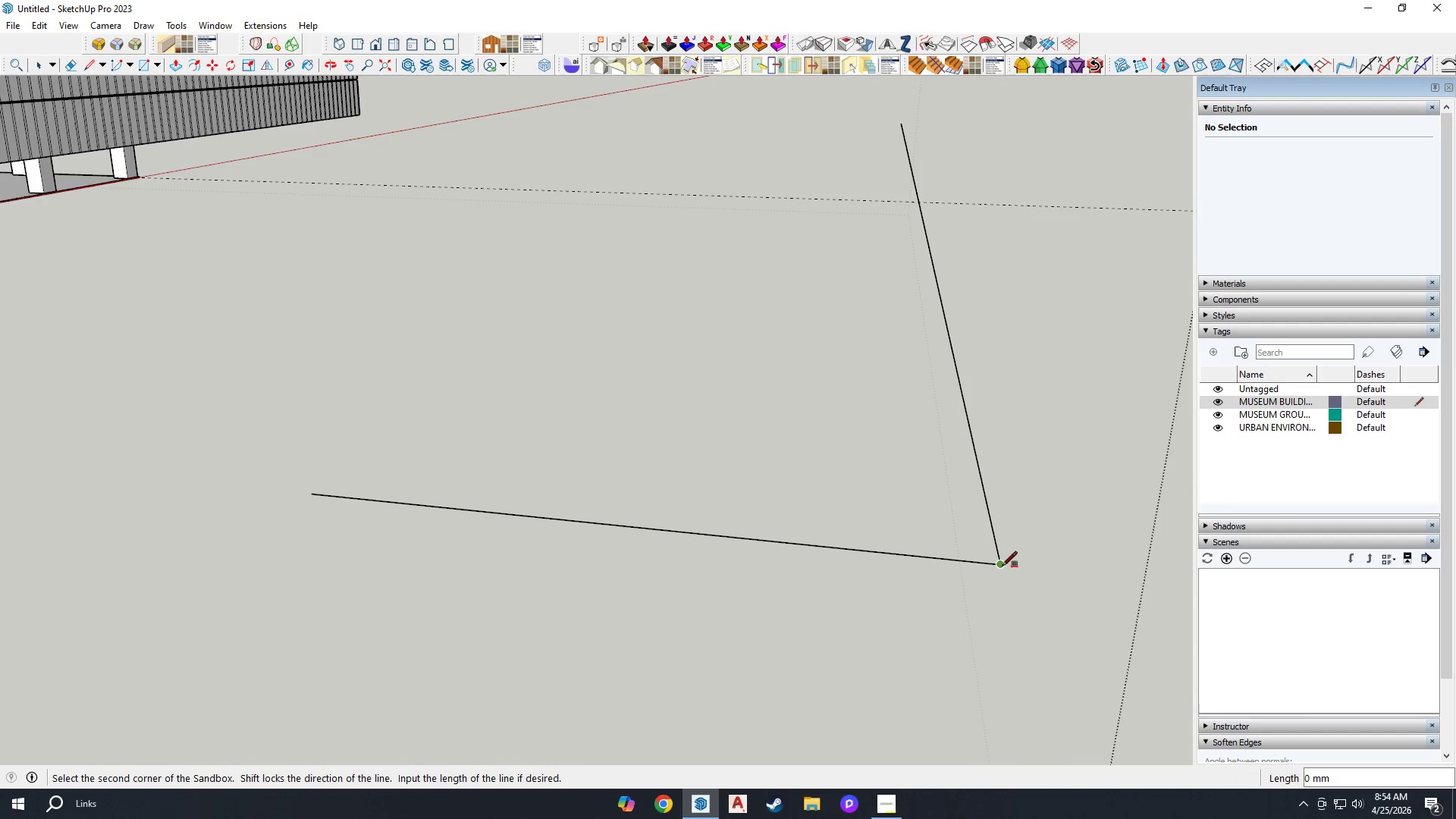 
scroll: coordinate [1000, 563], scroll_direction: down, amount: 3.0
 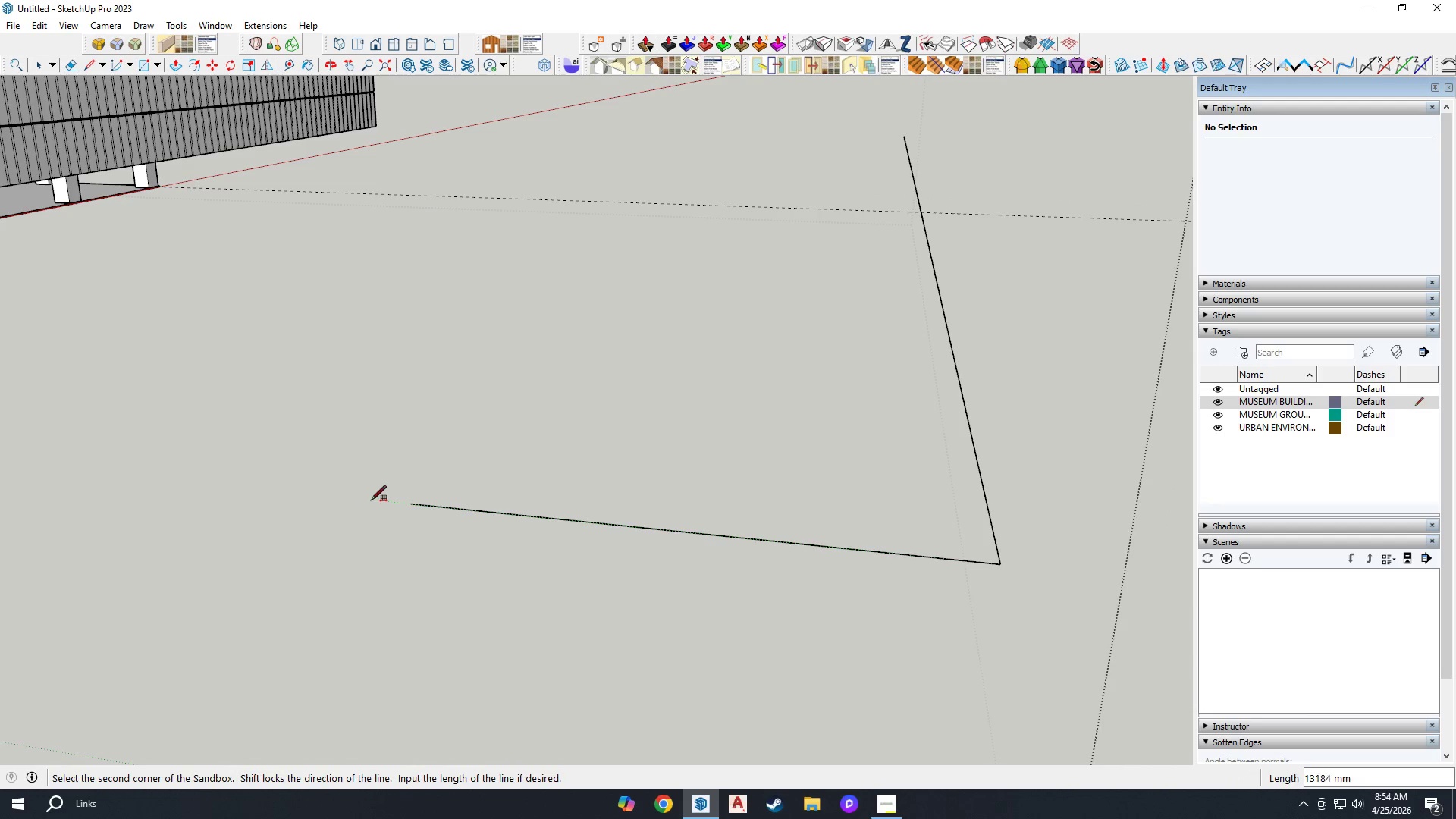 
left_click_drag(start_coordinate=[376, 499], to_coordinate=[381, 496])
 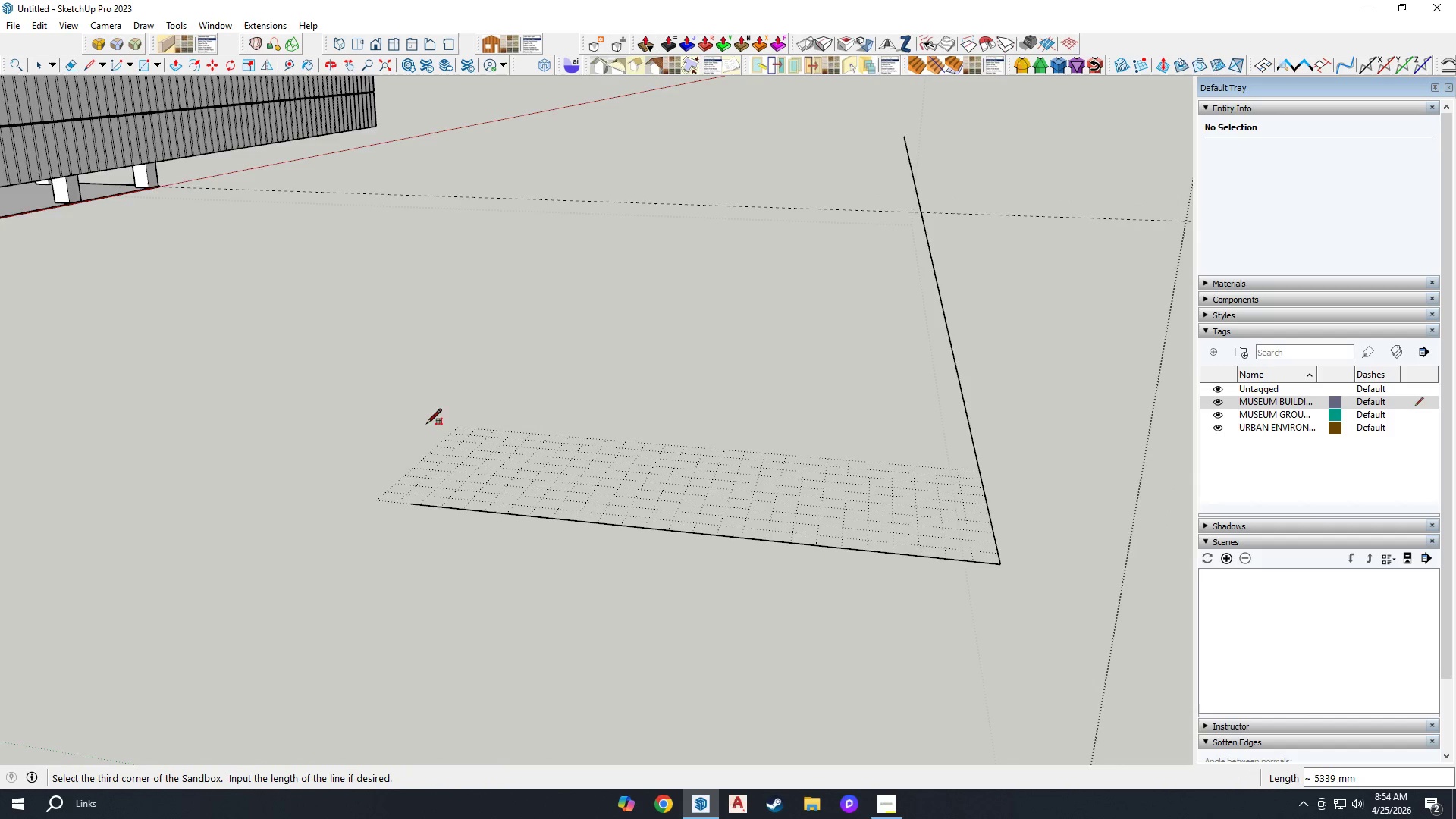 
hold_key(key=ShiftLeft, duration=1.31)
 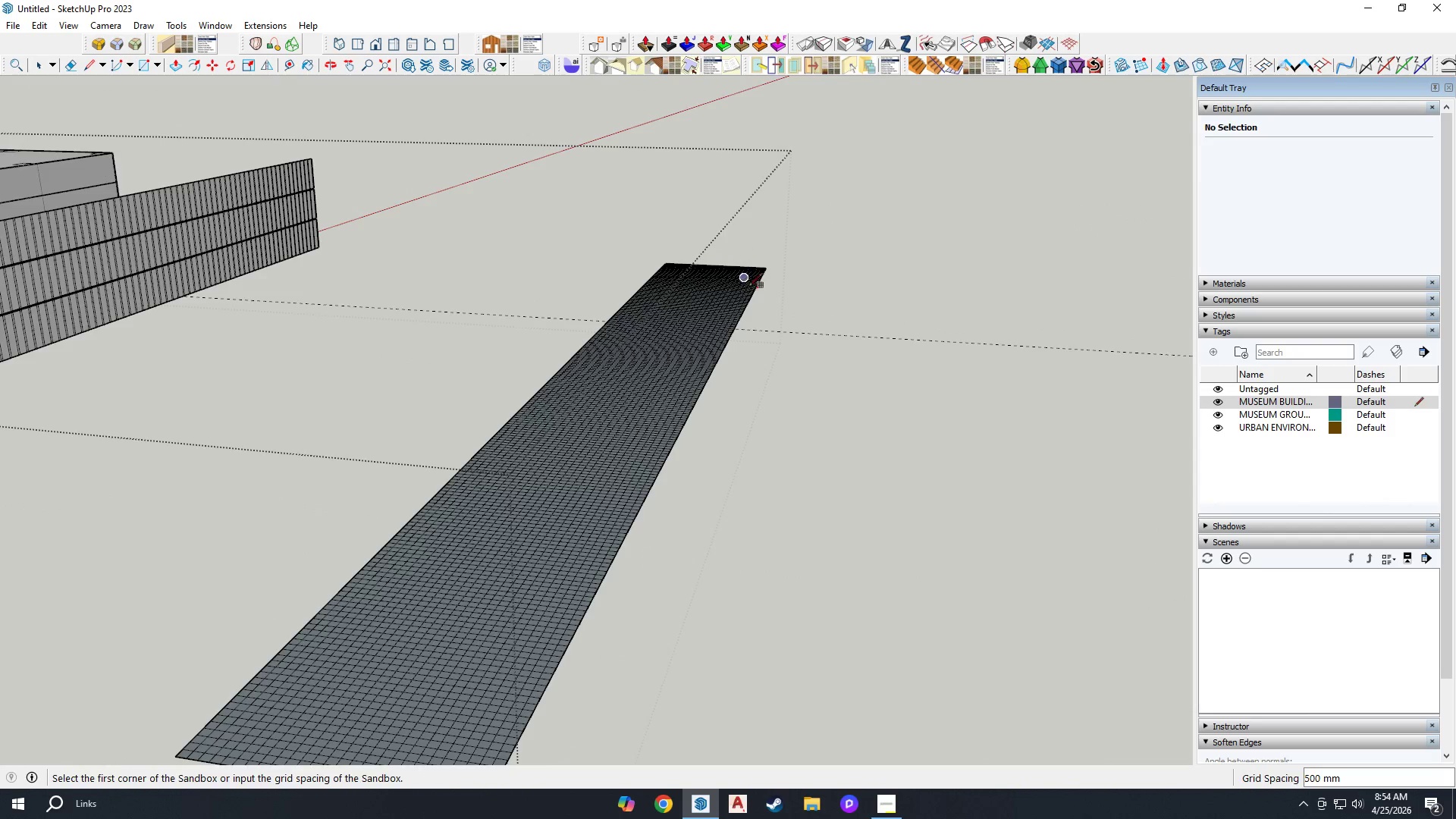 
scroll: coordinate [621, 230], scroll_direction: down, amount: 6.0
 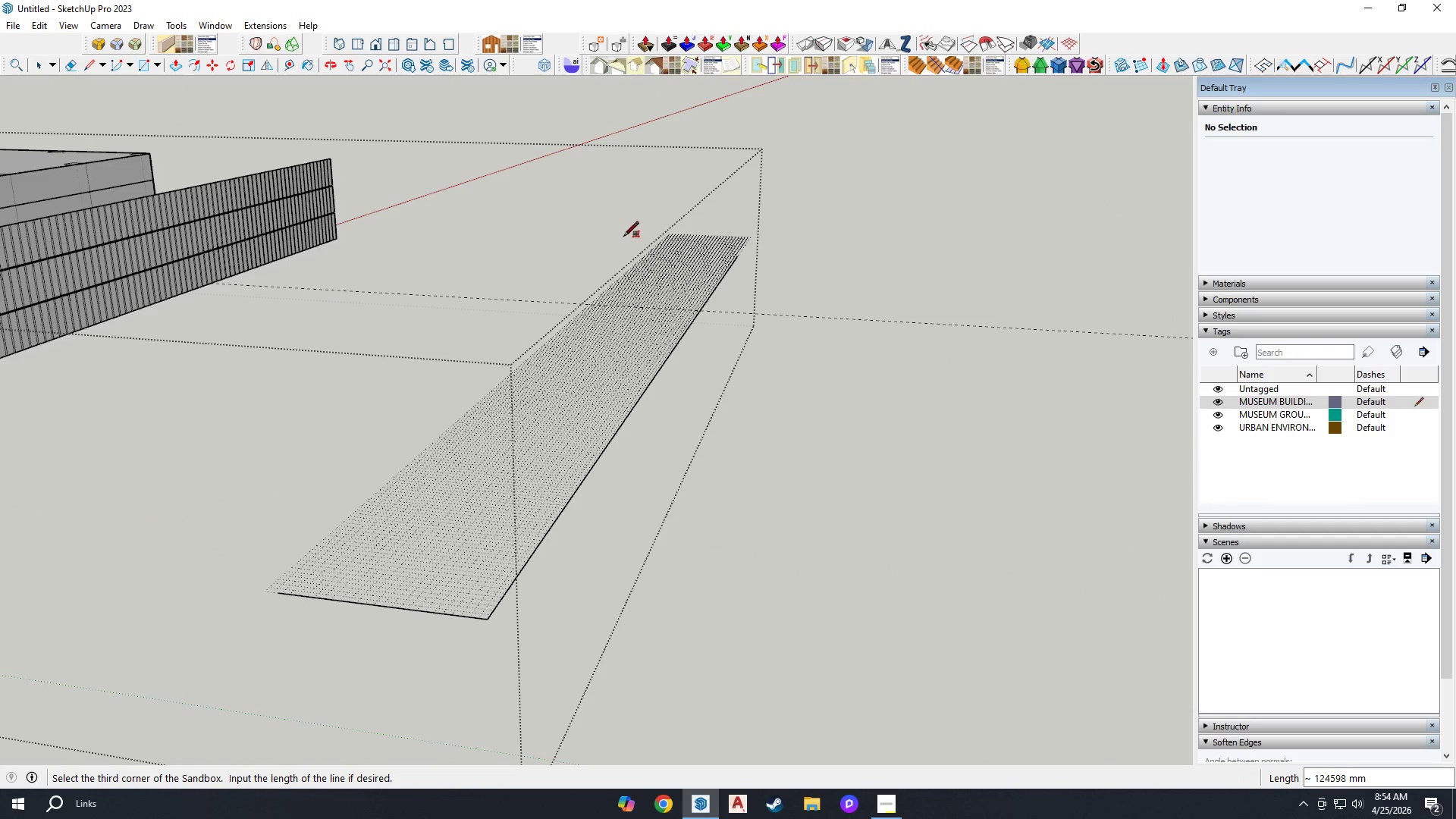 
left_click([735, 254])
 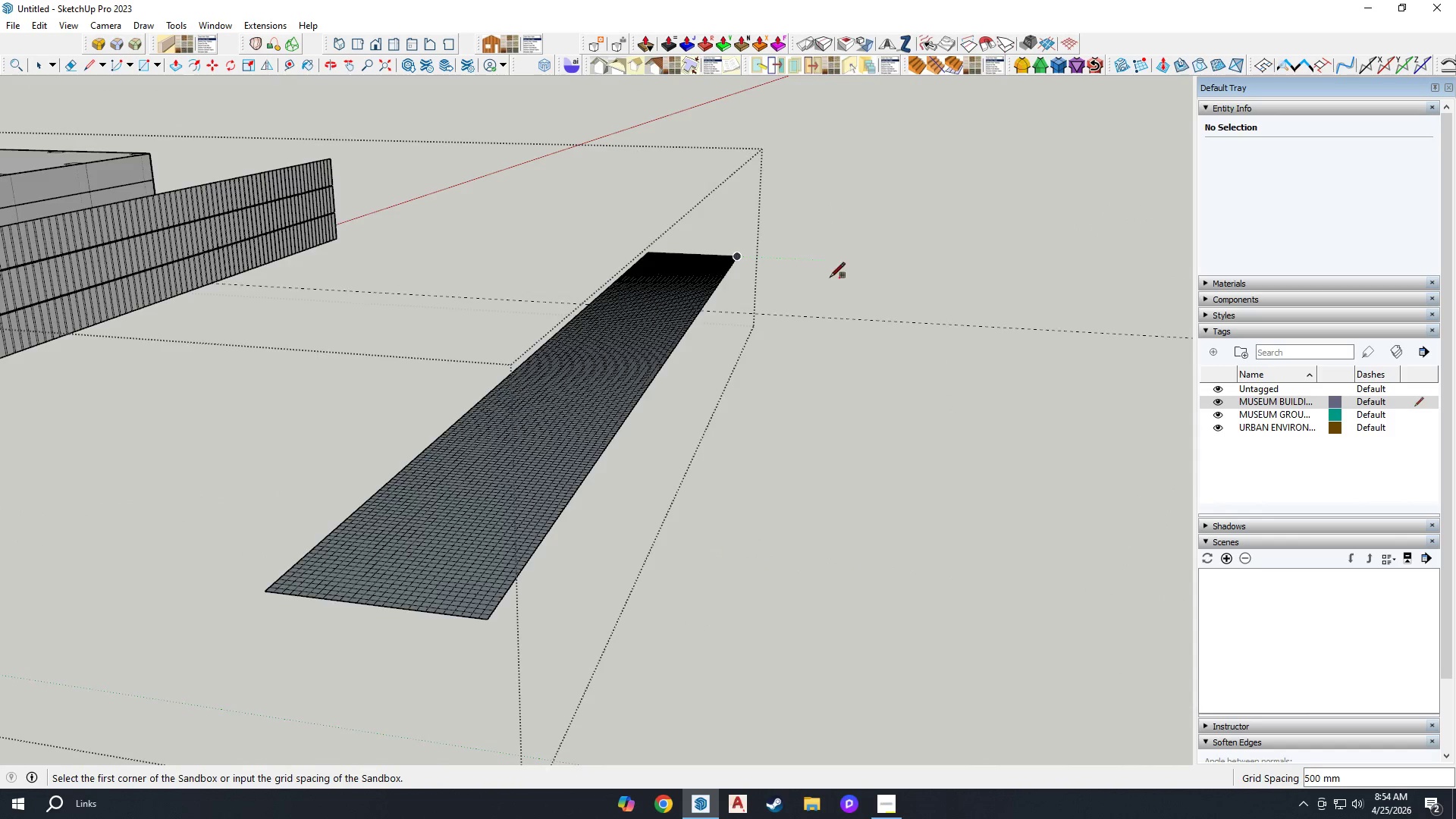 
scroll: coordinate [918, 381], scroll_direction: up, amount: 18.0
 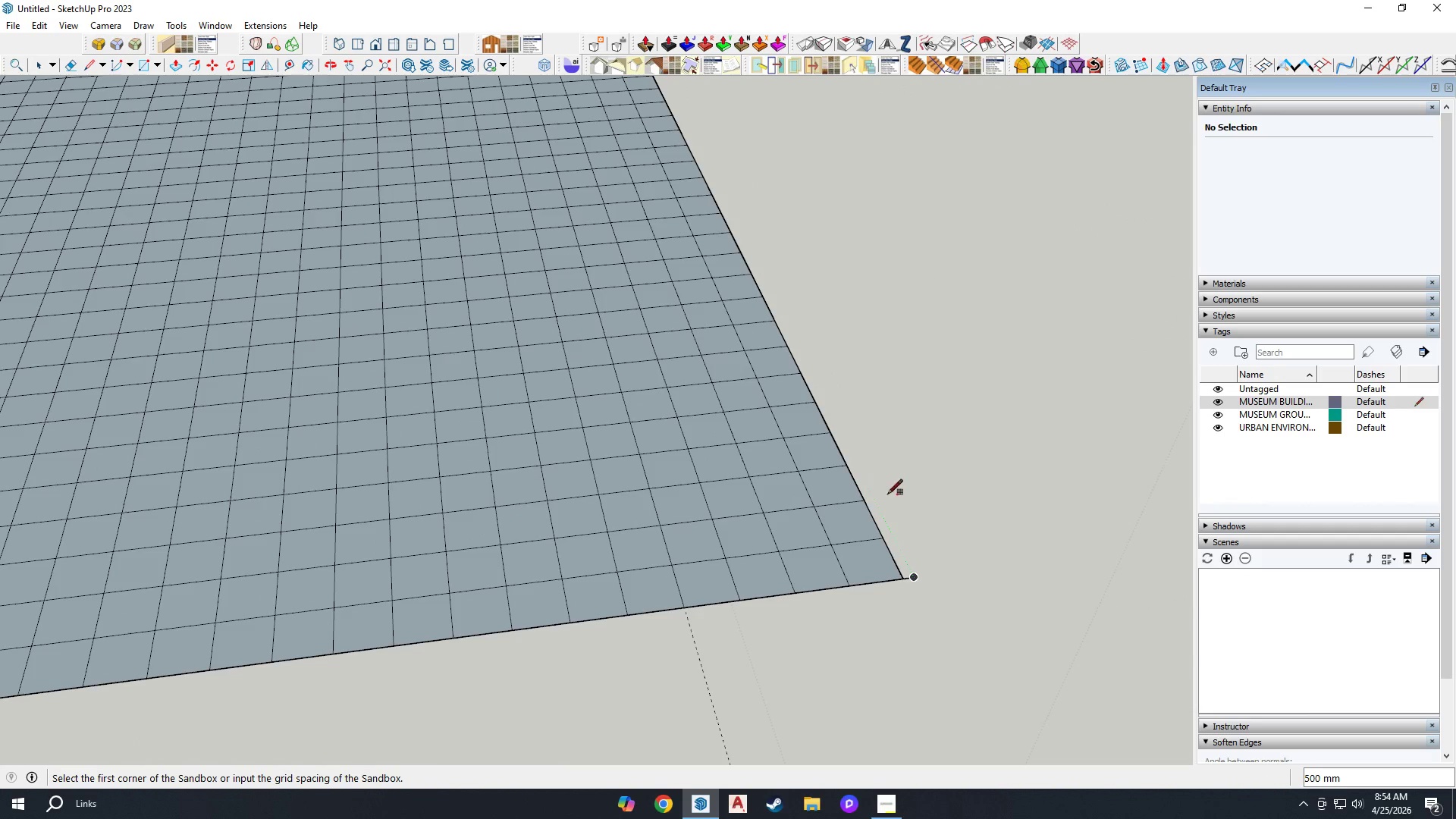 
scroll: coordinate [952, 474], scroll_direction: down, amount: 15.0
 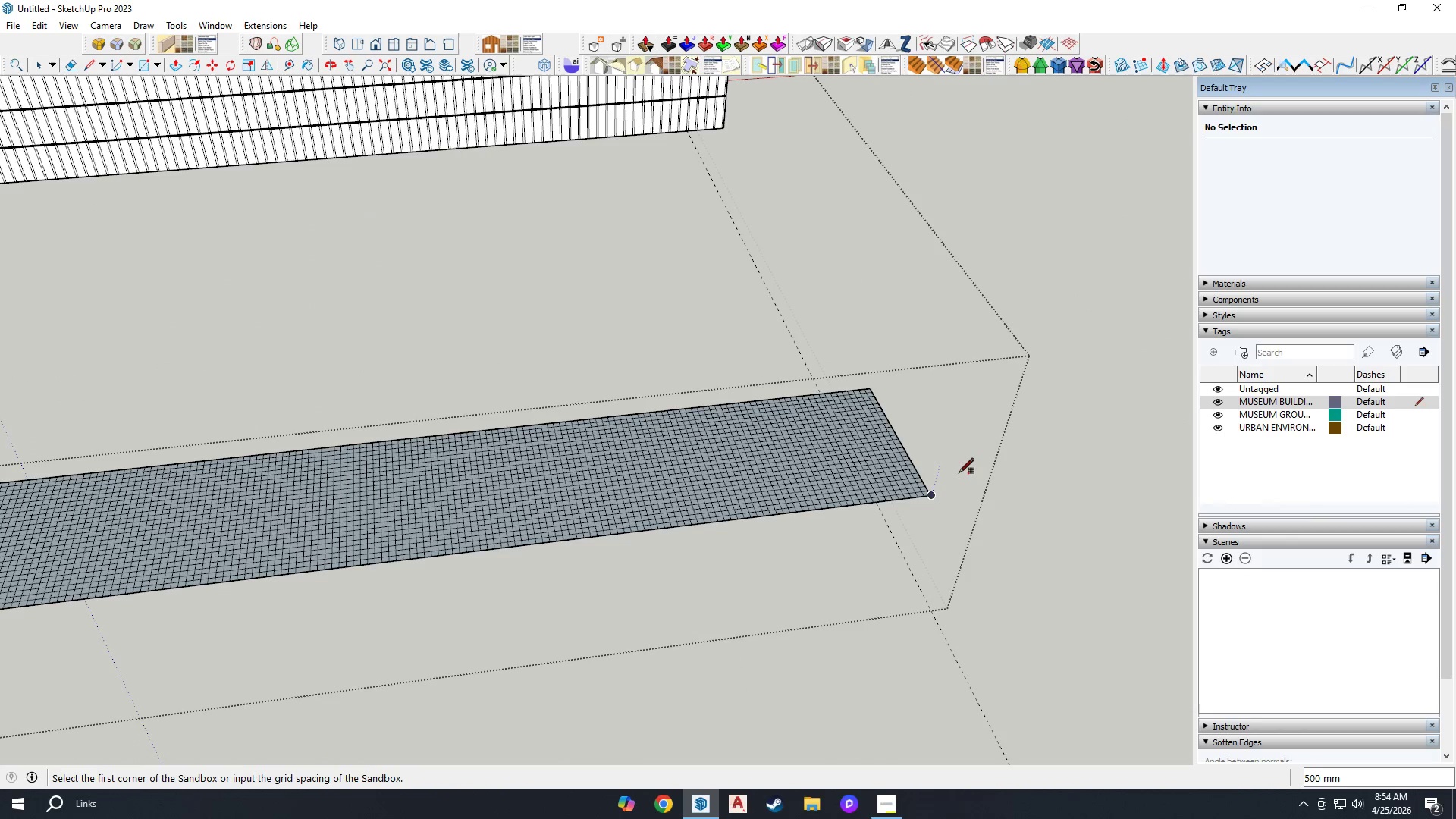 
key(Control+Z)
 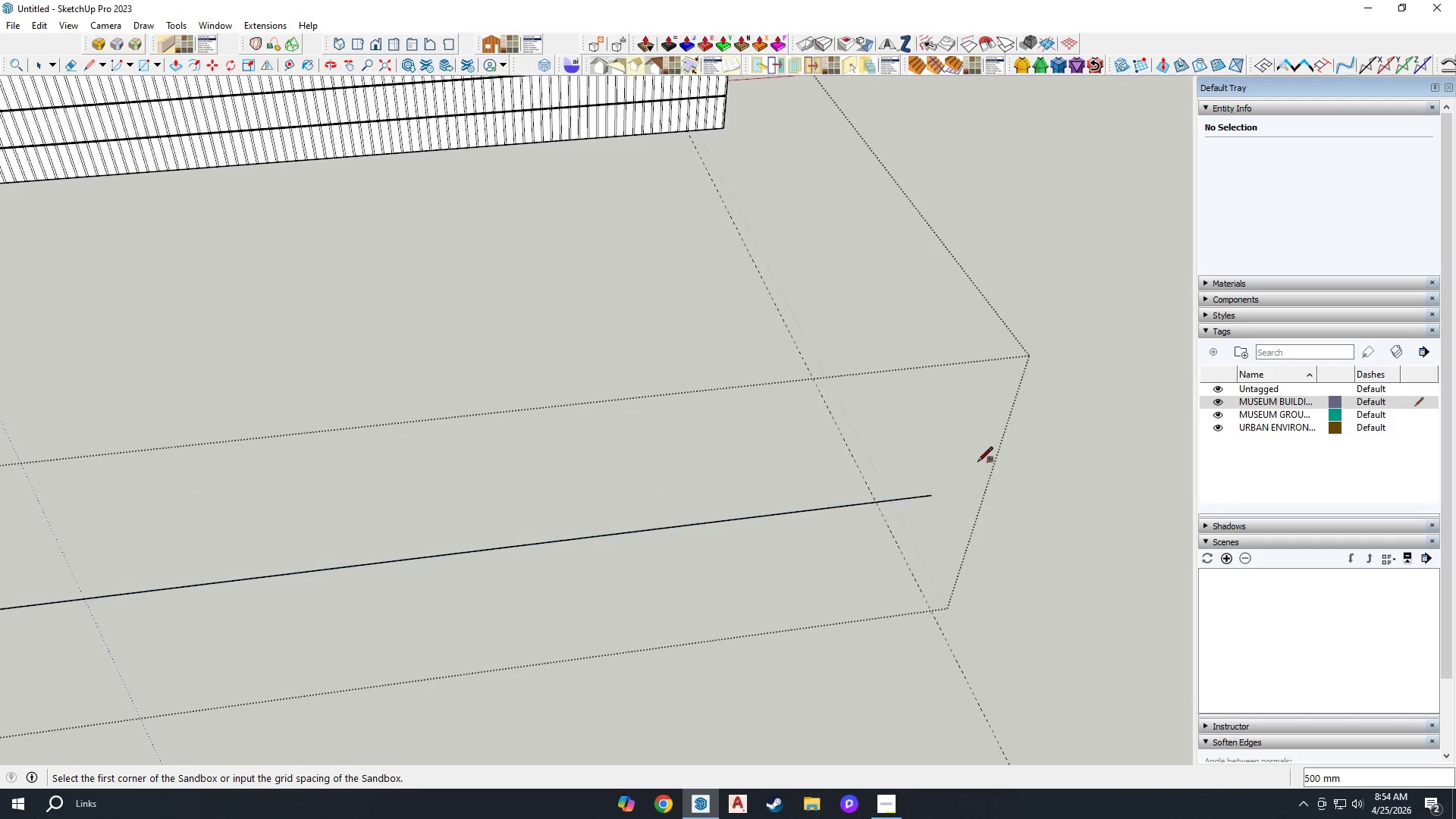 
scroll: coordinate [403, 522], scroll_direction: down, amount: 9.0
 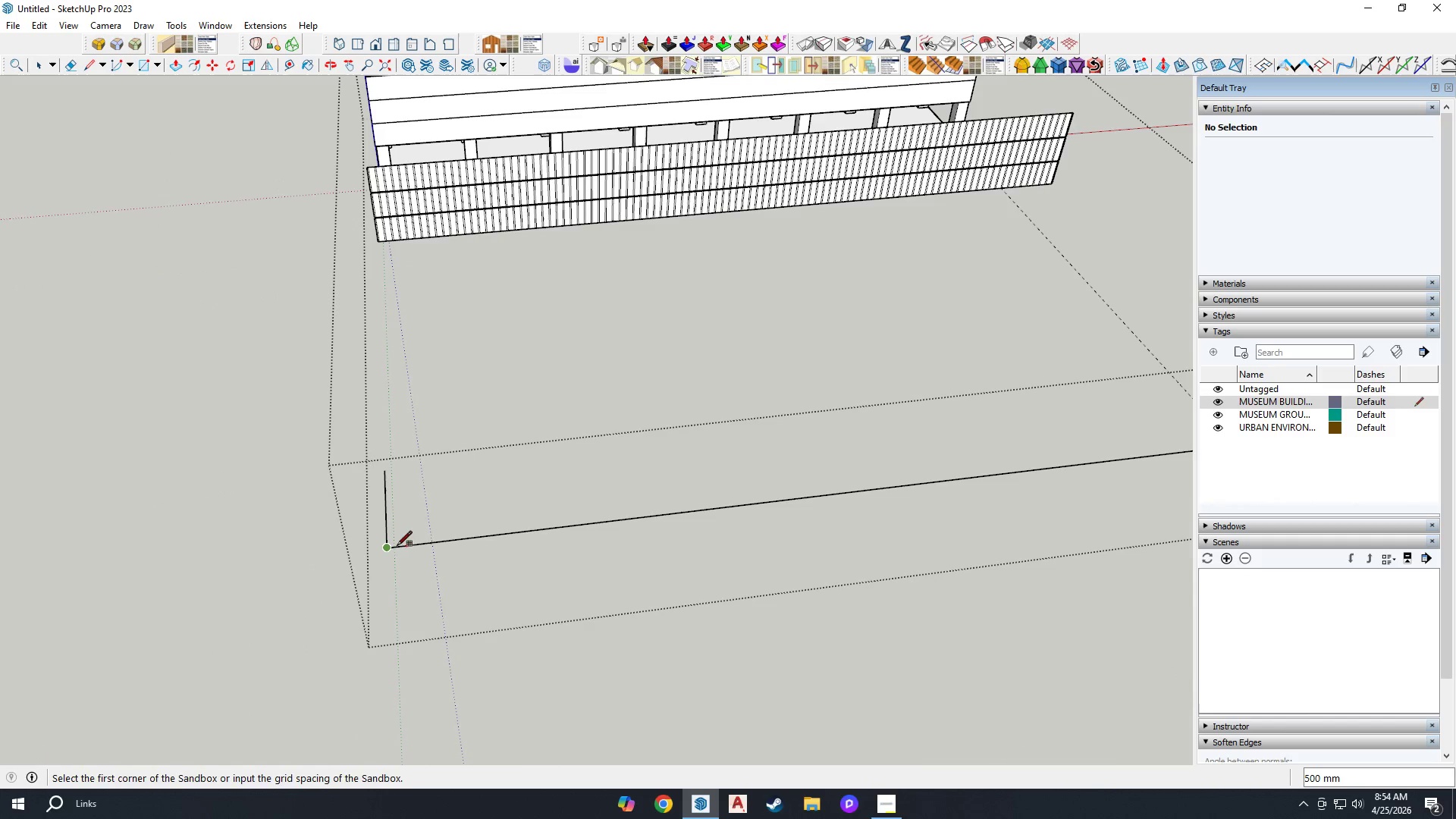 
left_click([394, 543])
 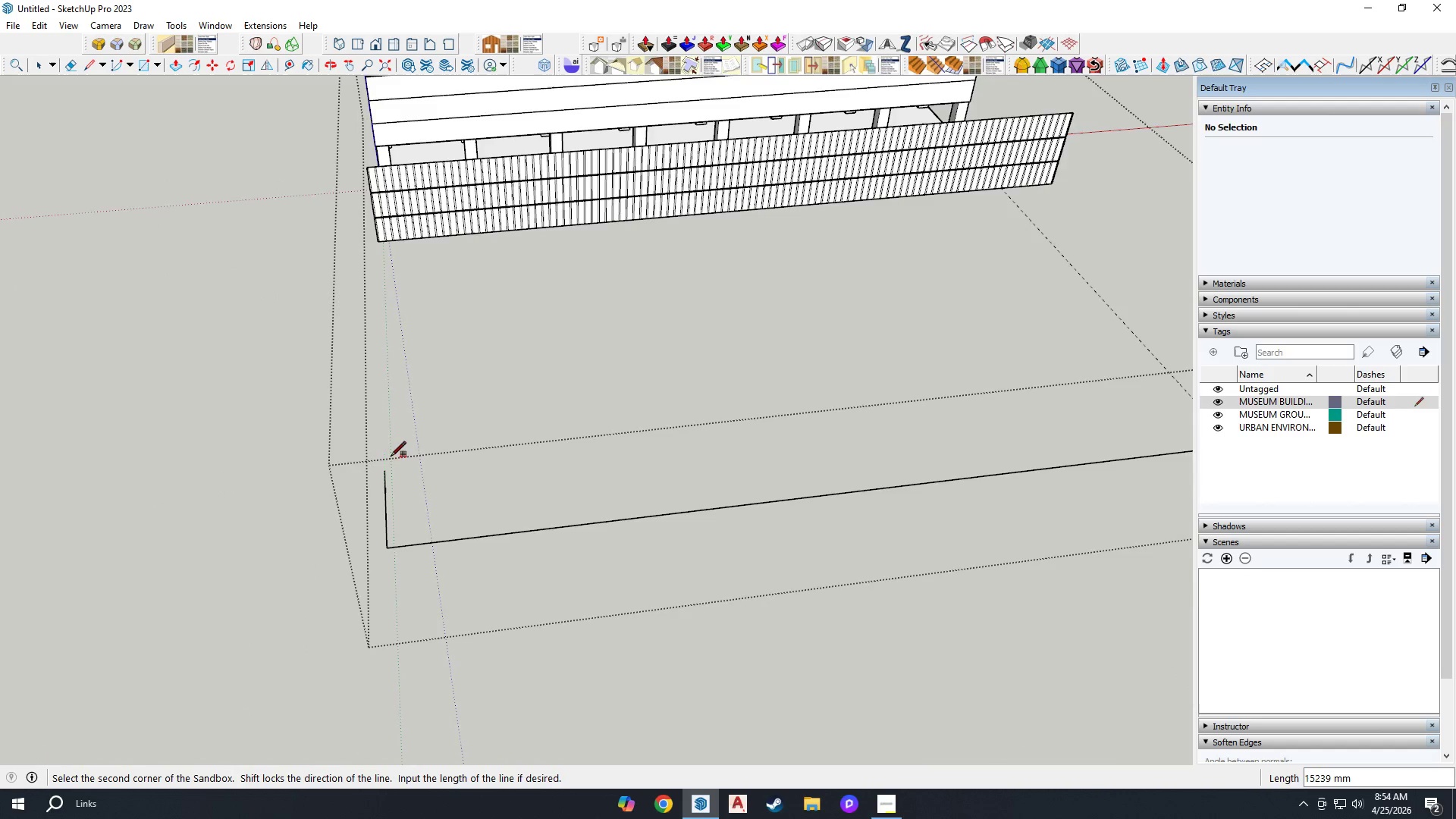 
scroll: coordinate [386, 482], scroll_direction: up, amount: 12.0
 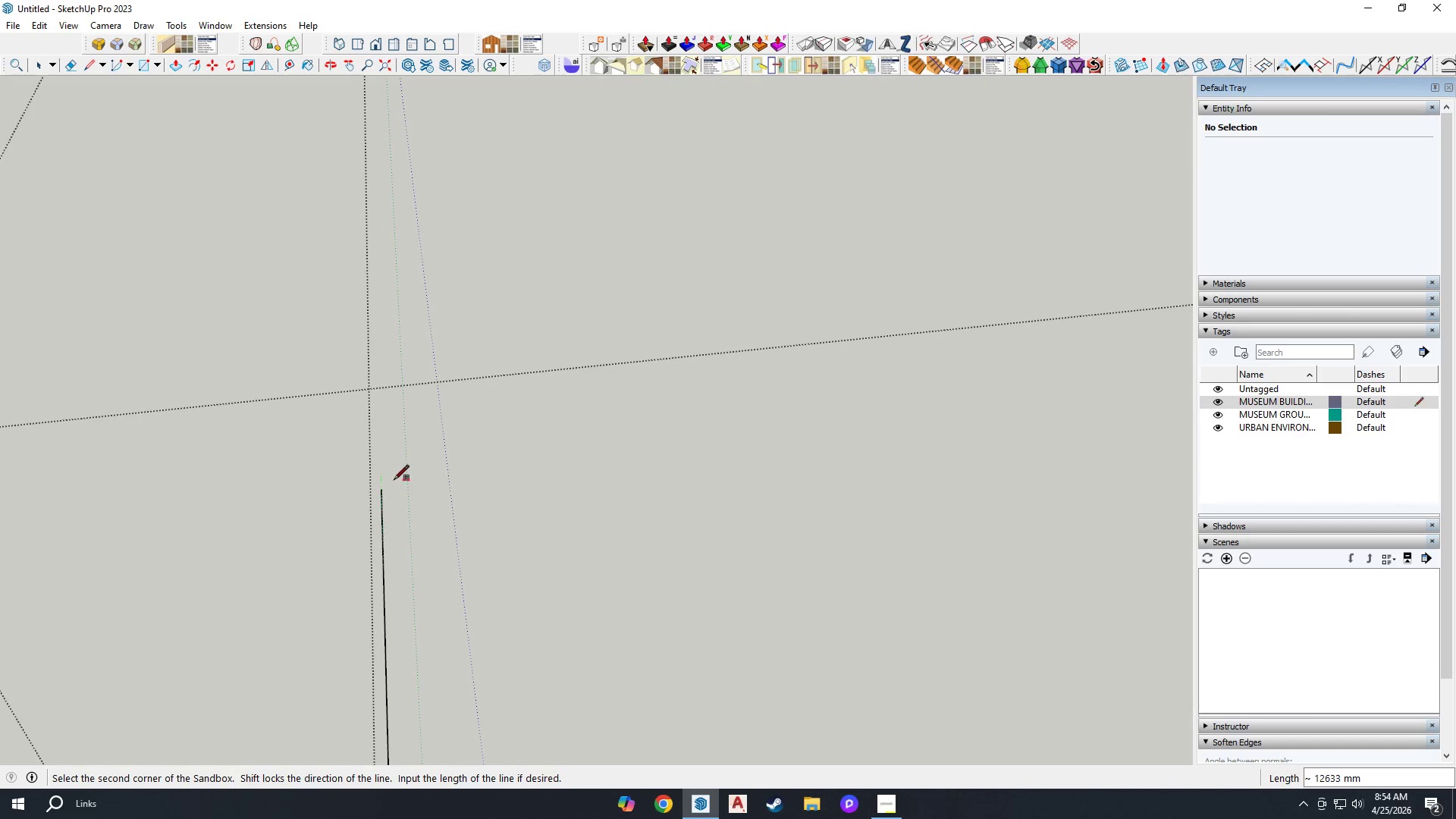 
left_click([392, 476])
 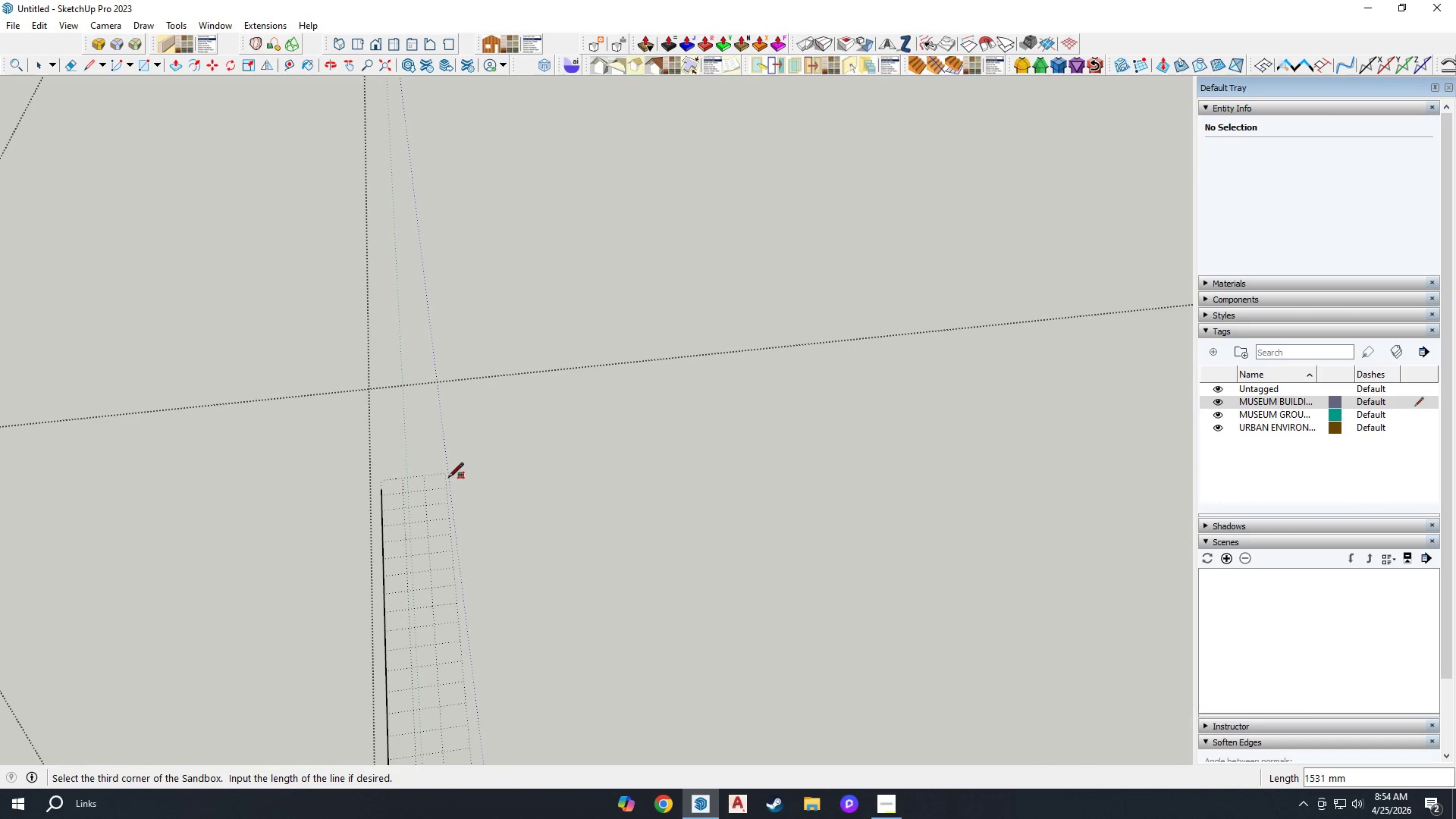 
scroll: coordinate [387, 479], scroll_direction: down, amount: 15.0
 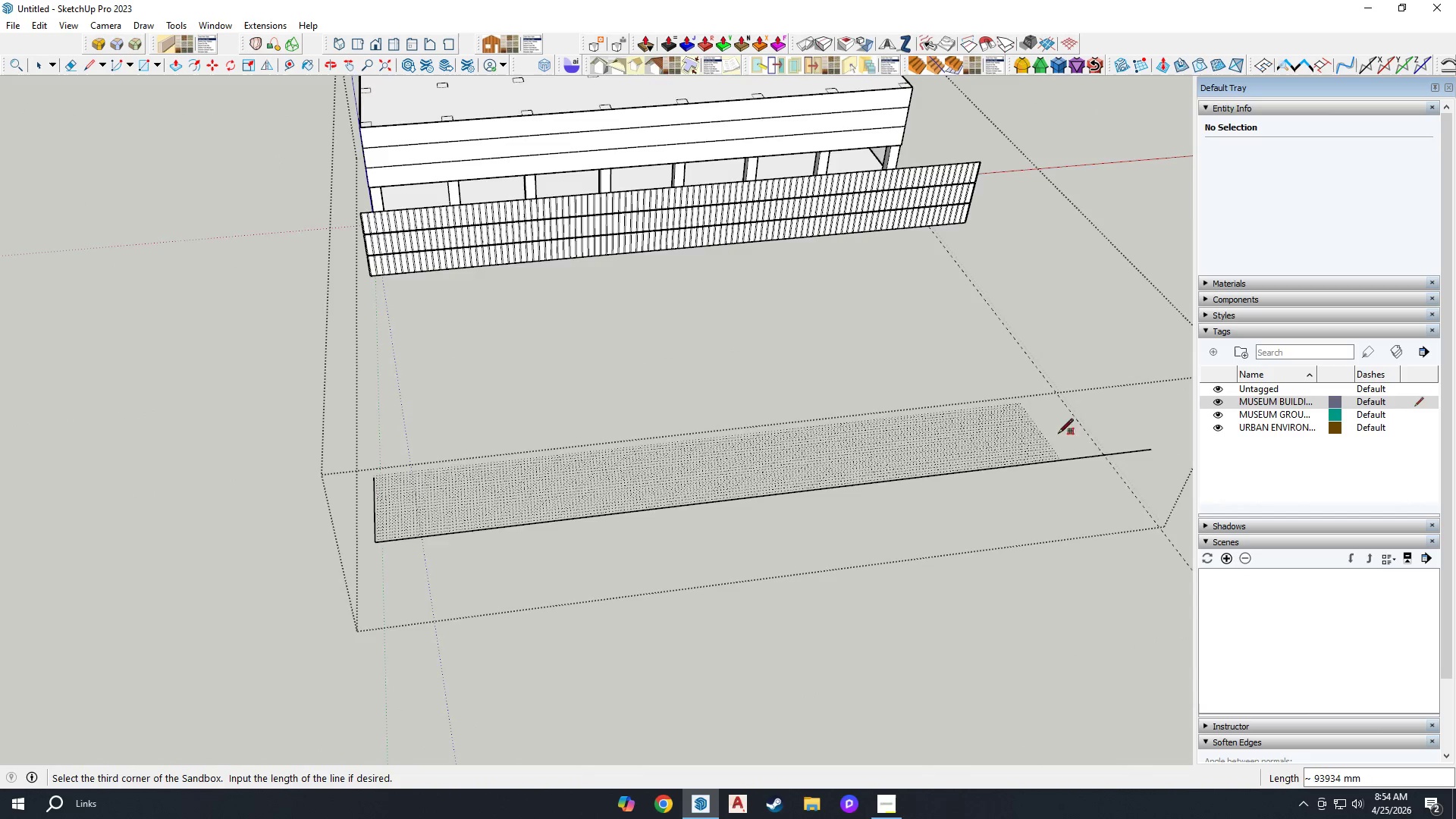 
scroll: coordinate [1009, 413], scroll_direction: up, amount: 16.0
 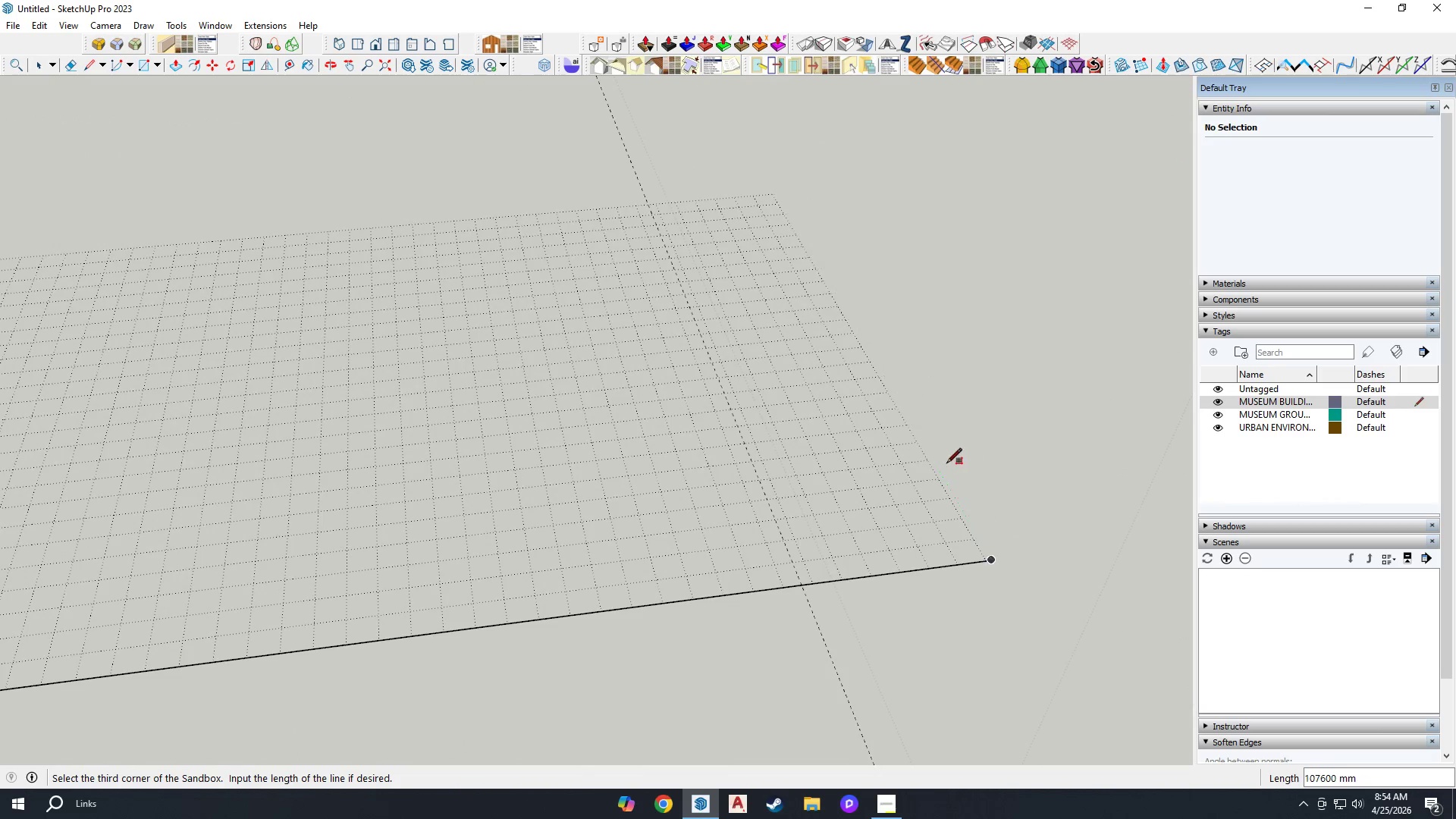 
left_click([959, 460])
 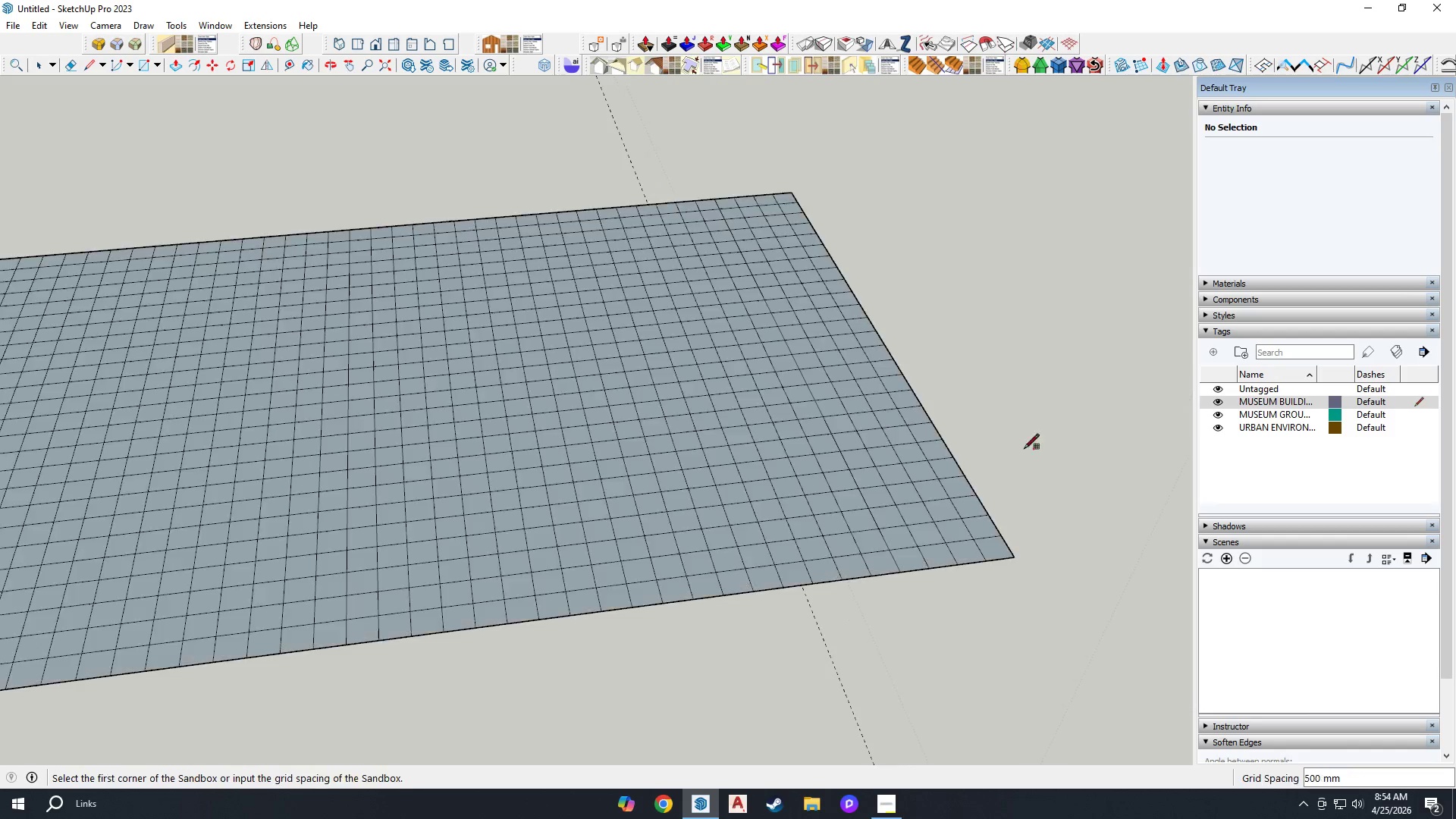 
scroll: coordinate [657, 447], scroll_direction: down, amount: 14.0
 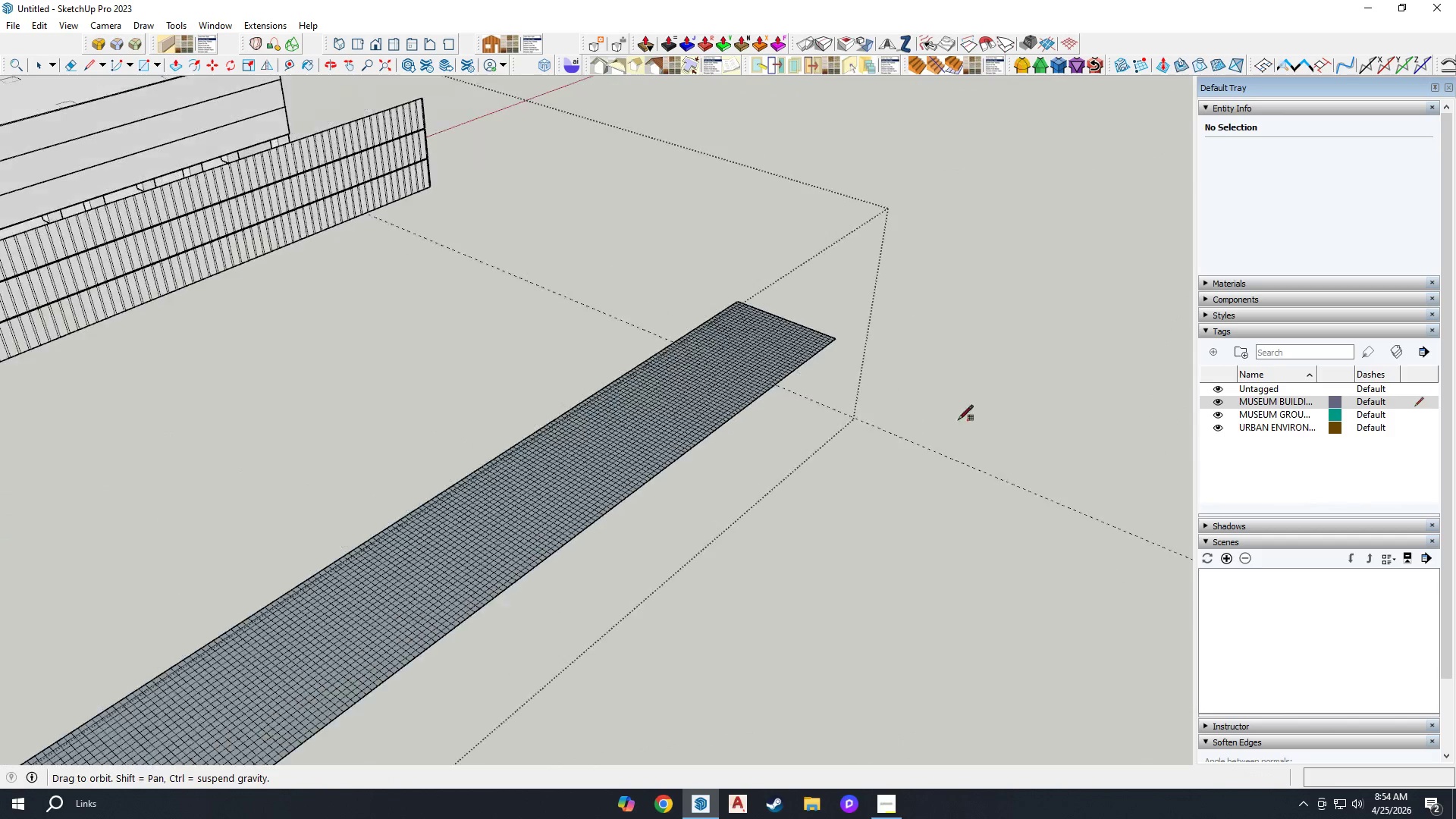 
key(Space)
 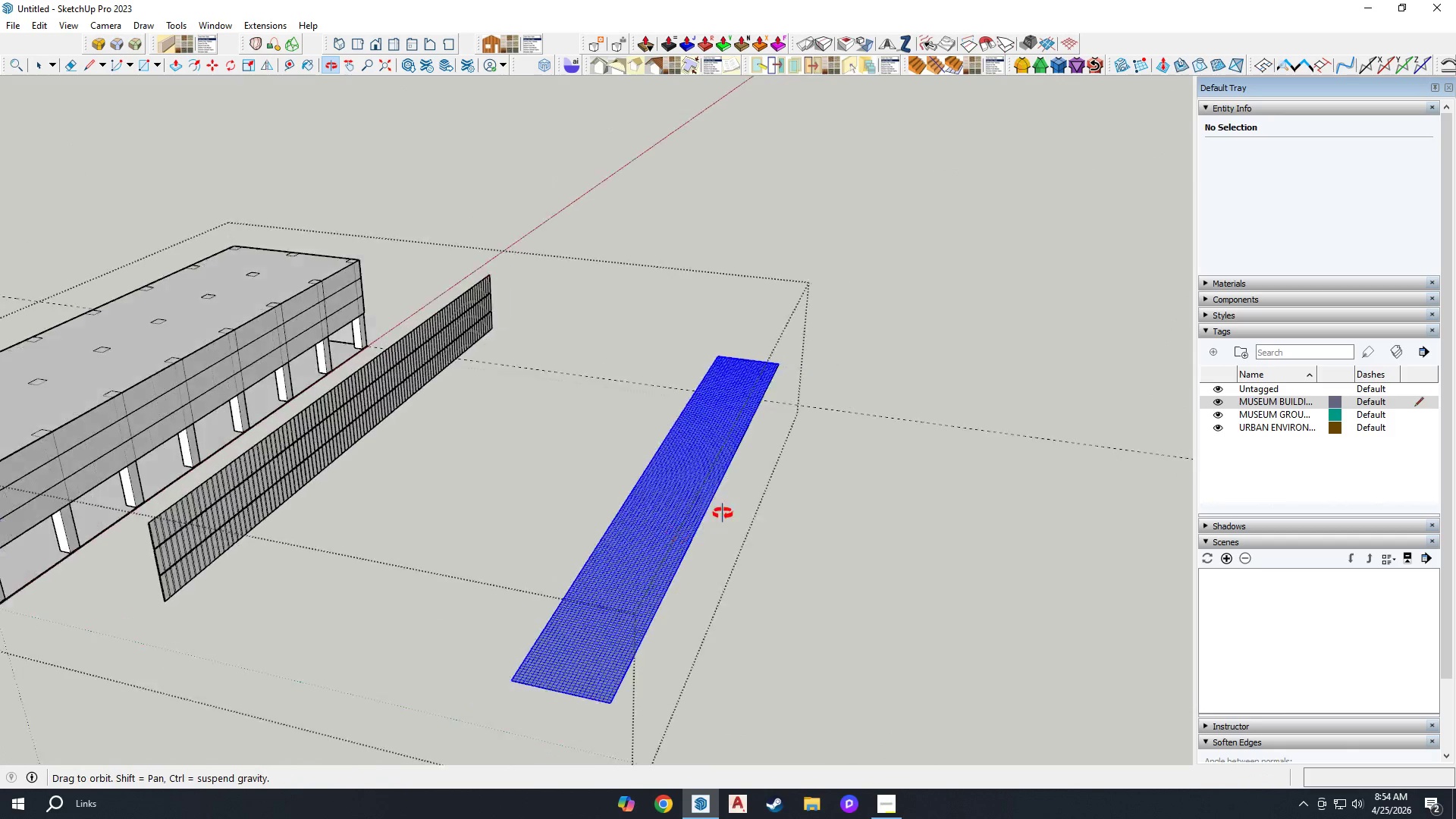 
scroll: coordinate [816, 419], scroll_direction: down, amount: 8.0
 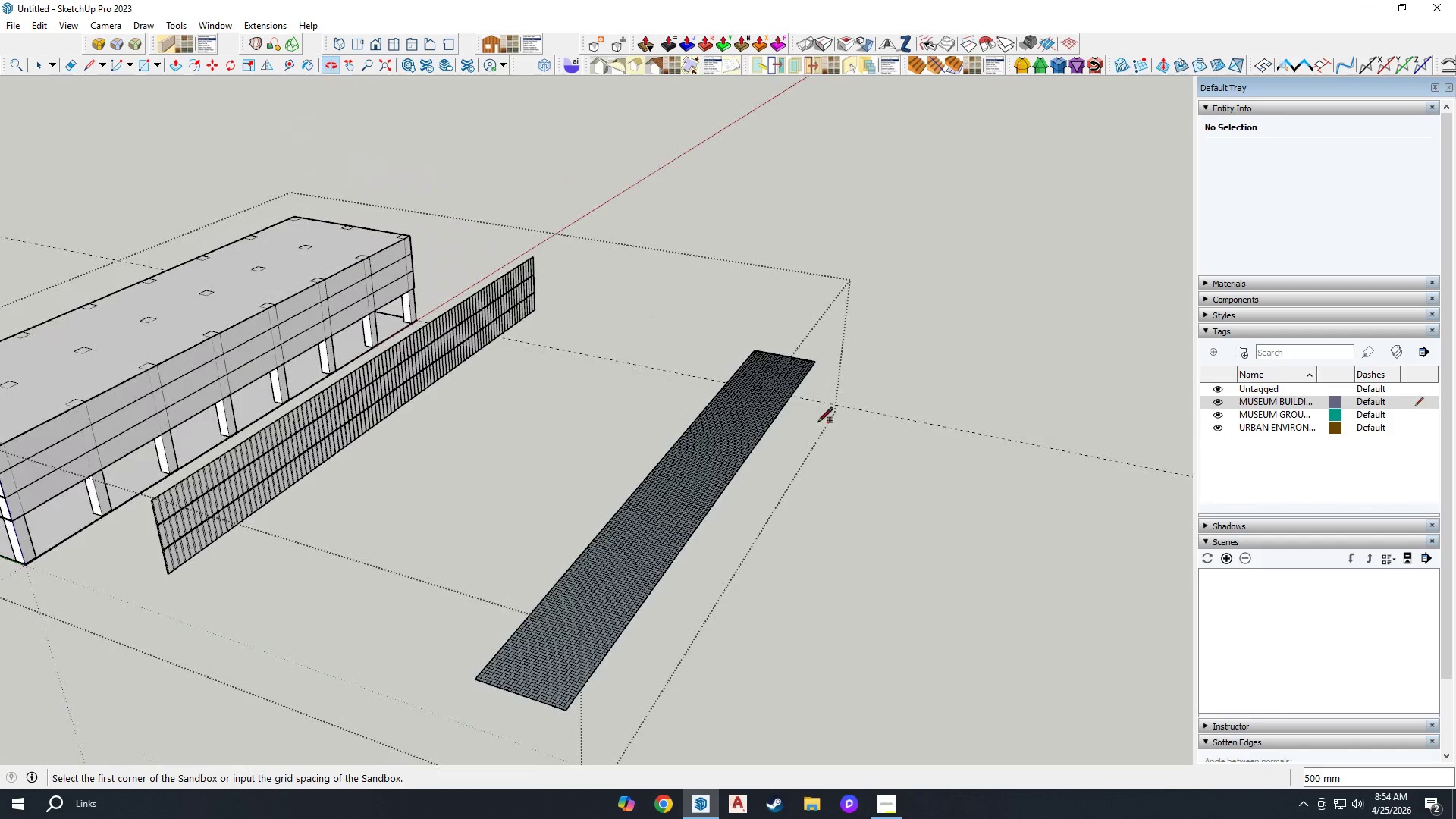 
scroll: coordinate [695, 566], scroll_direction: up, amount: 6.0
 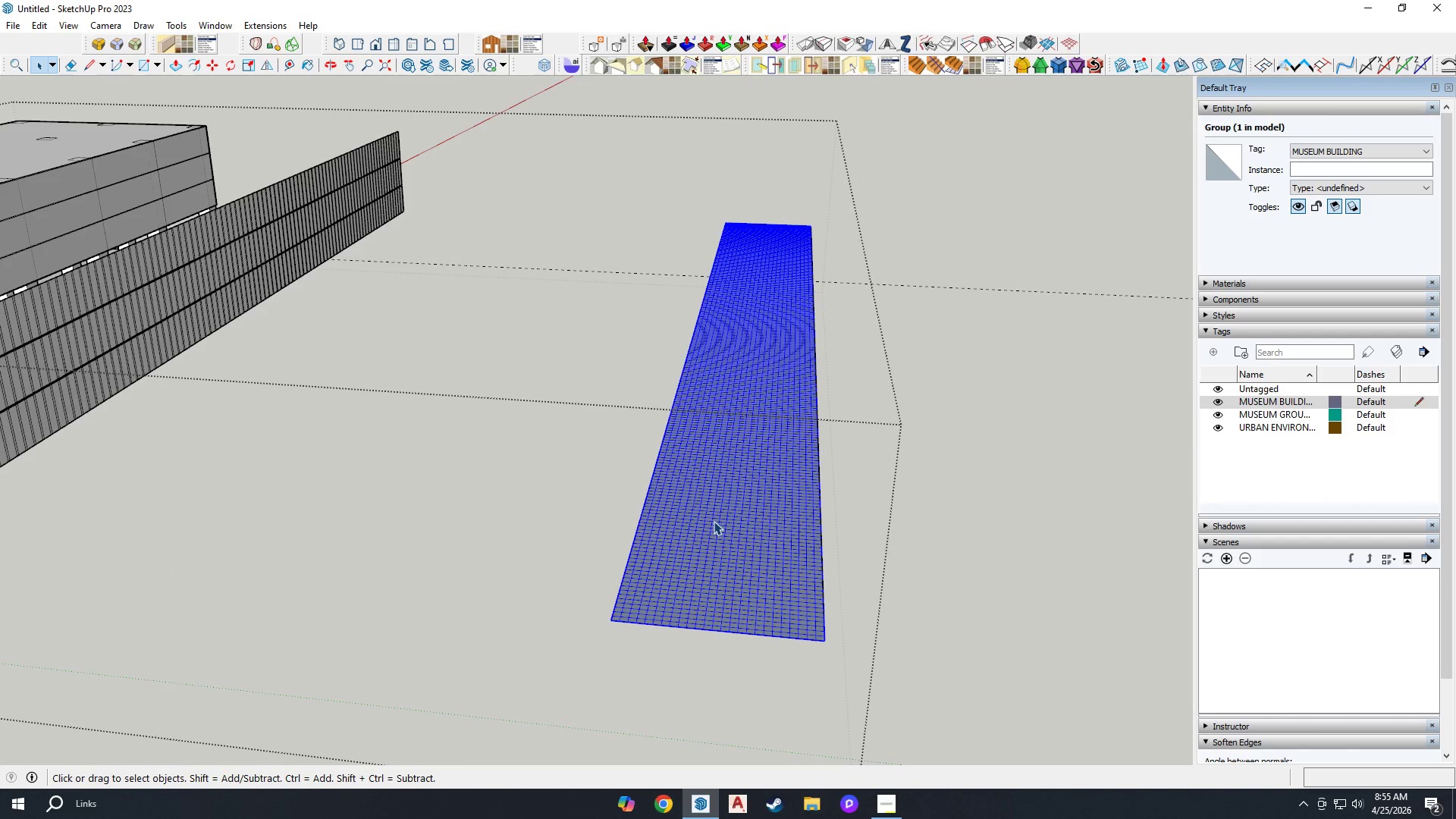 
double_click([714, 521])
 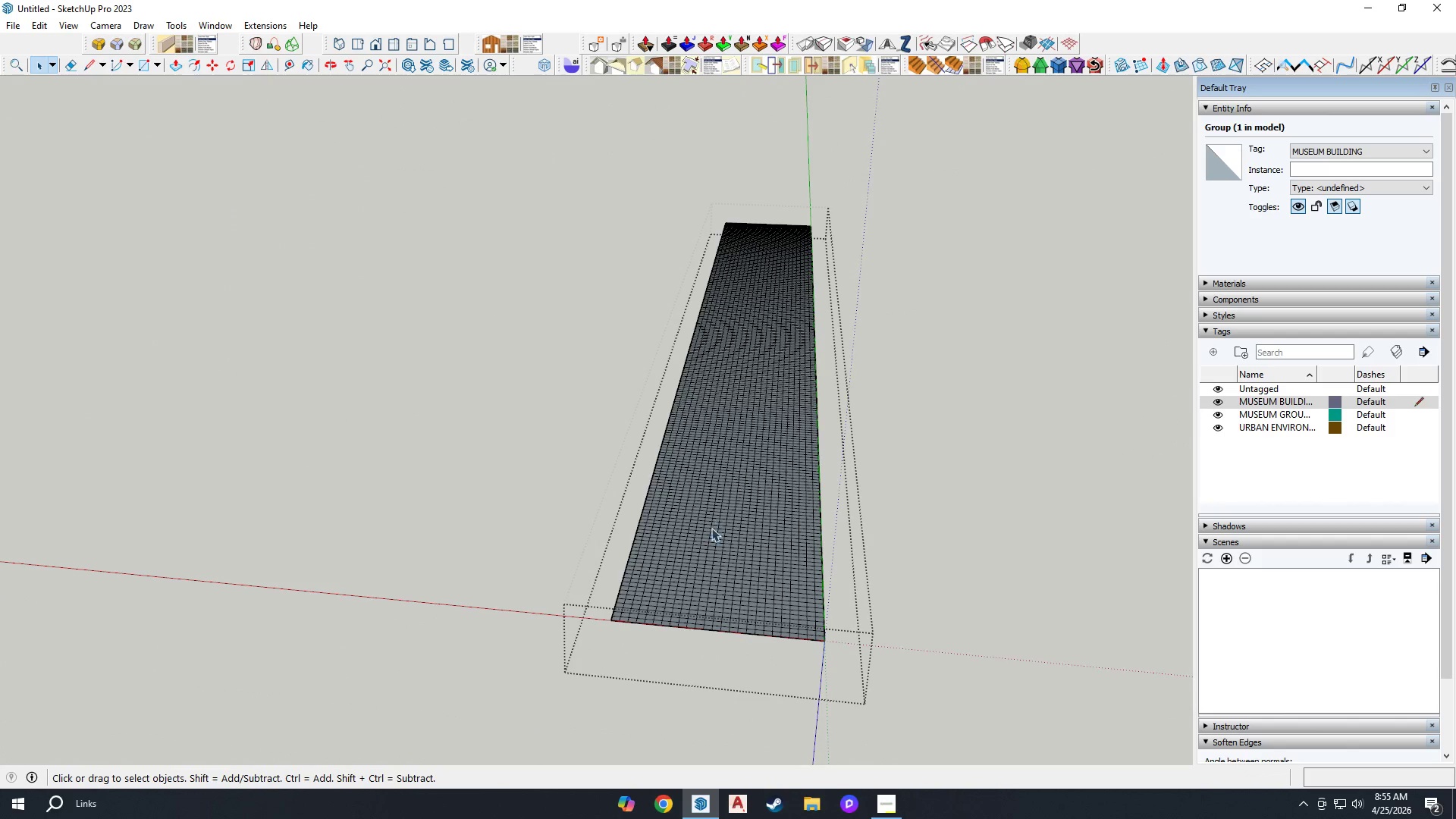 
scroll: coordinate [705, 539], scroll_direction: up, amount: 3.0
 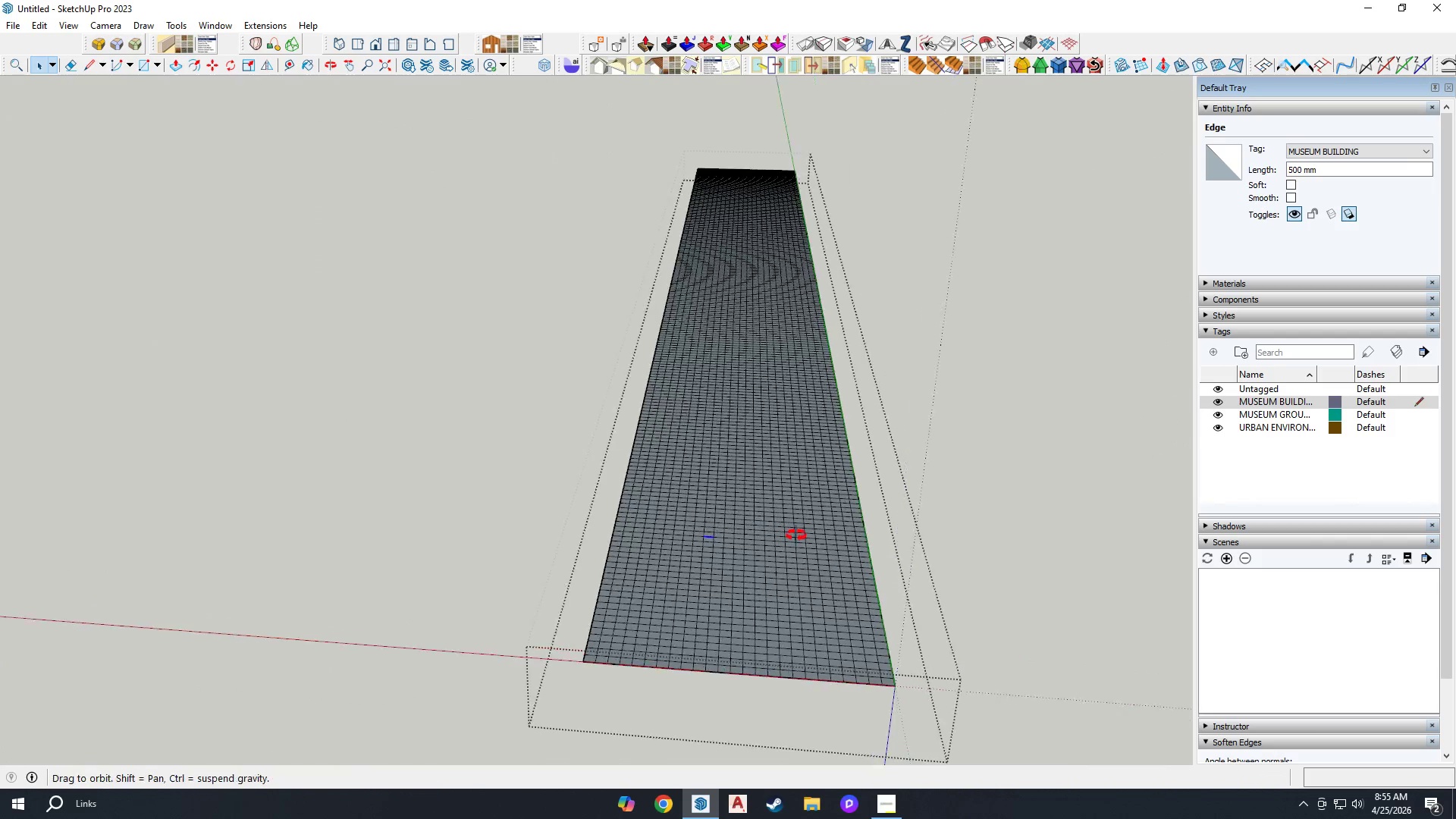 
double_click([759, 524])
 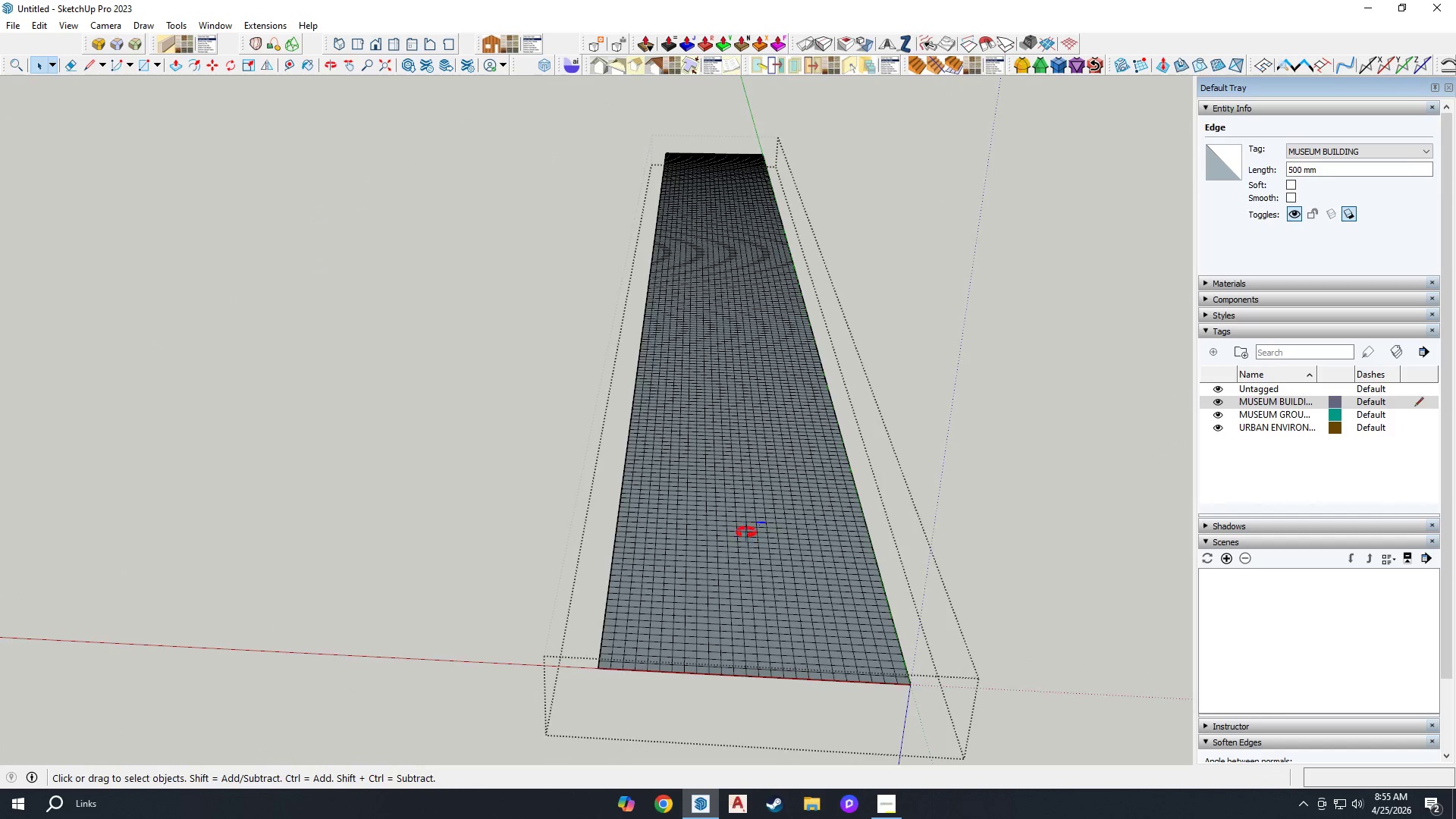 
scroll: coordinate [749, 541], scroll_direction: down, amount: 9.0
 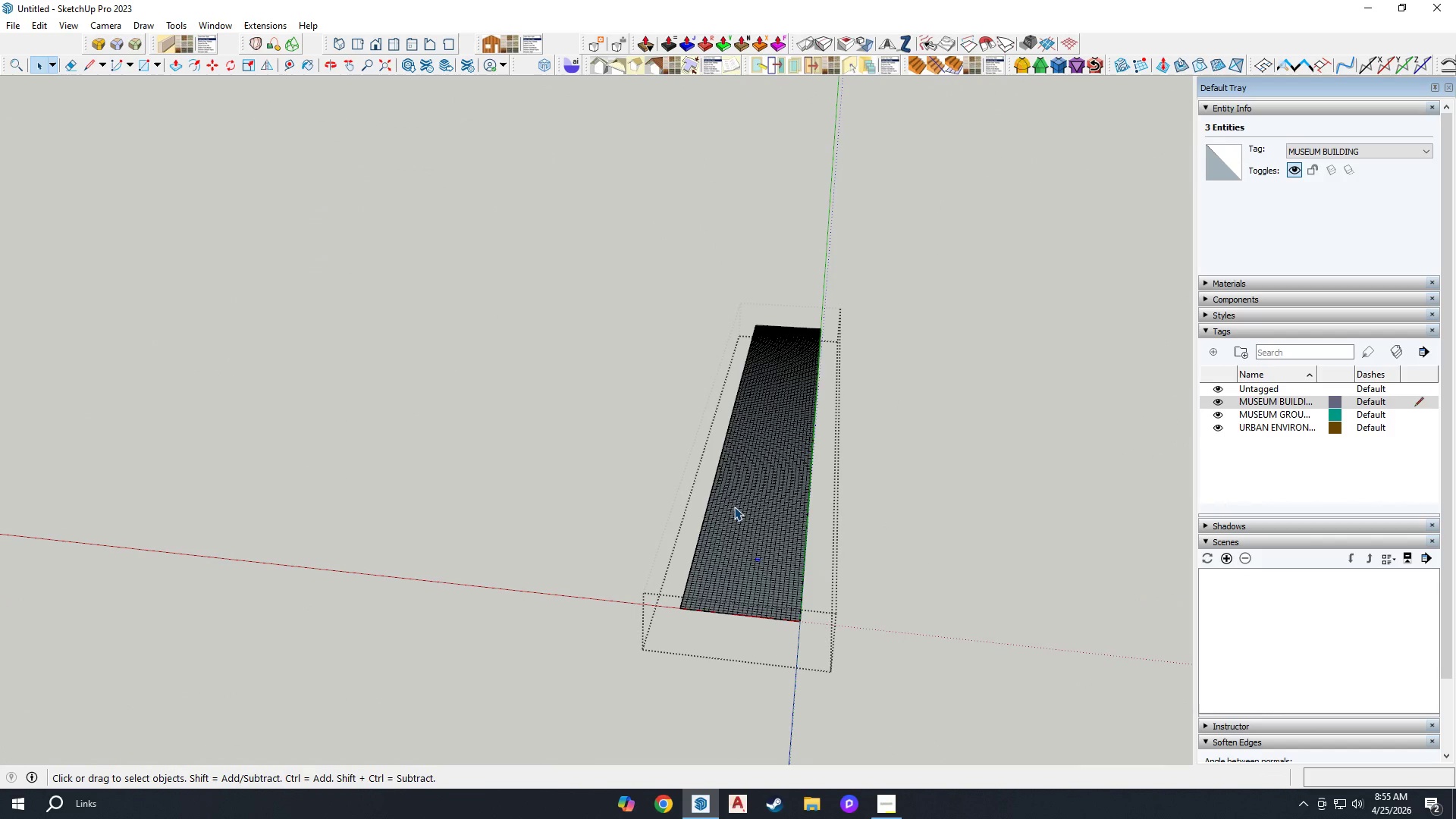 
key(Escape)
 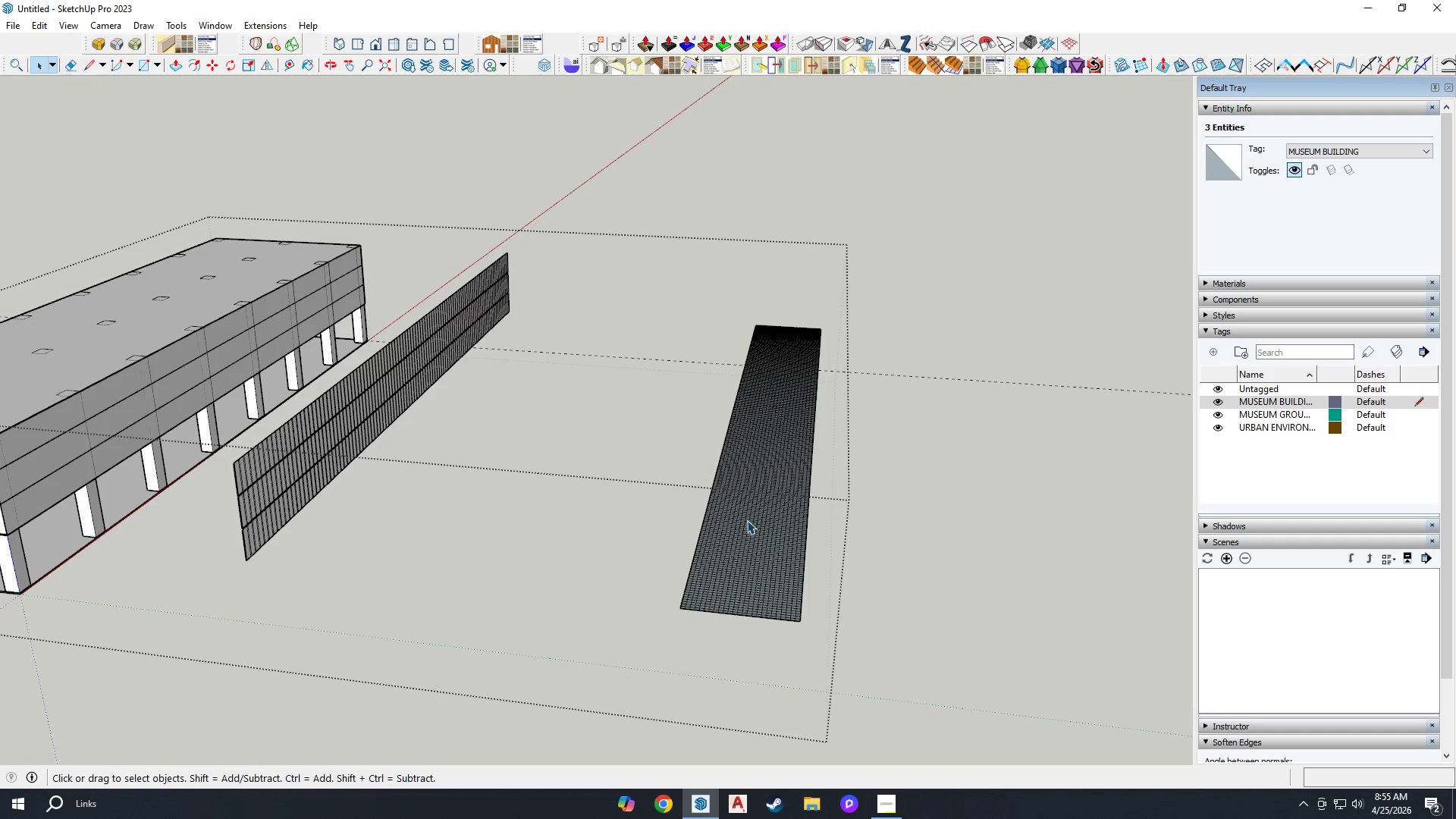 
scroll: coordinate [747, 520], scroll_direction: down, amount: 6.0
 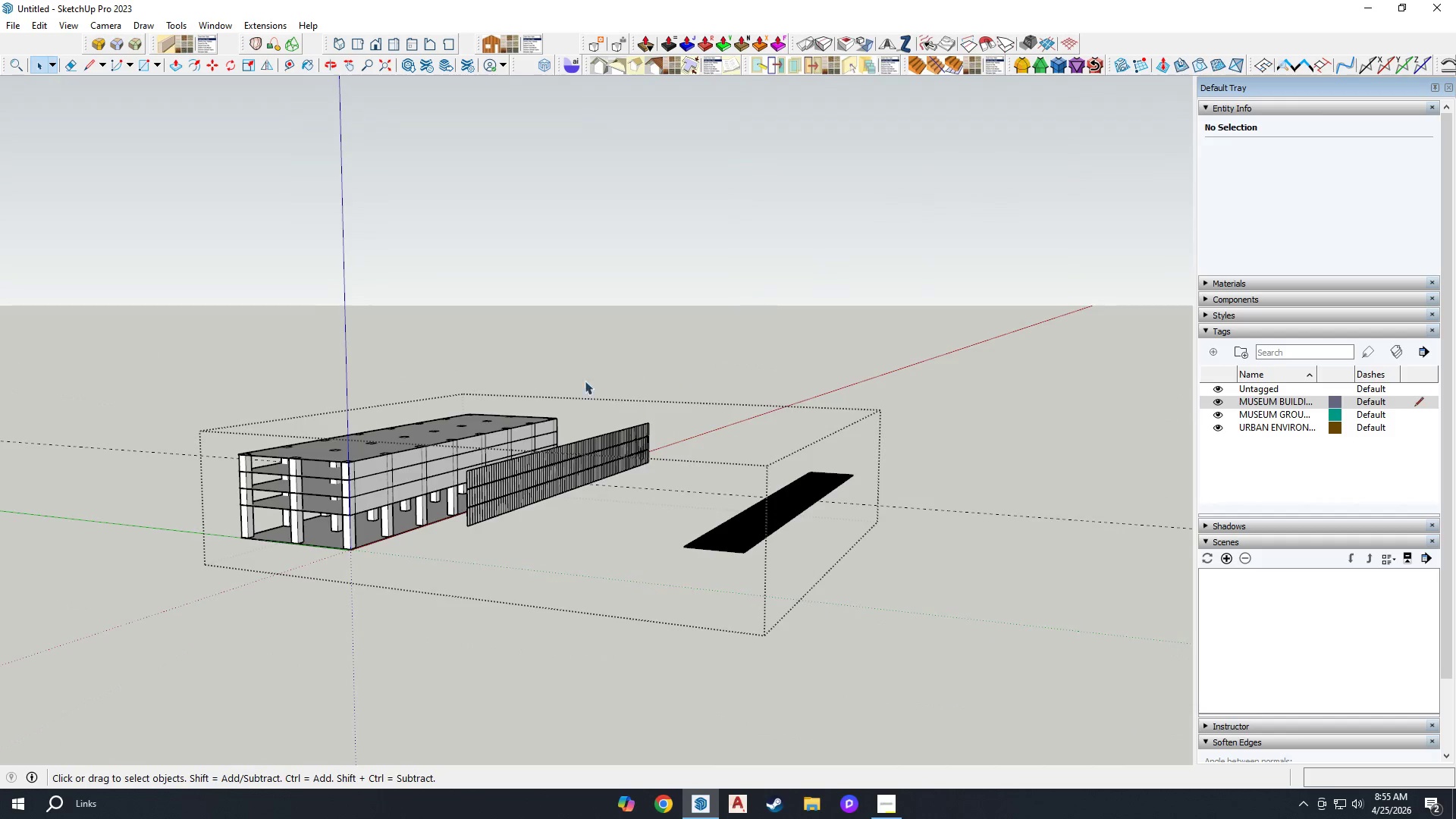 
scroll: coordinate [815, 561], scroll_direction: up, amount: 8.0
 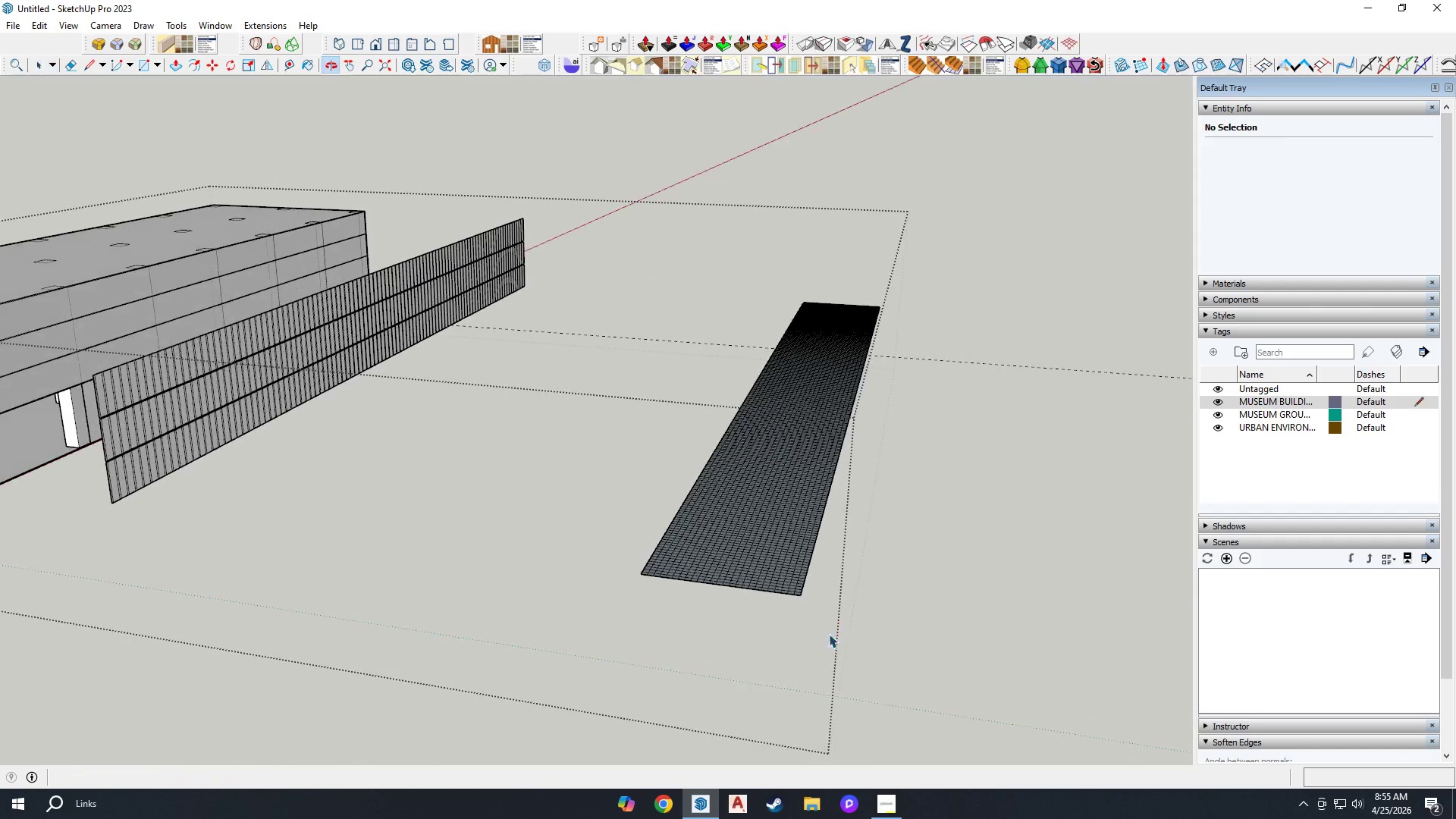 
left_click([761, 556])
 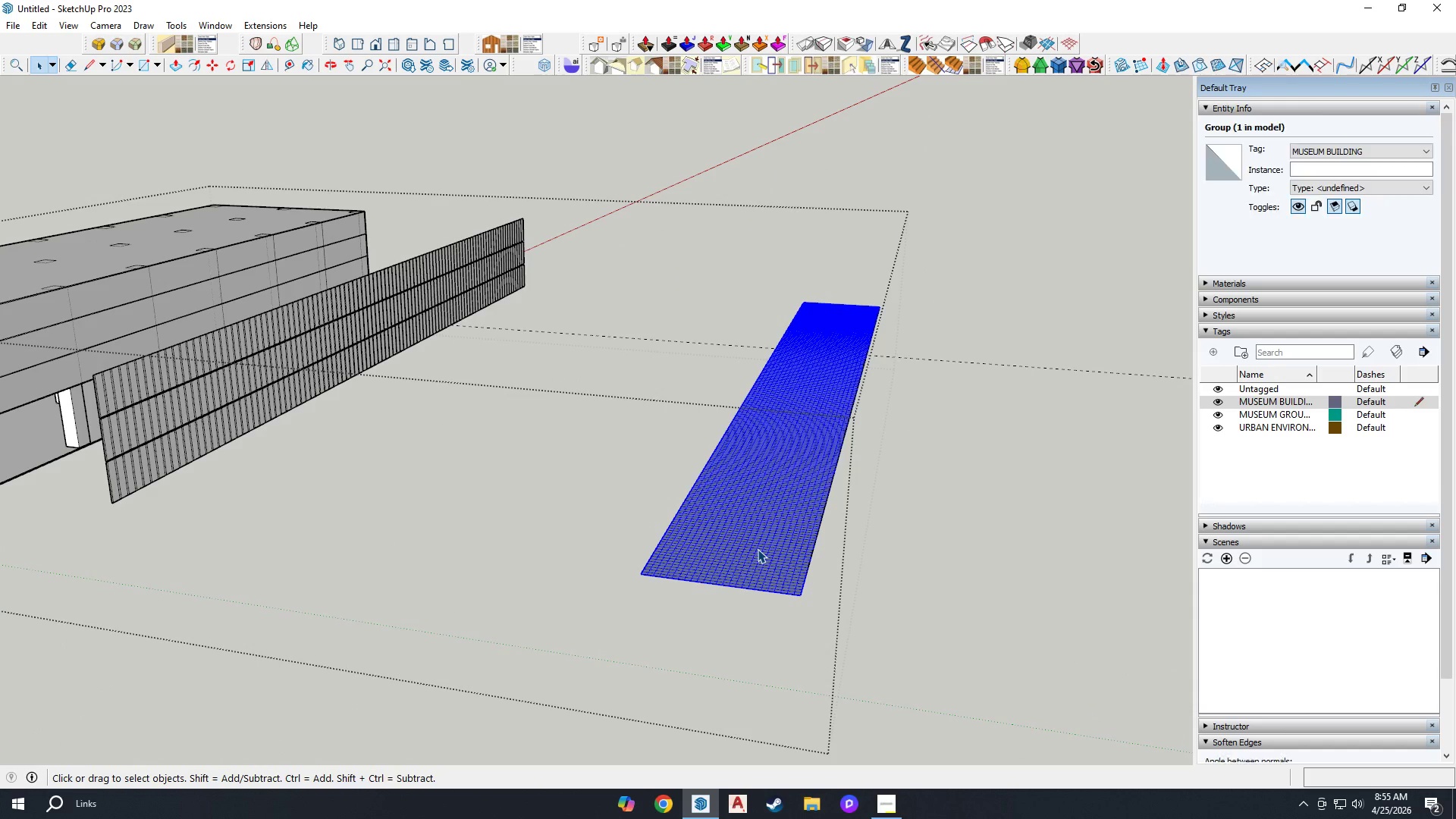 
key(Q)
 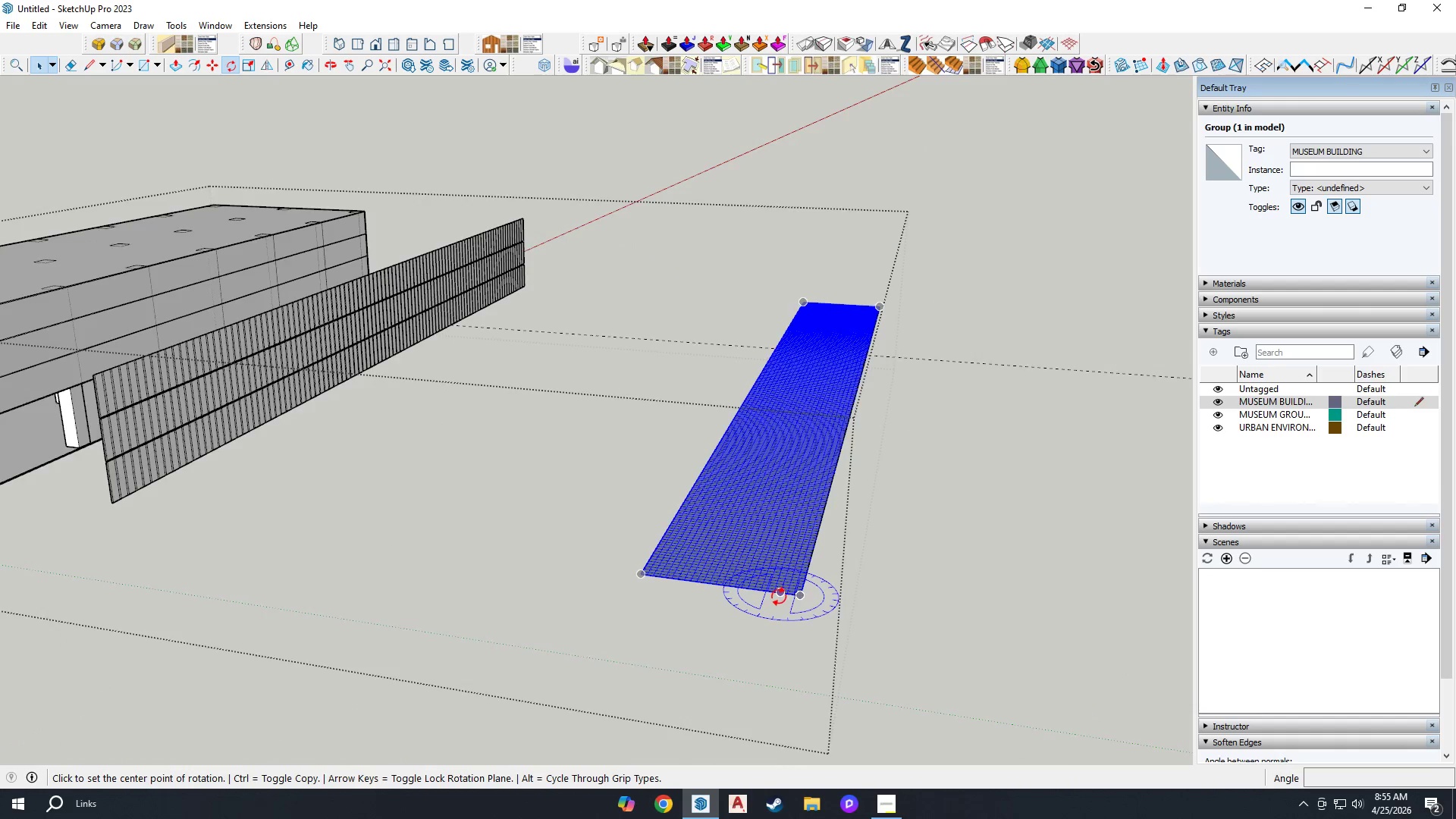 
scroll: coordinate [779, 597], scroll_direction: up, amount: 3.0
 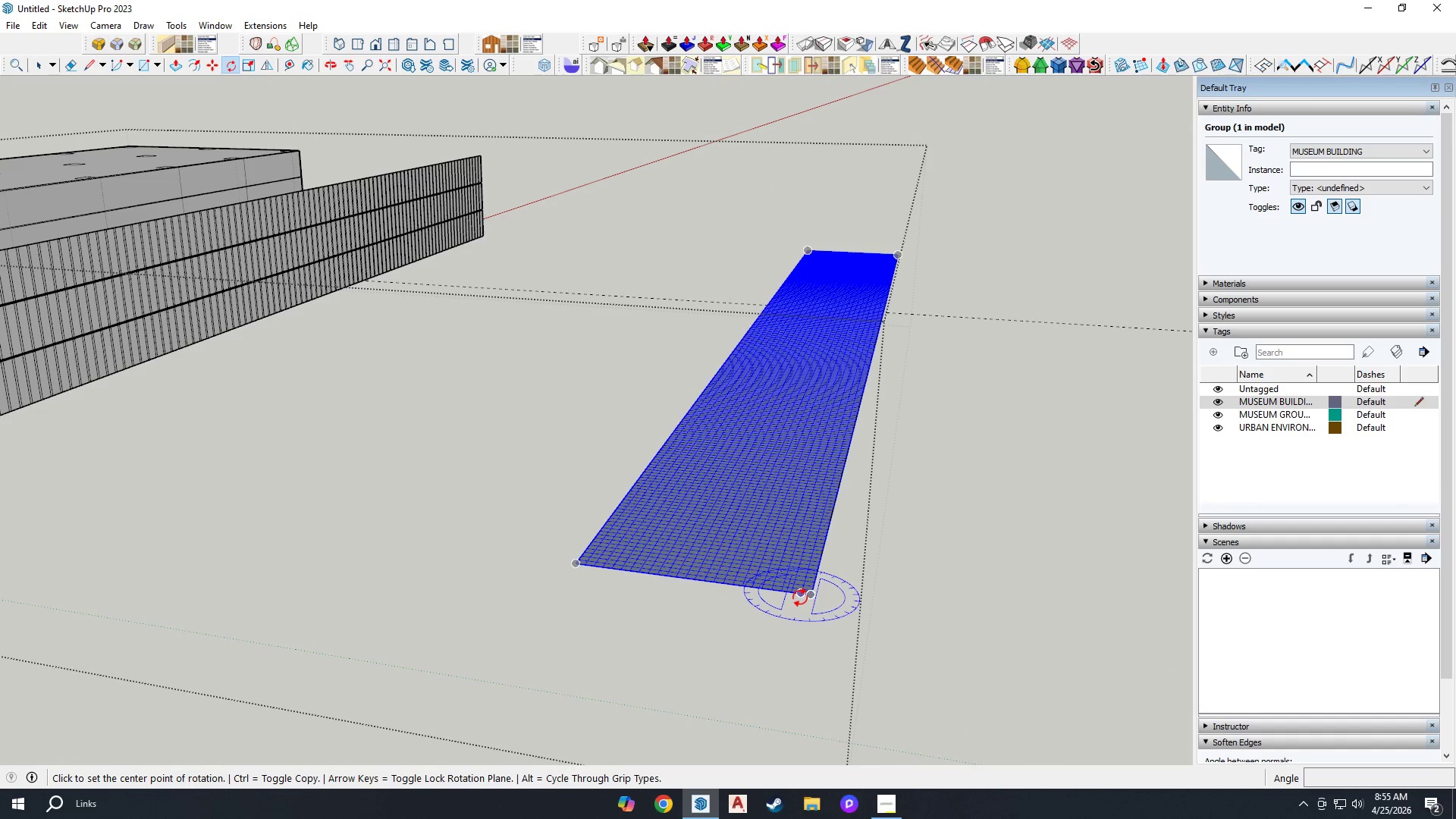 
key(ArrowRight)
 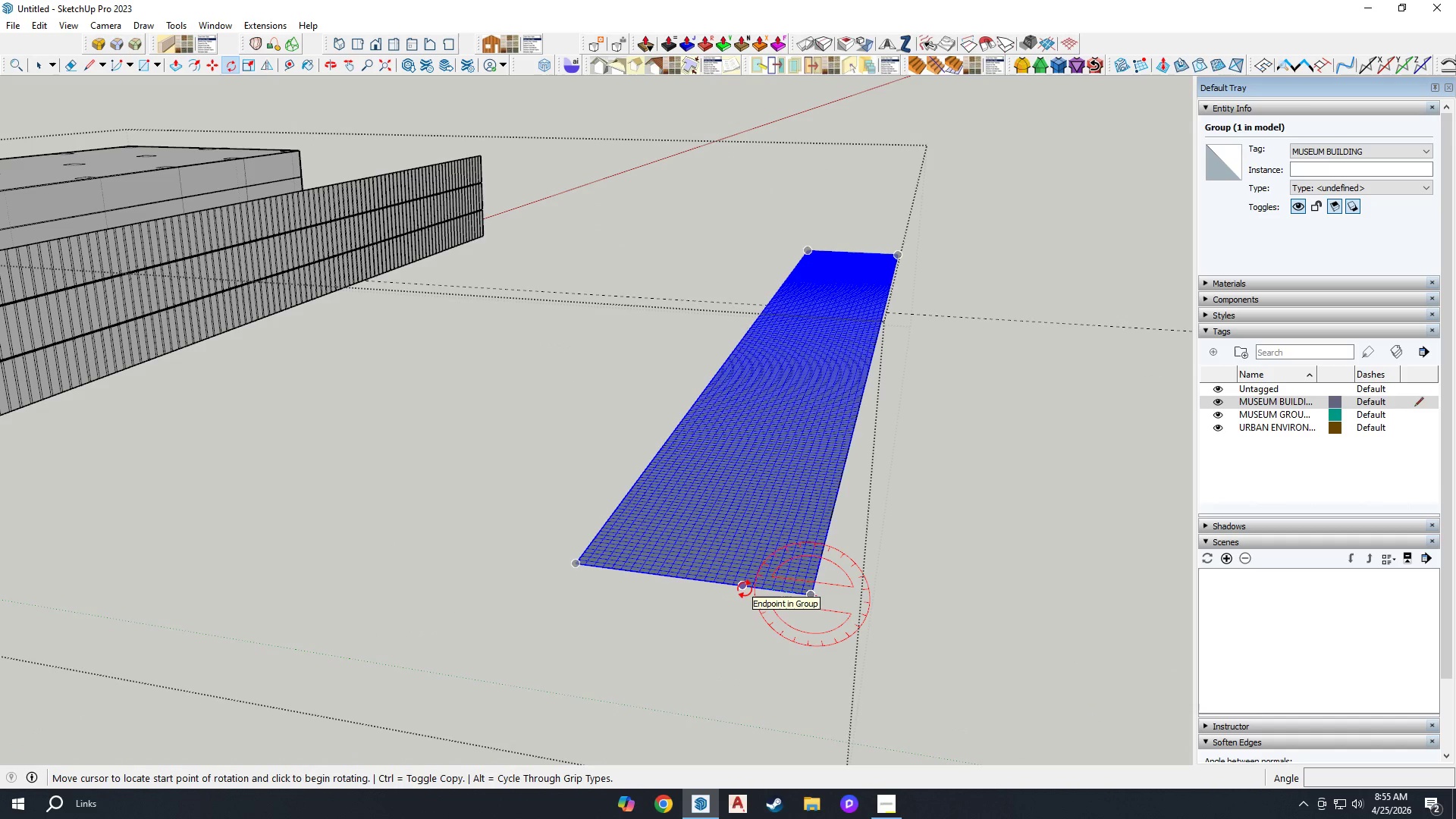 
left_click([739, 588])
 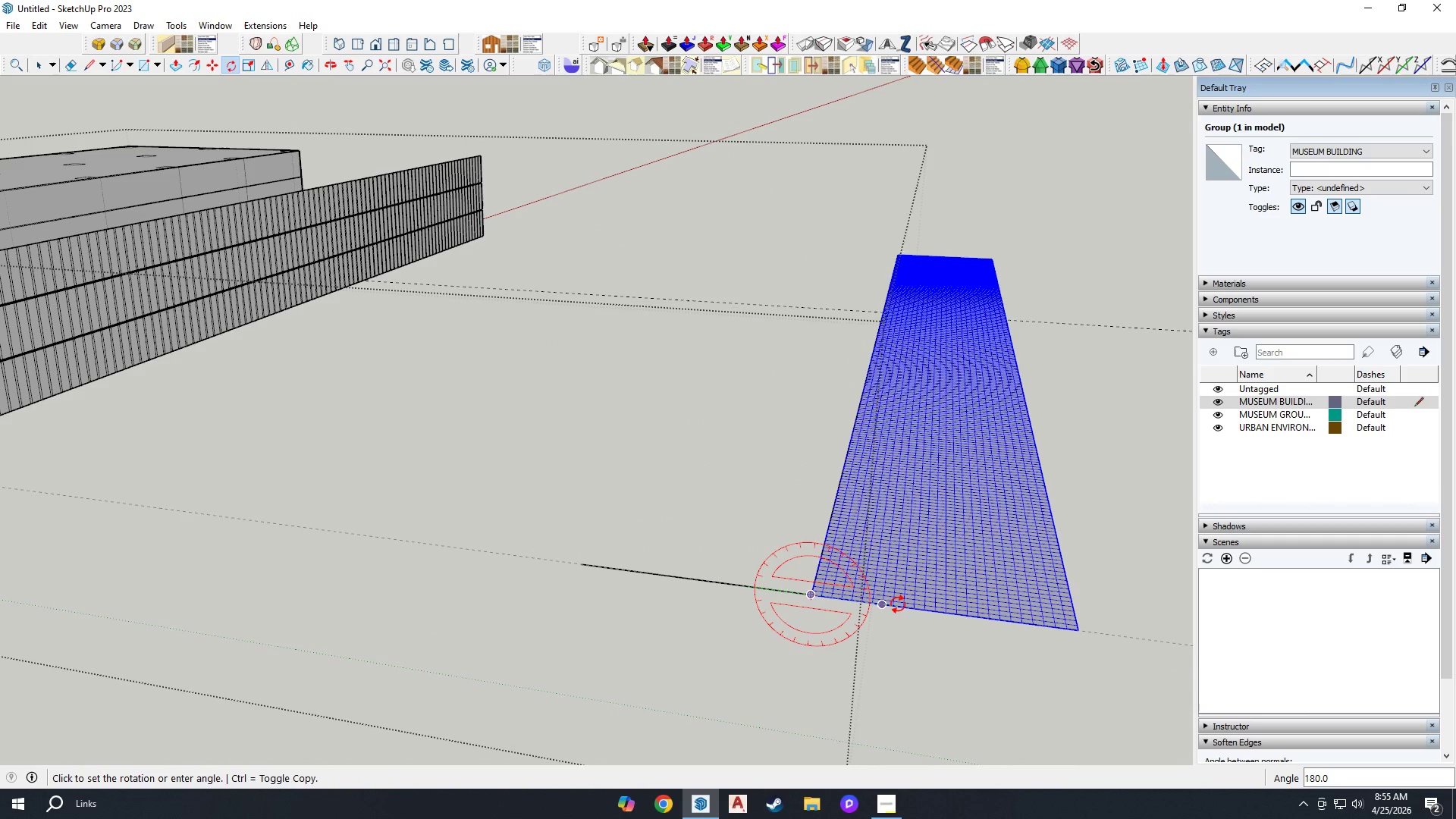 
key(Escape)
 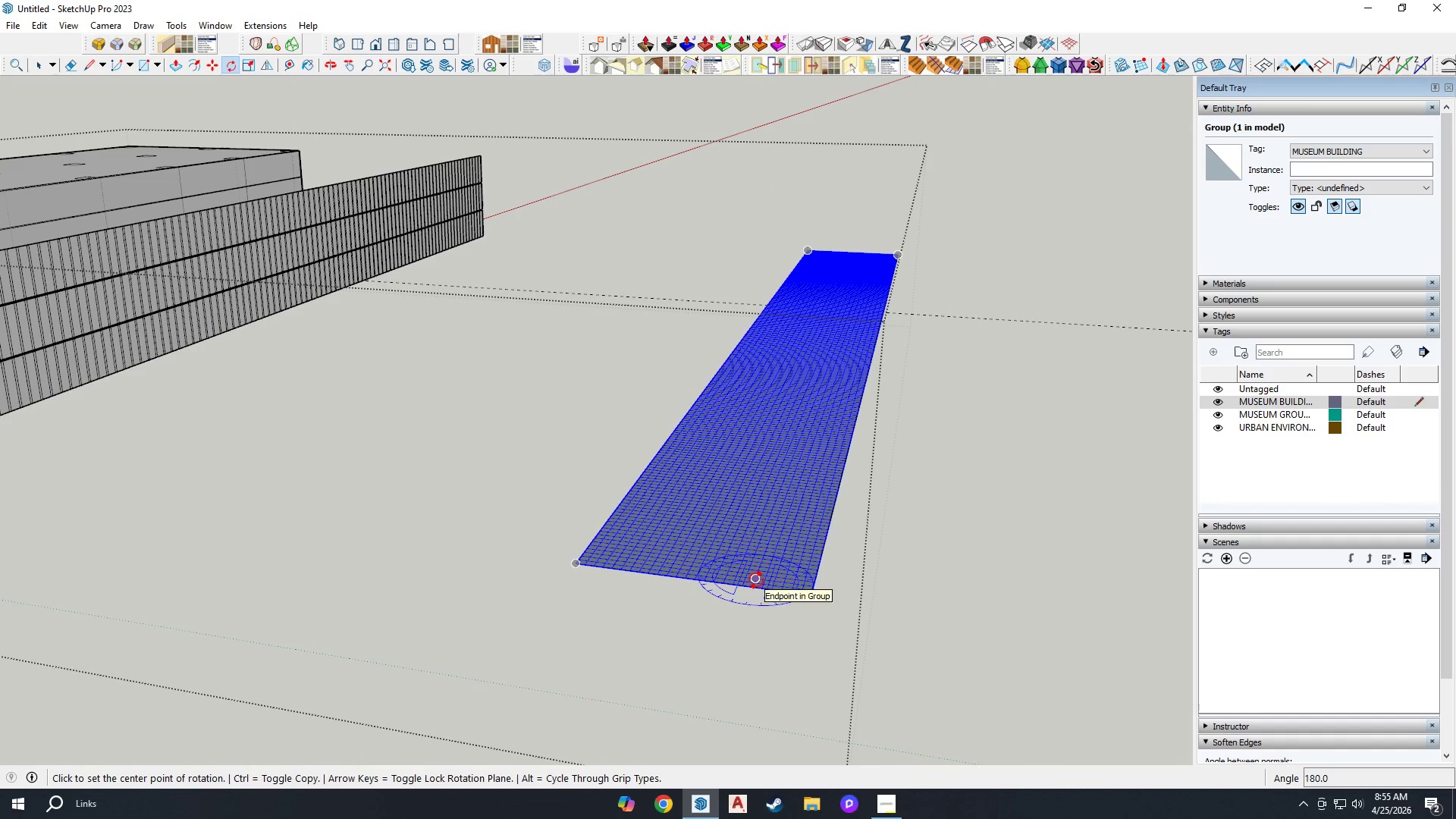 
key(Space)
 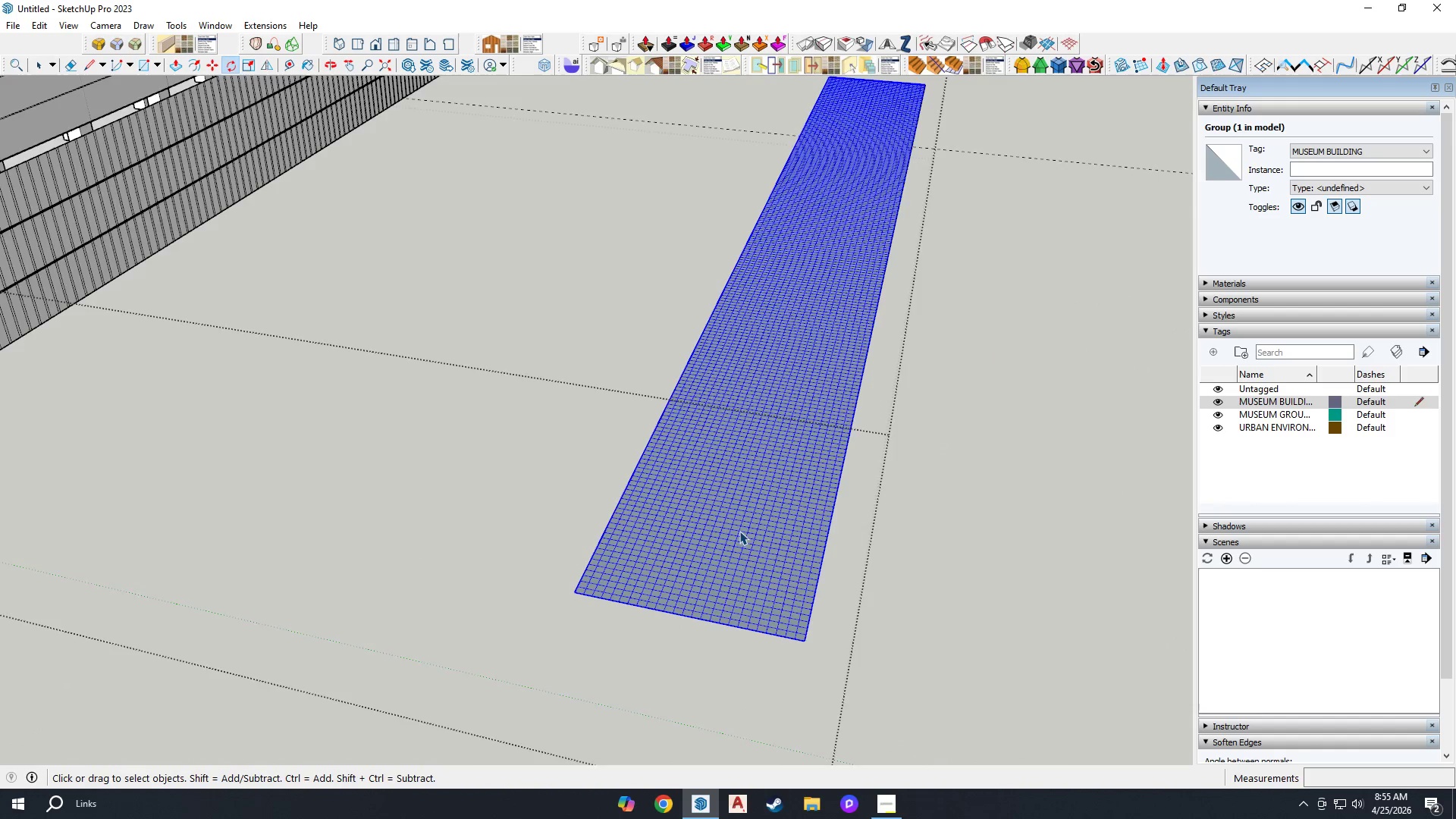 
left_click([742, 514])
 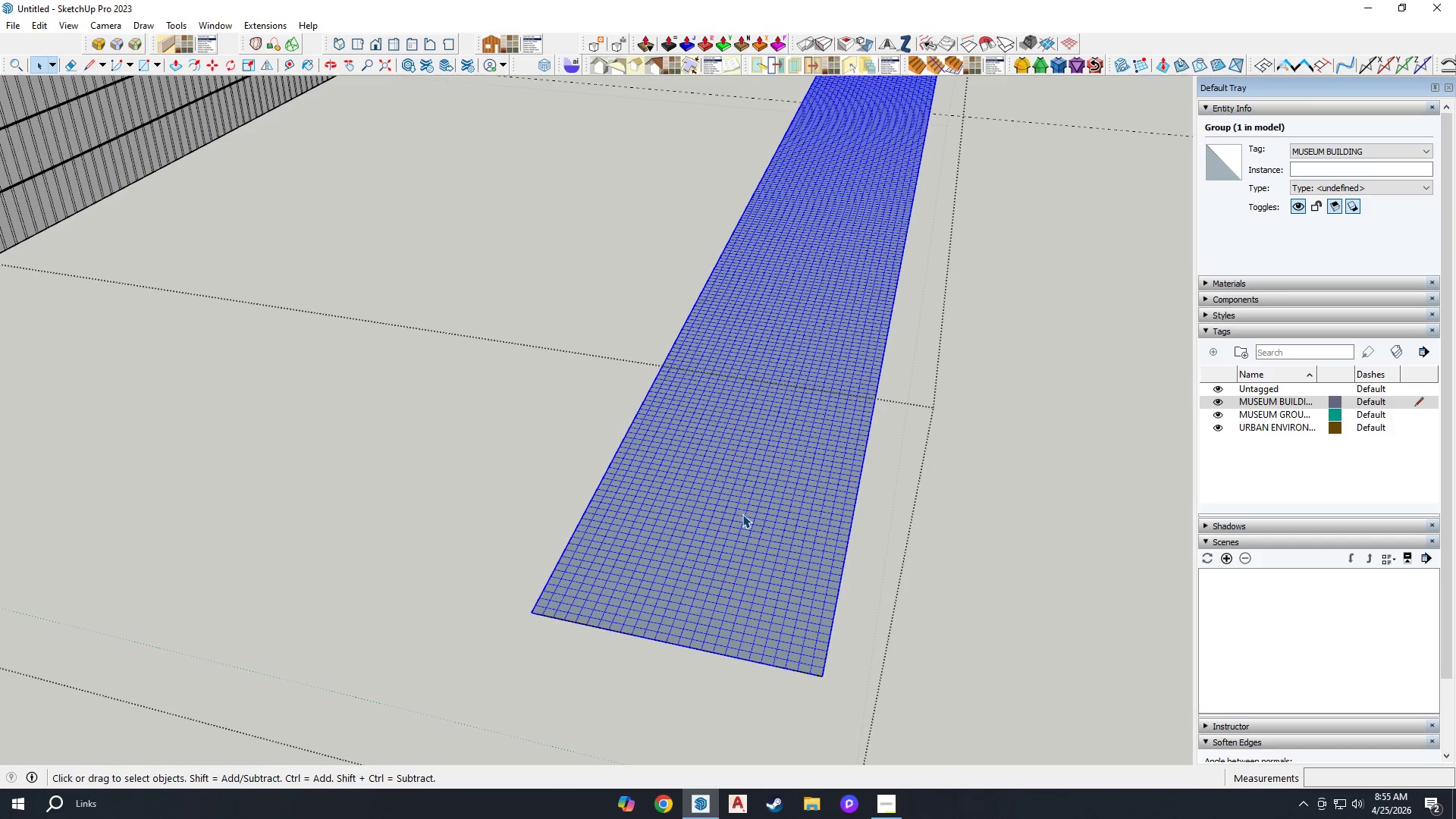 
scroll: coordinate [741, 514], scroll_direction: up, amount: 2.0
 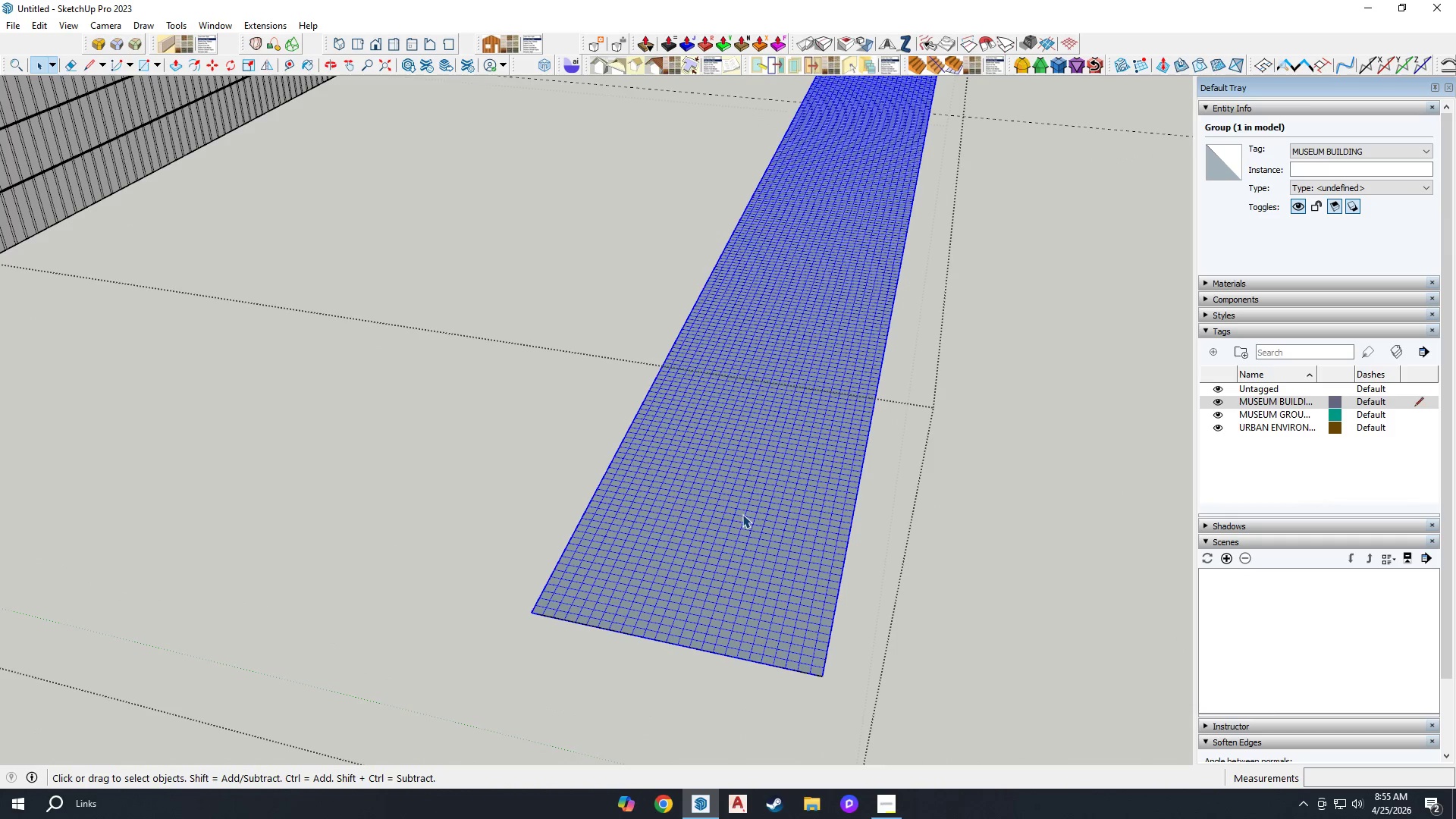 
double_click([742, 514])
 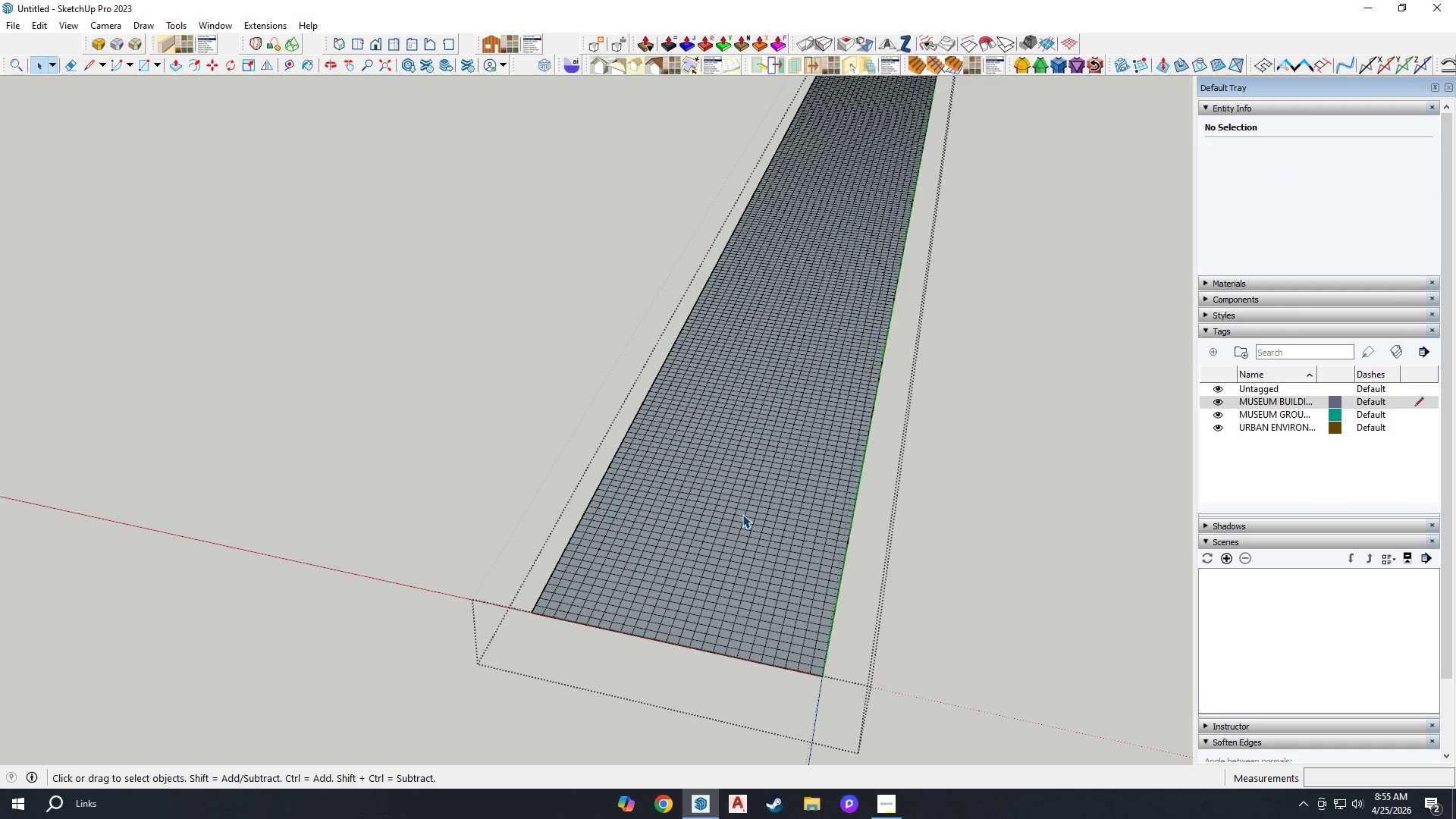 
double_click([742, 514])
 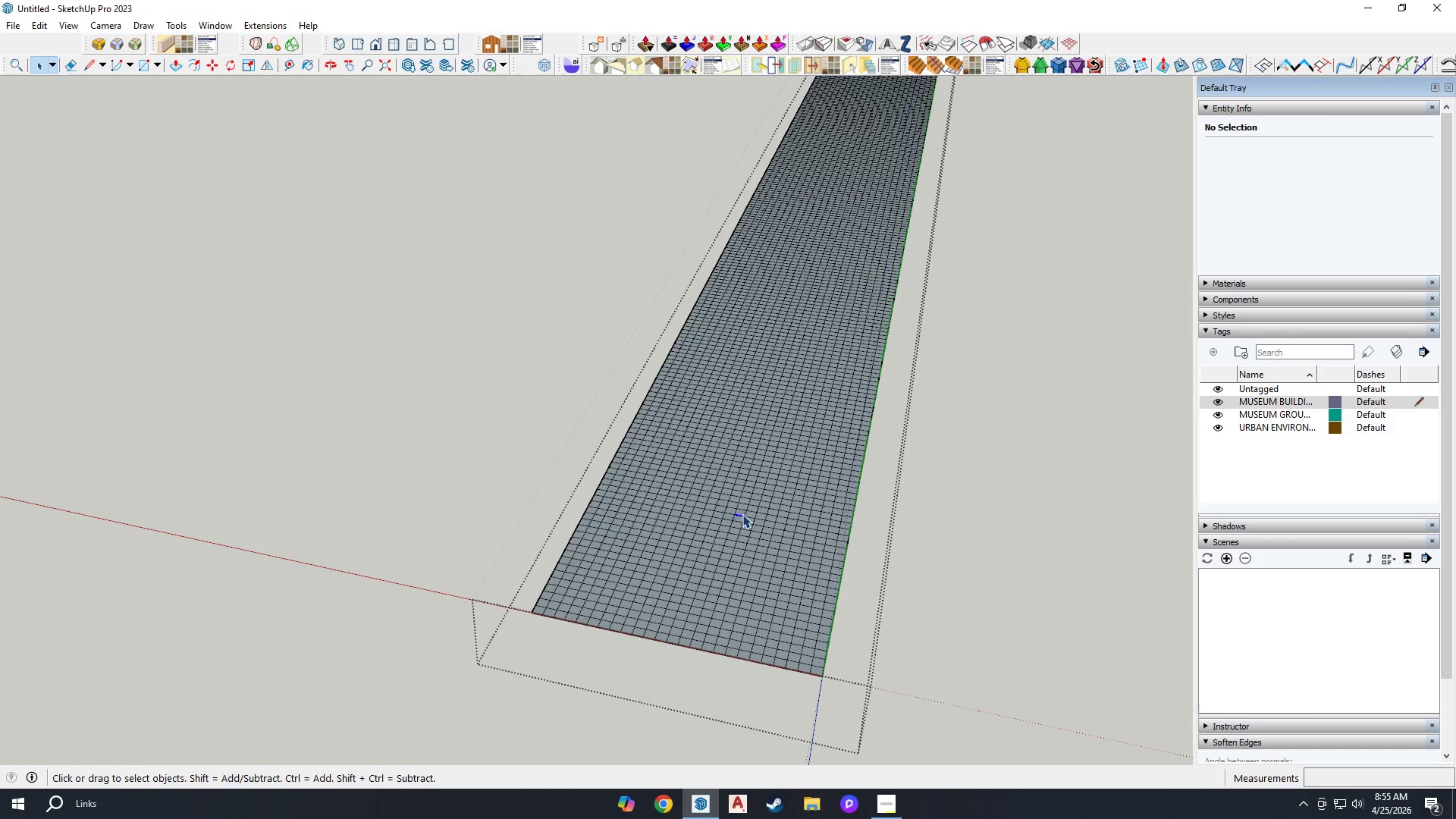 
triple_click([742, 514])
 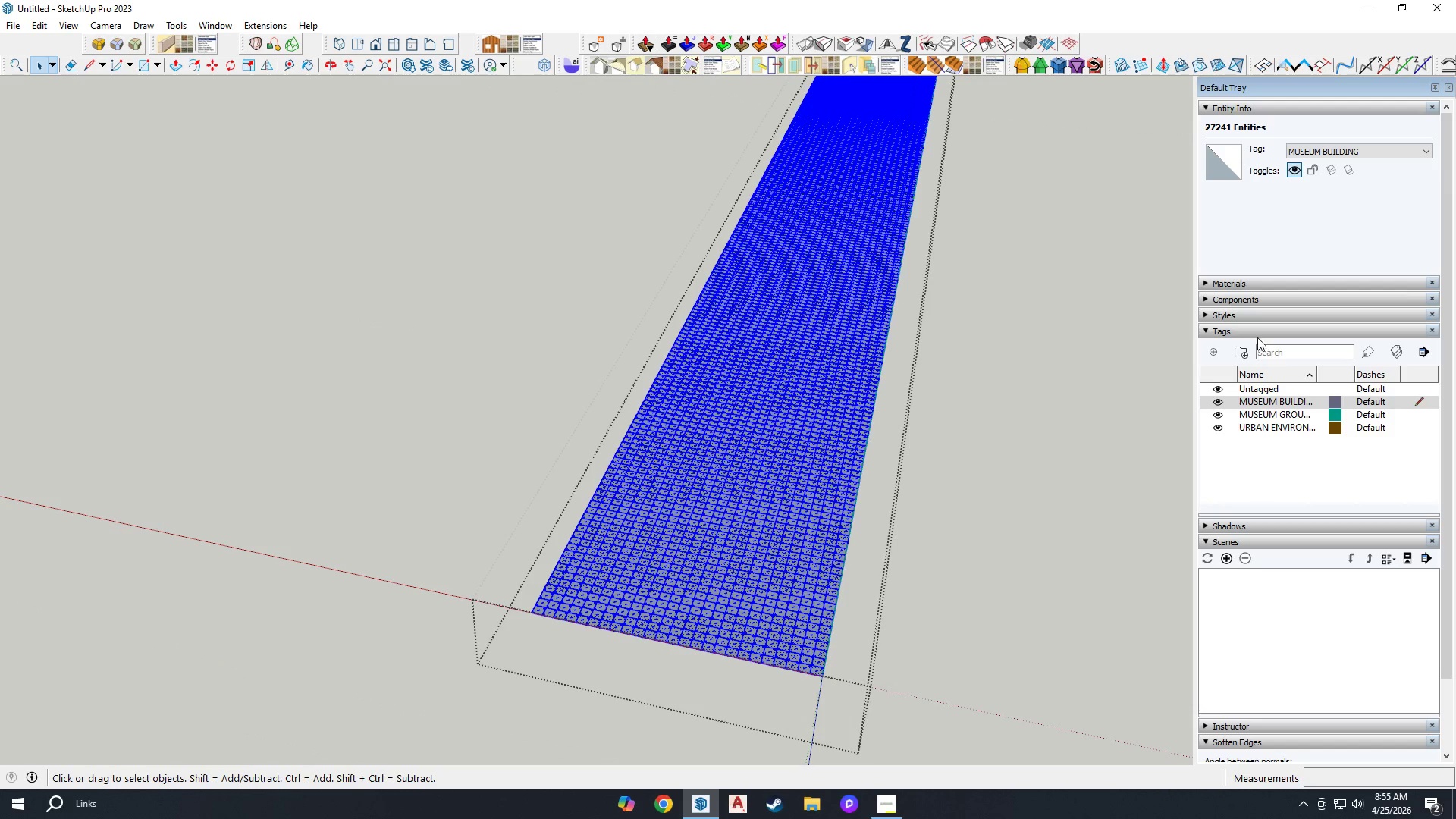 
type(CB)
 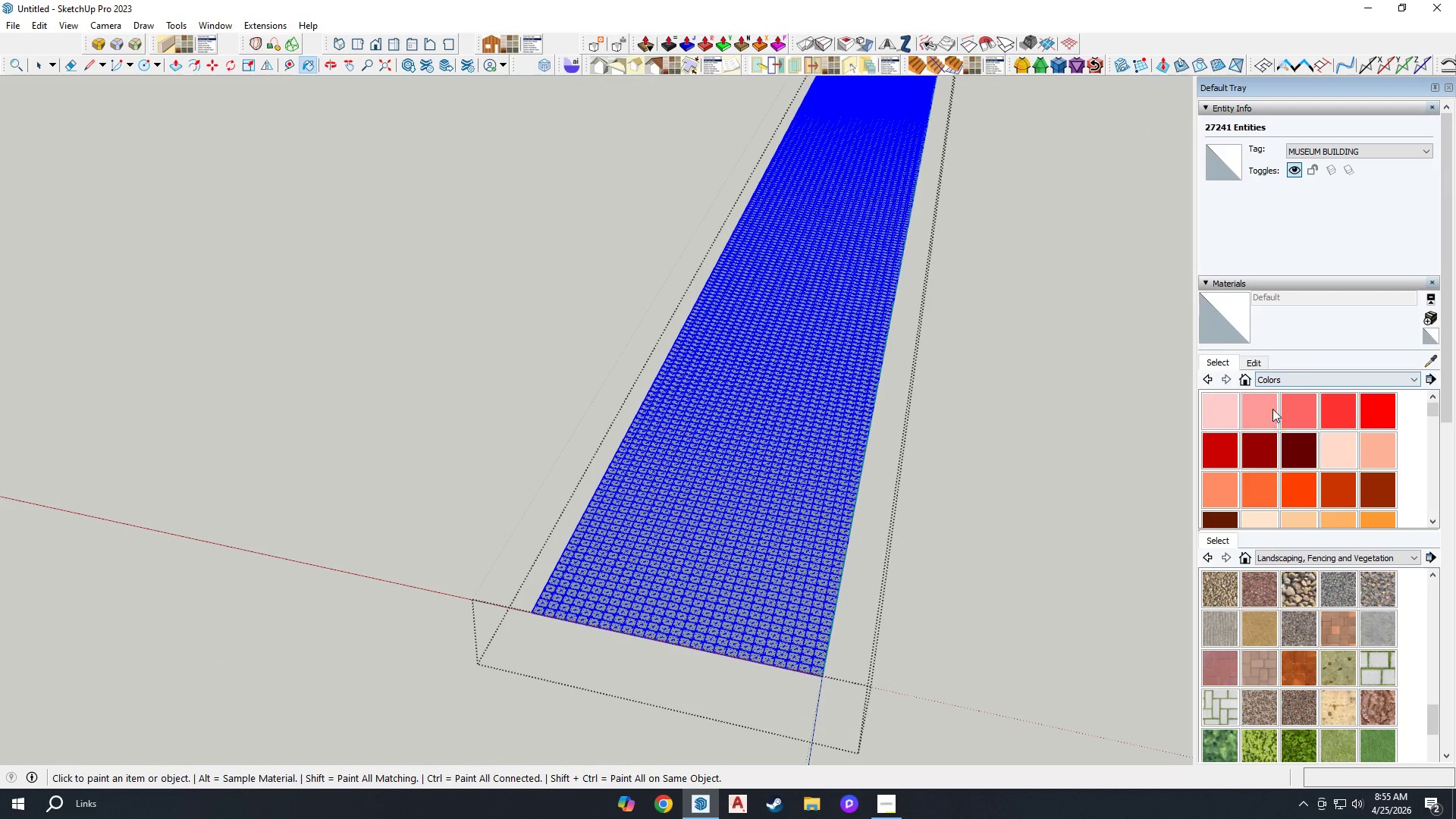 
scroll: coordinate [1275, 470], scroll_direction: down, amount: 20.0
 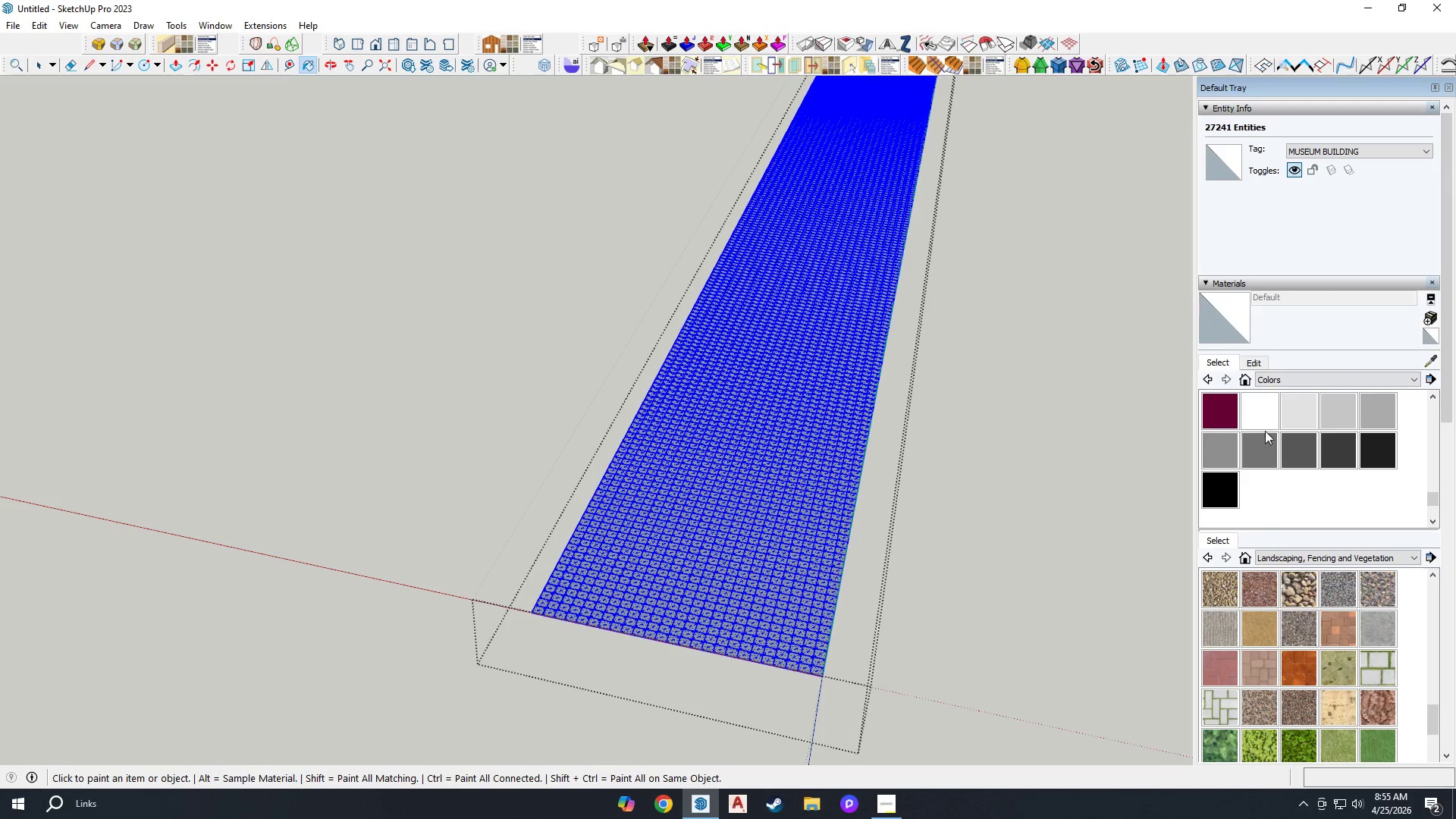 
left_click([1254, 408])
 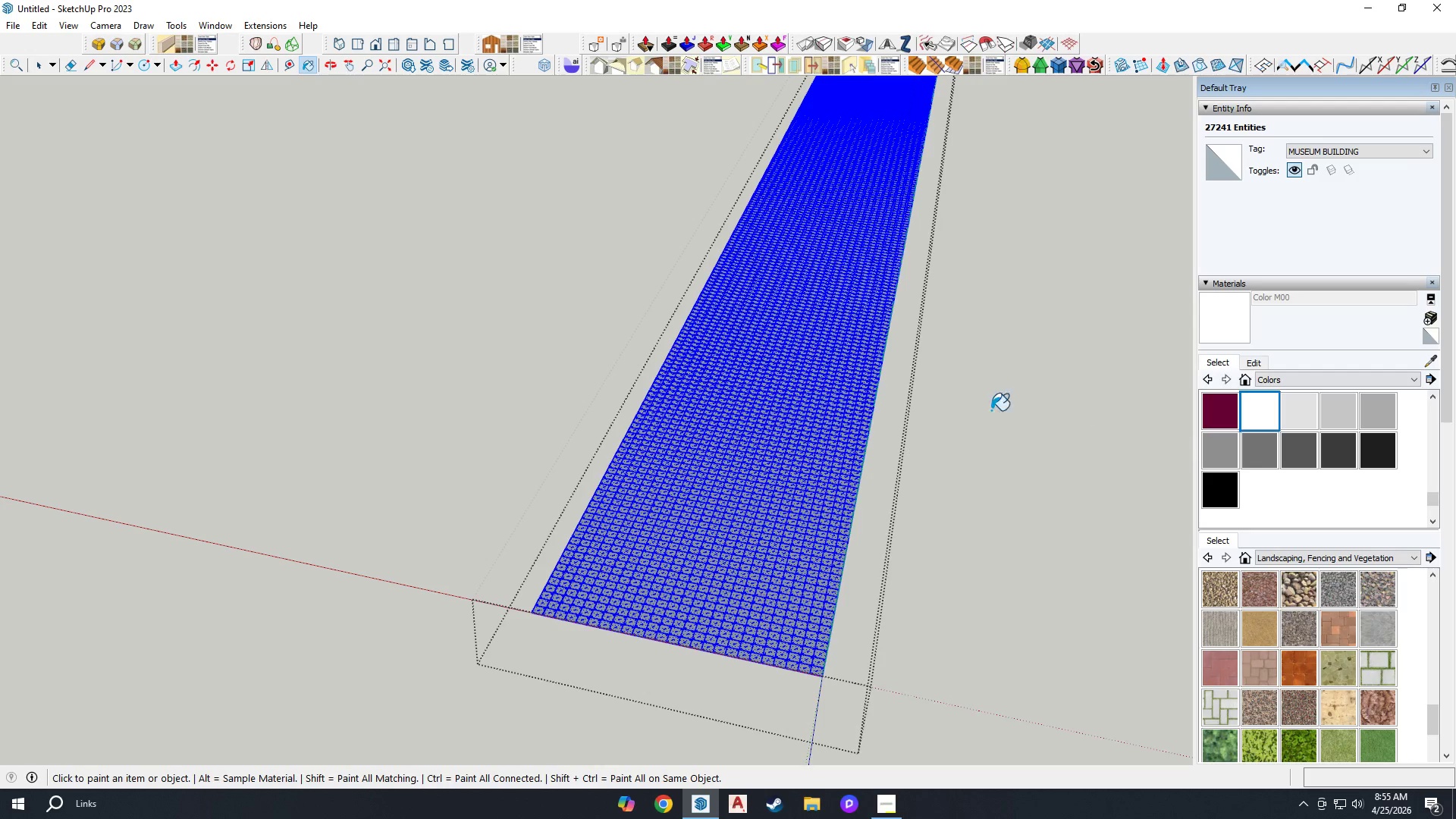 
left_click([790, 428])
 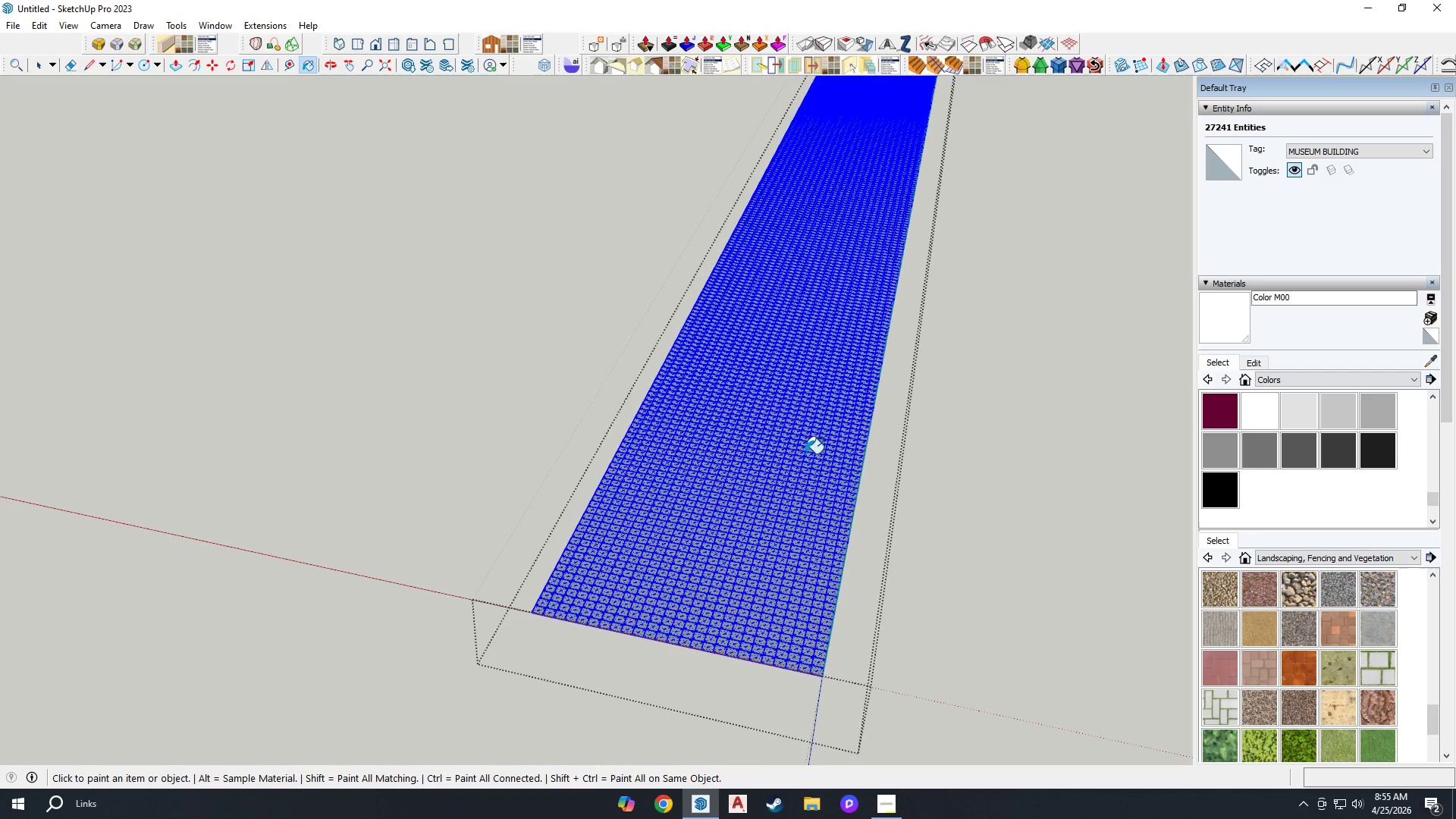 
key(Space)
 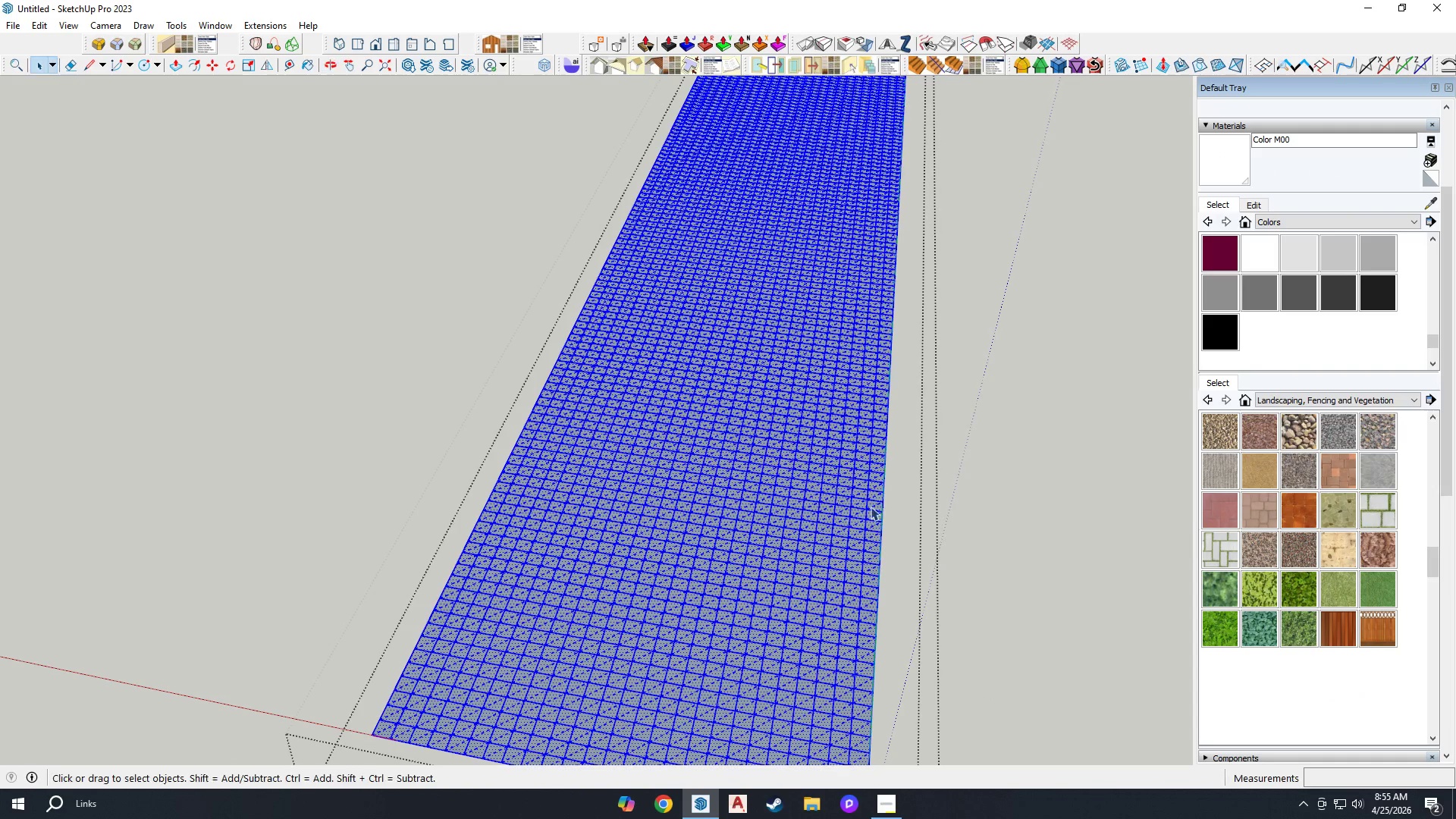 
scroll: coordinate [814, 482], scroll_direction: up, amount: 4.0
 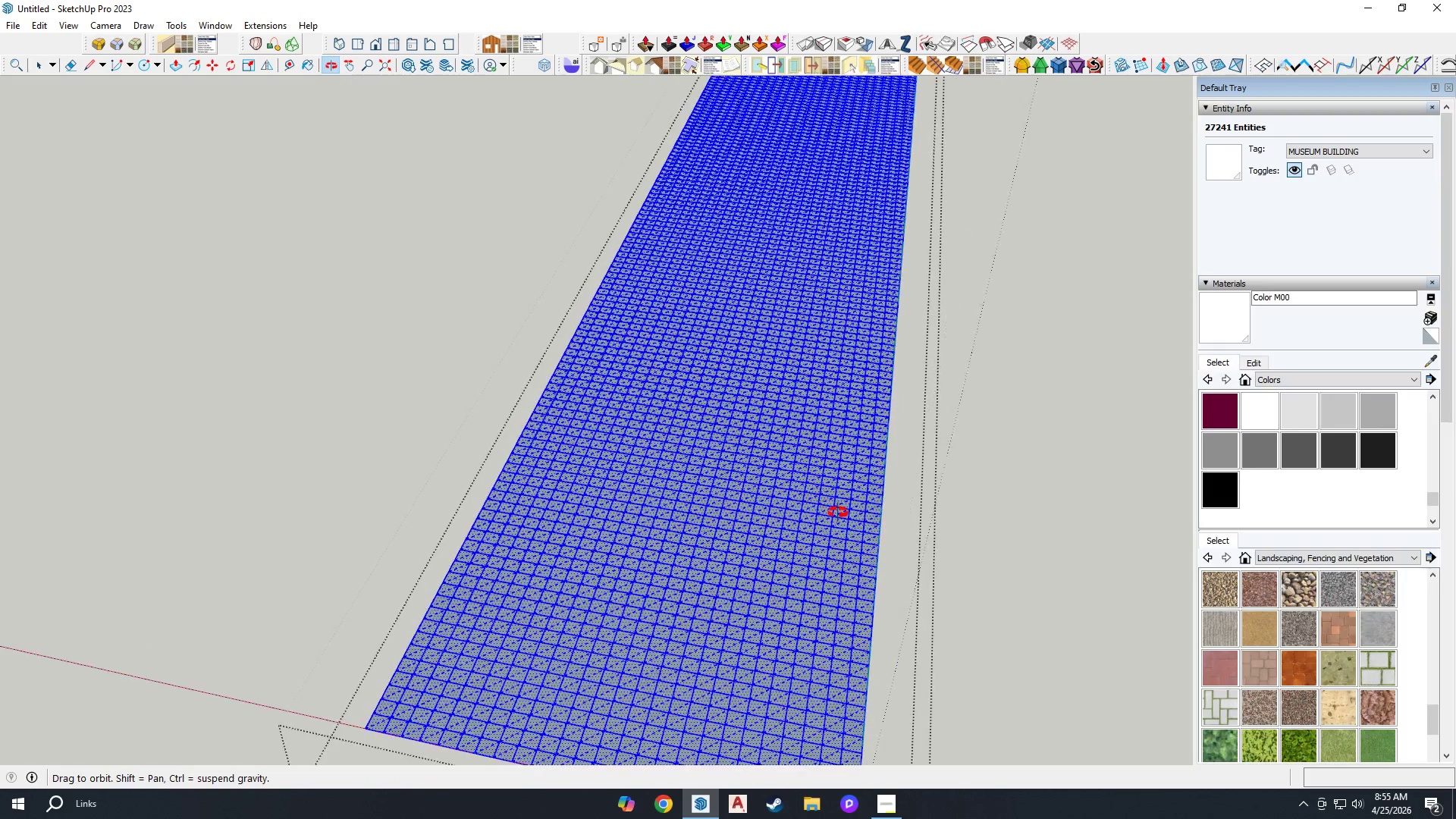 
key(Escape)
 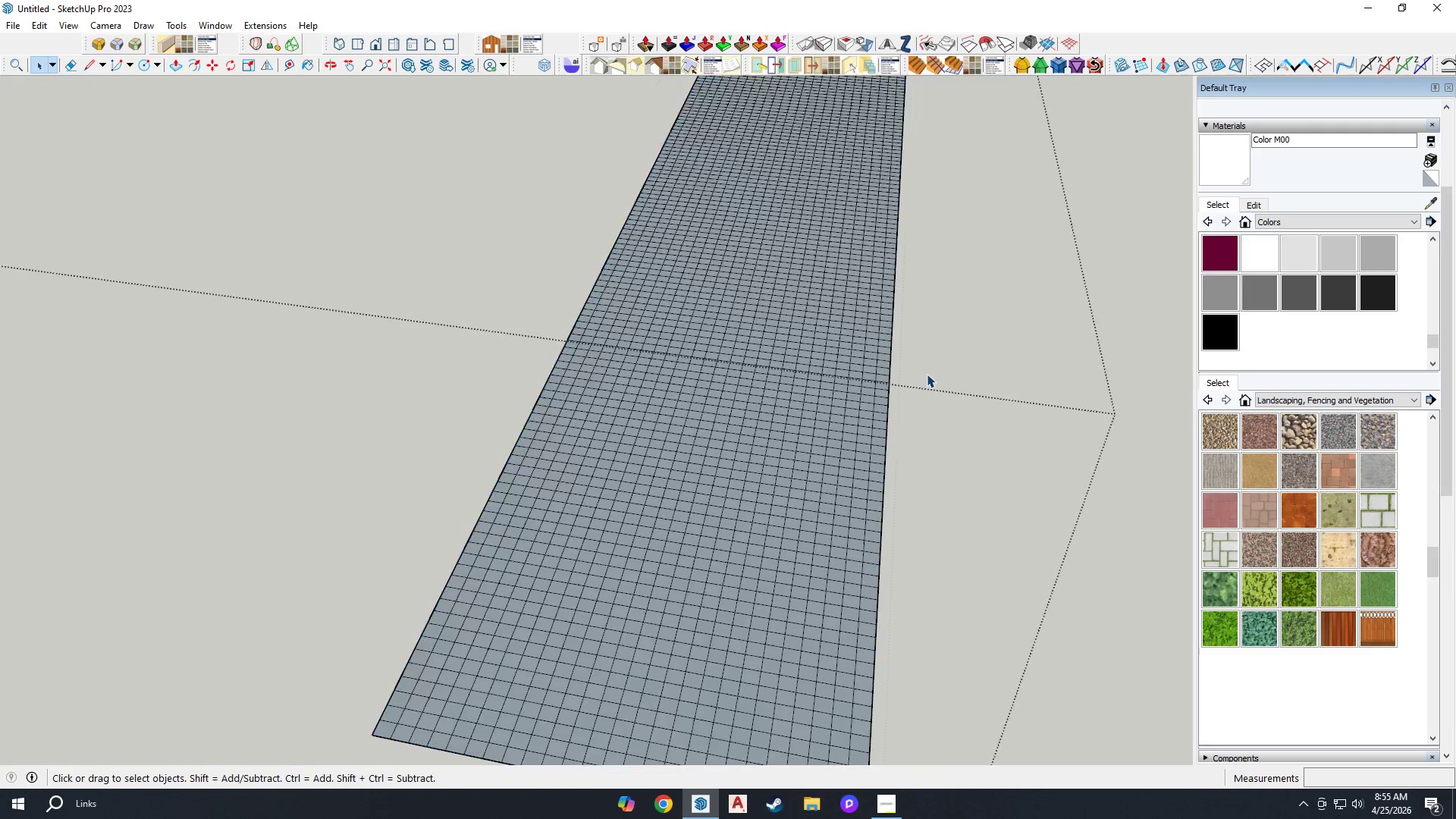 
scroll: coordinate [927, 374], scroll_direction: down, amount: 4.0
 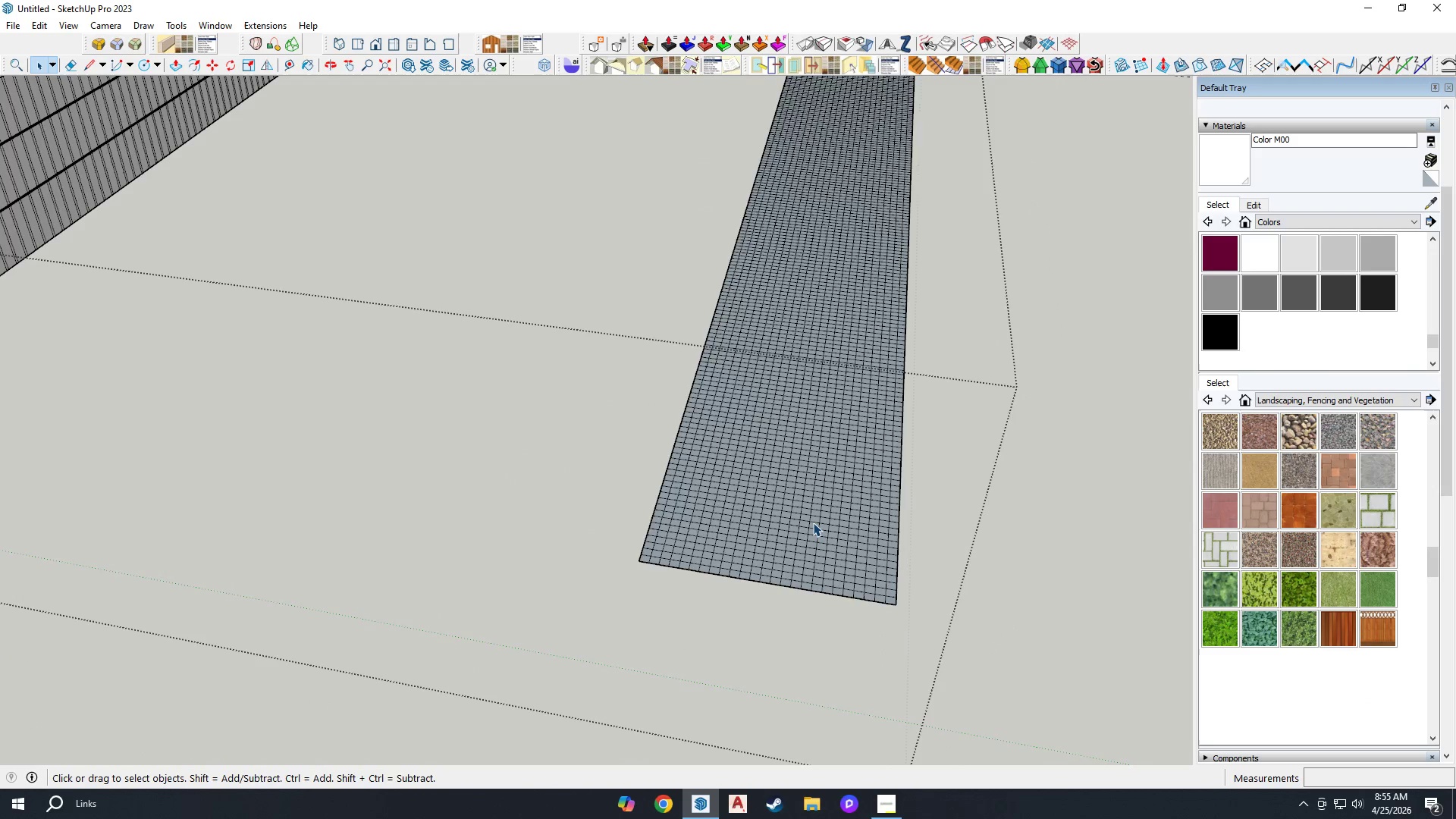 
double_click([813, 522])
 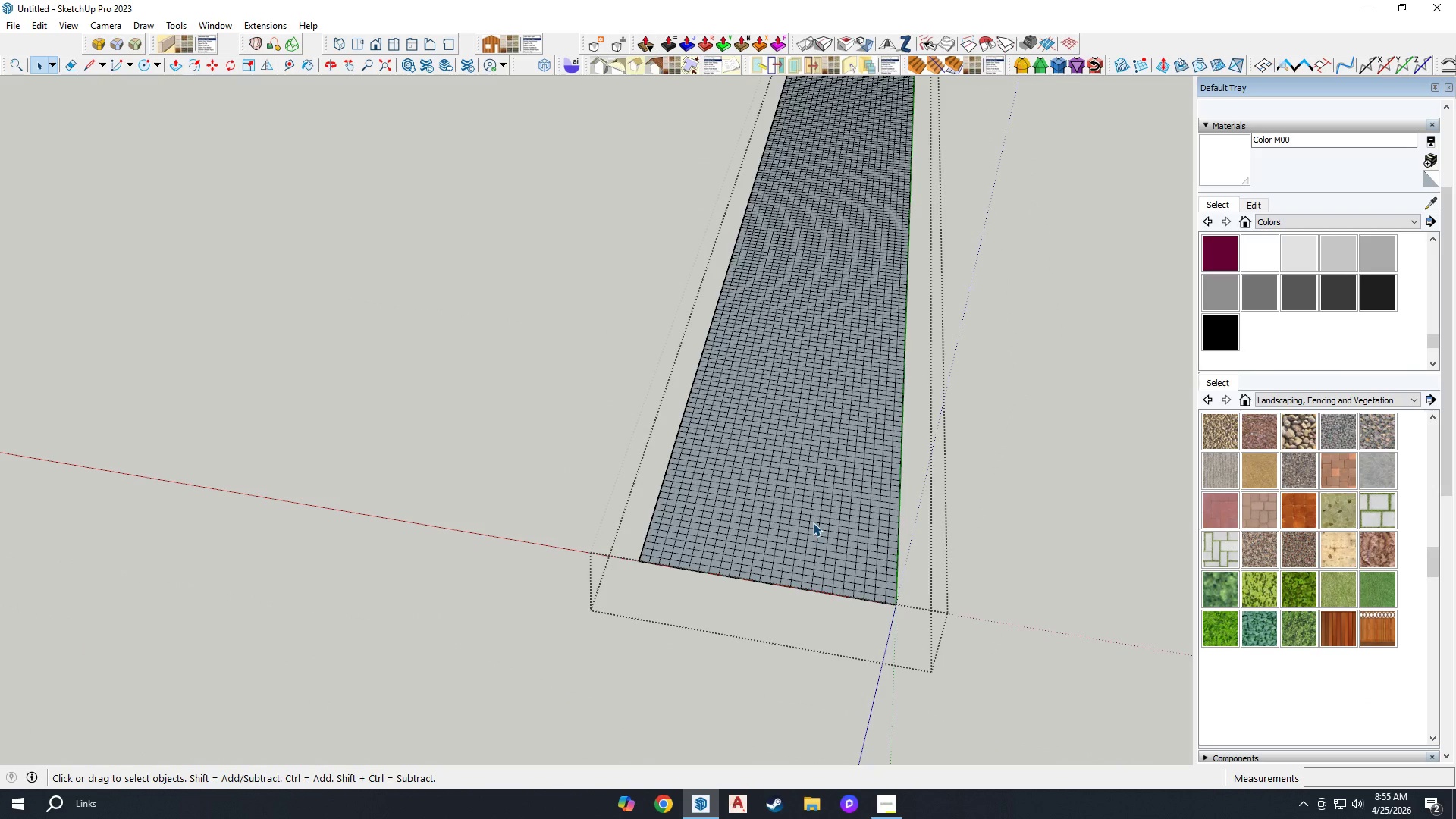 
triple_click([813, 522])
 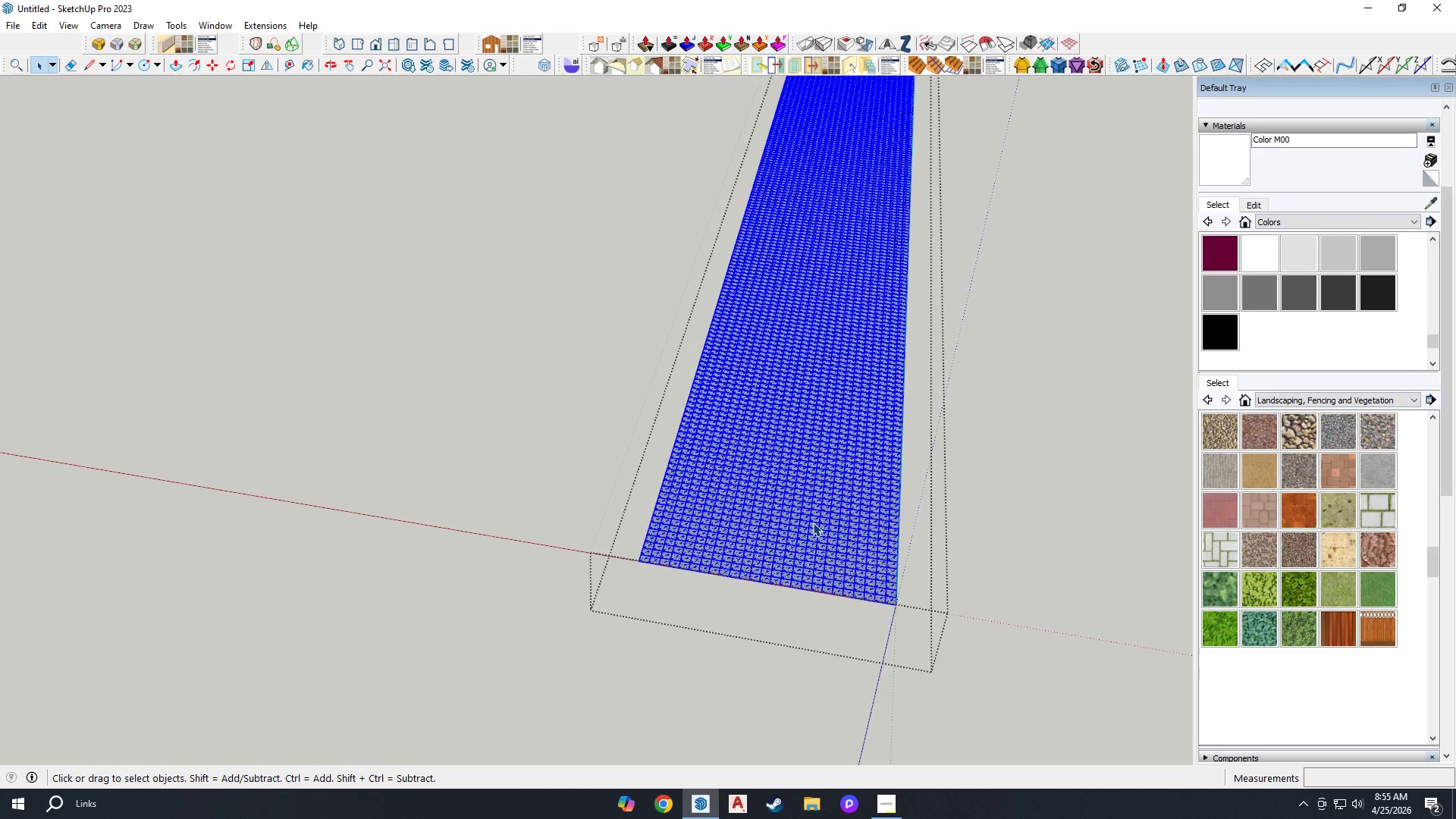 
right_click([813, 522])
 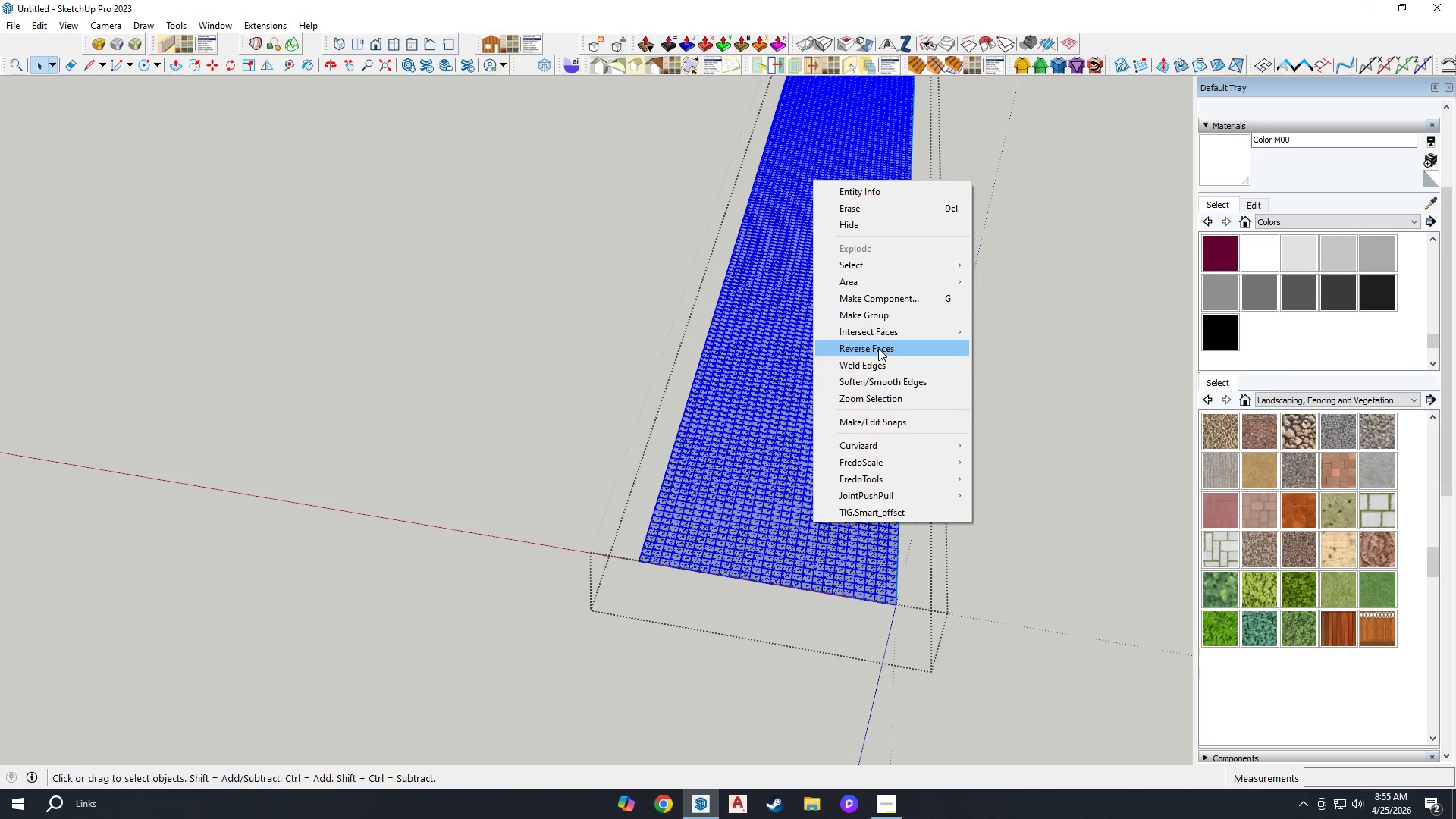 
double_click([815, 650])
 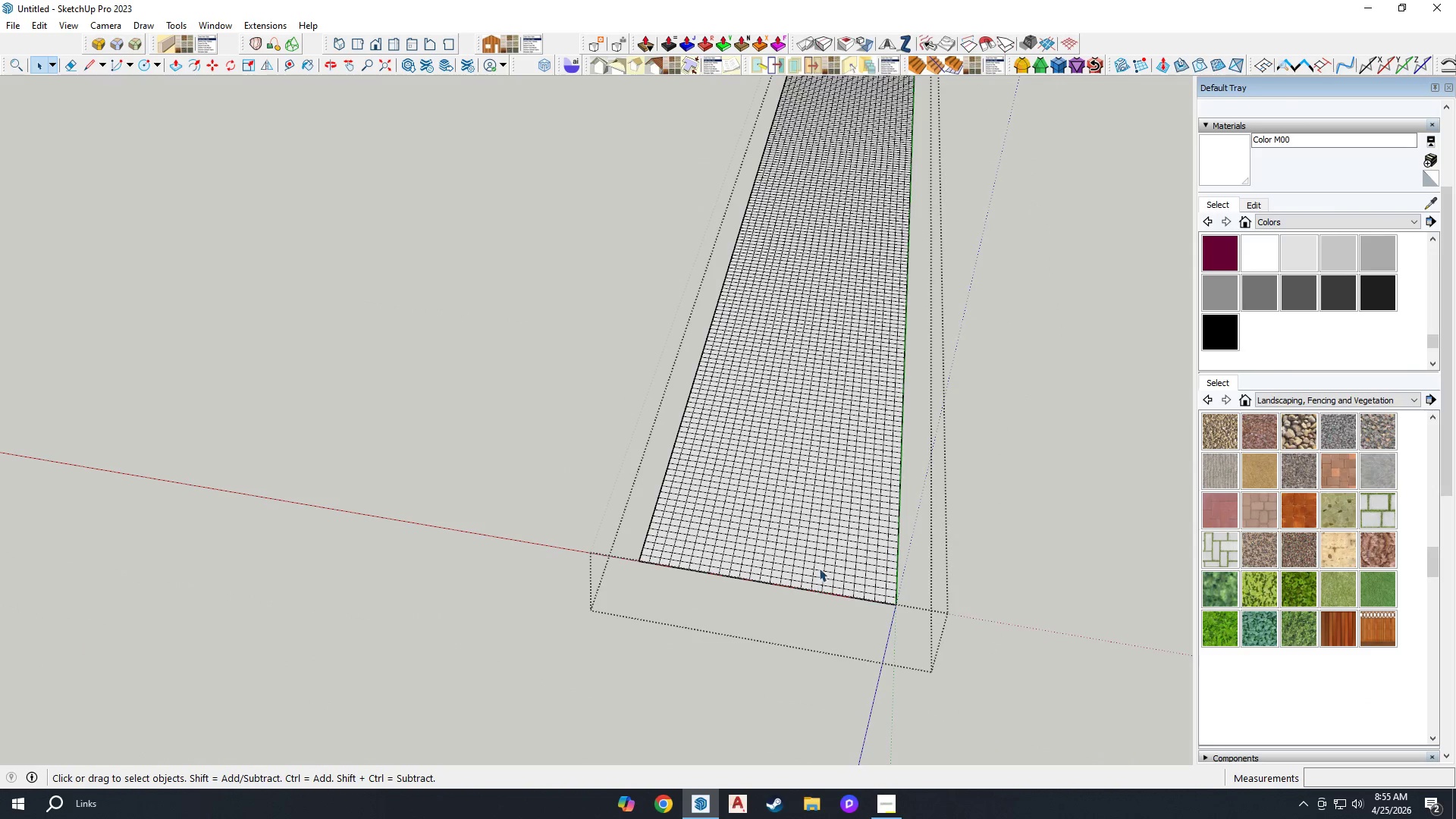 
left_click([820, 560])
 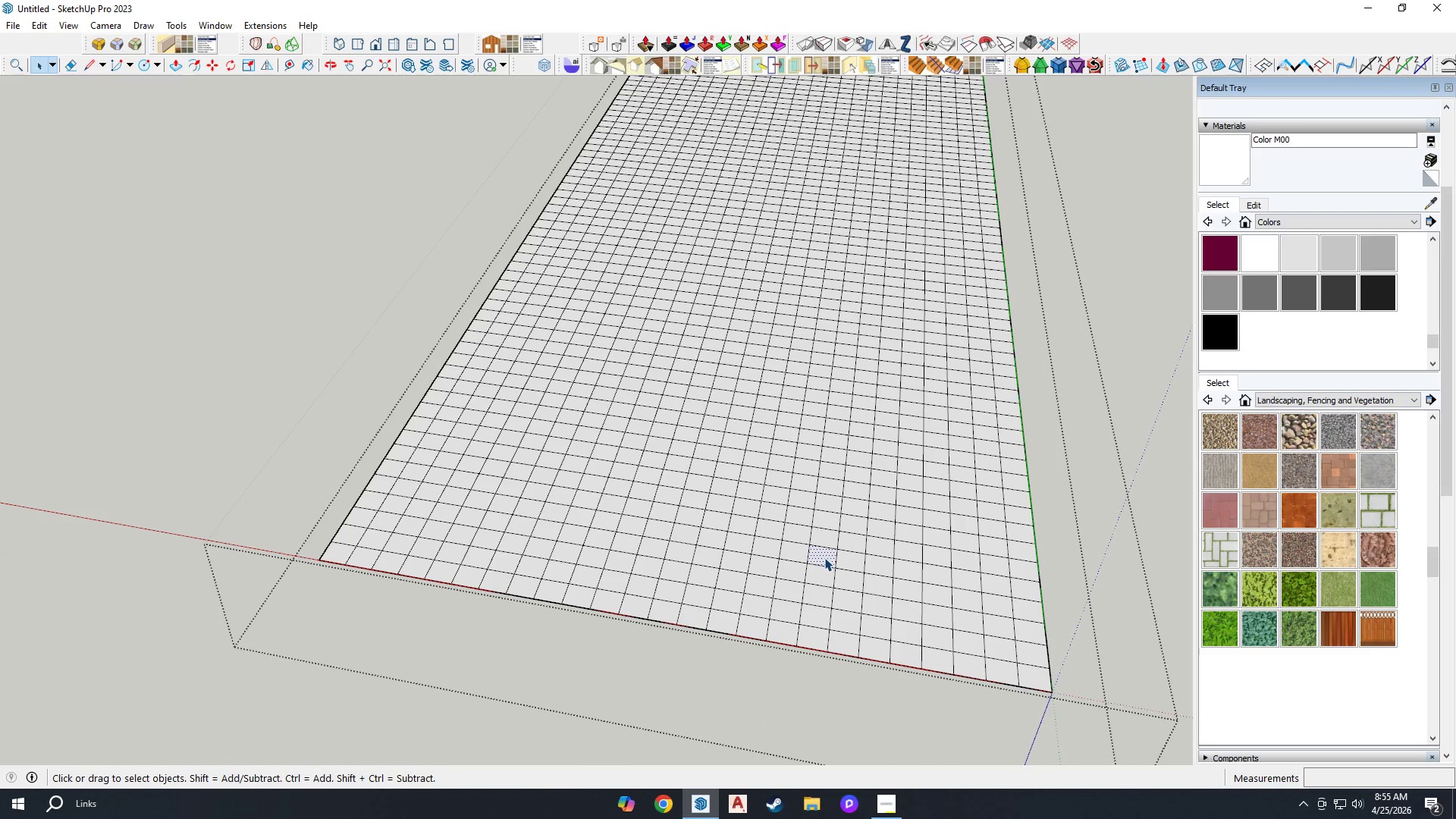 
scroll: coordinate [819, 560], scroll_direction: up, amount: 10.0
 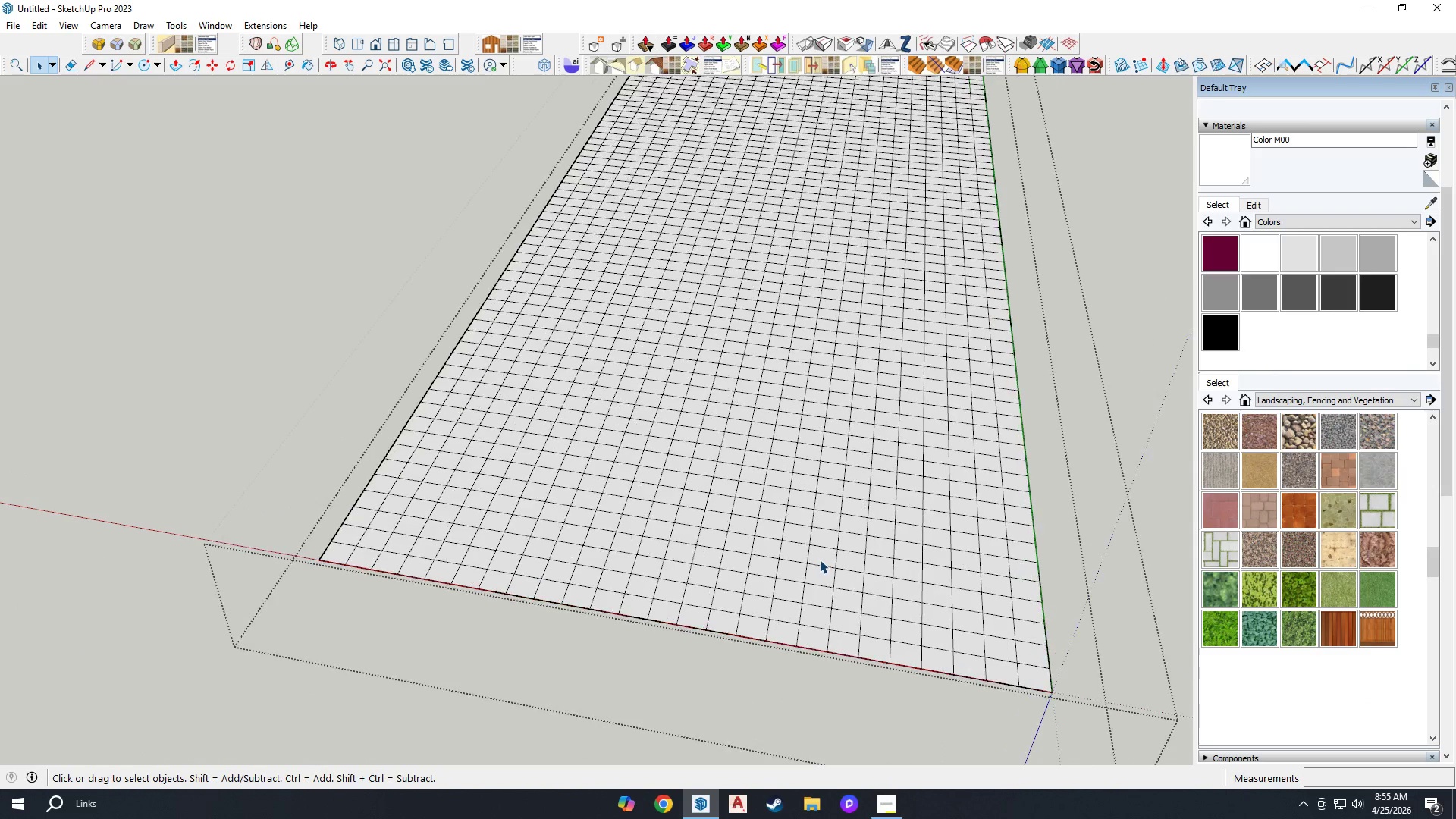 
key(Escape)
 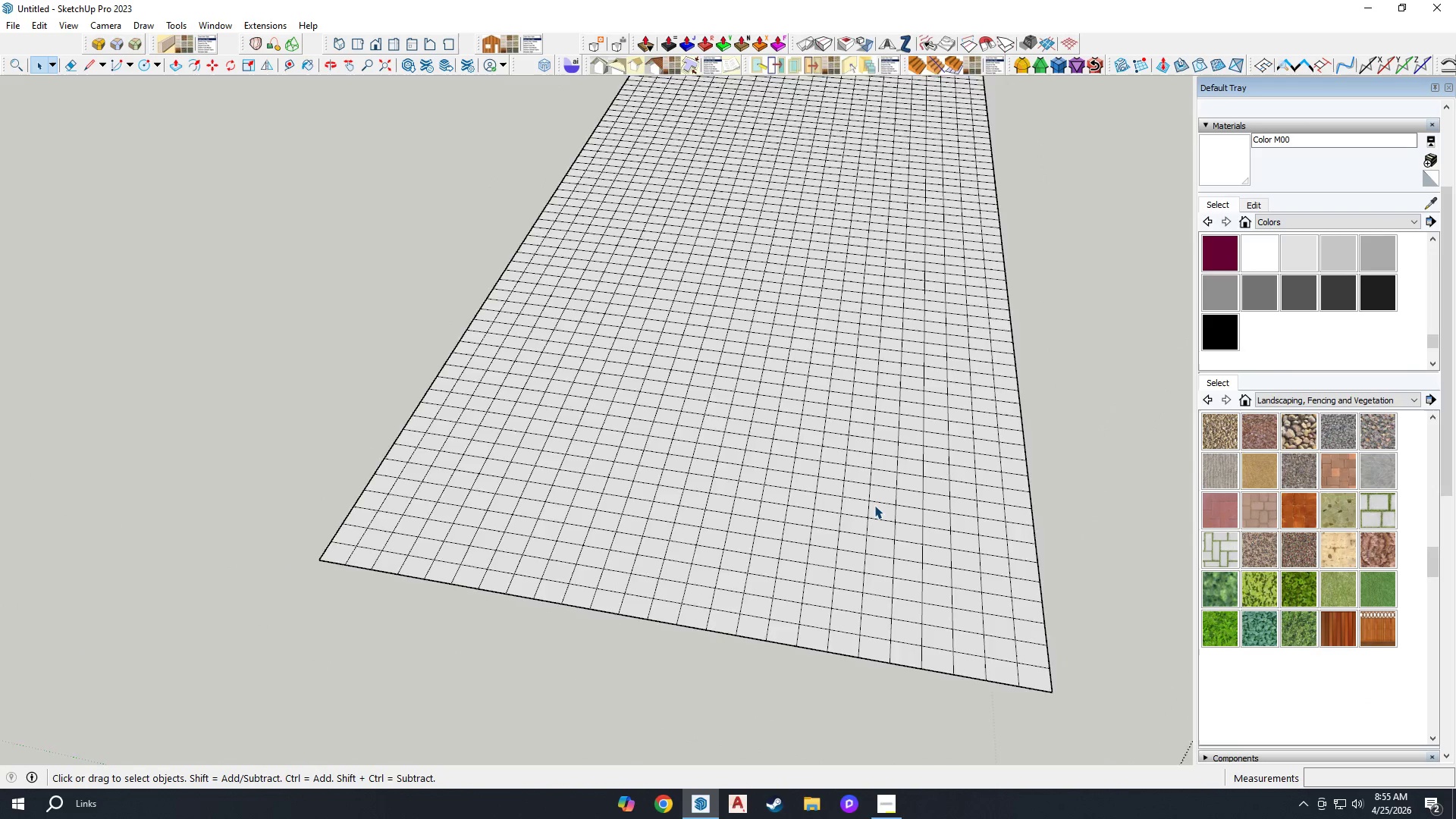 
left_click([896, 617])
 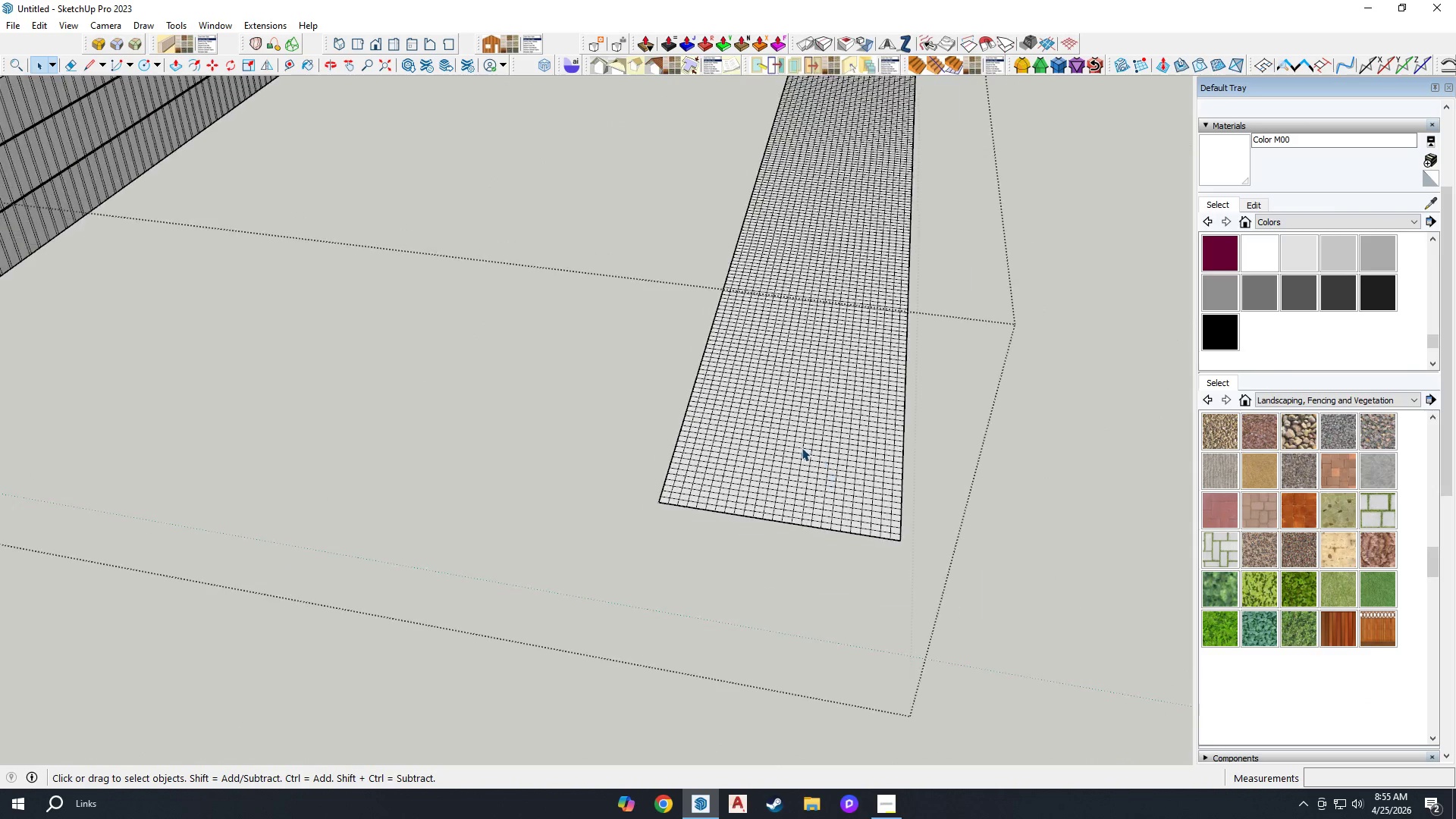 
left_click([804, 441])
 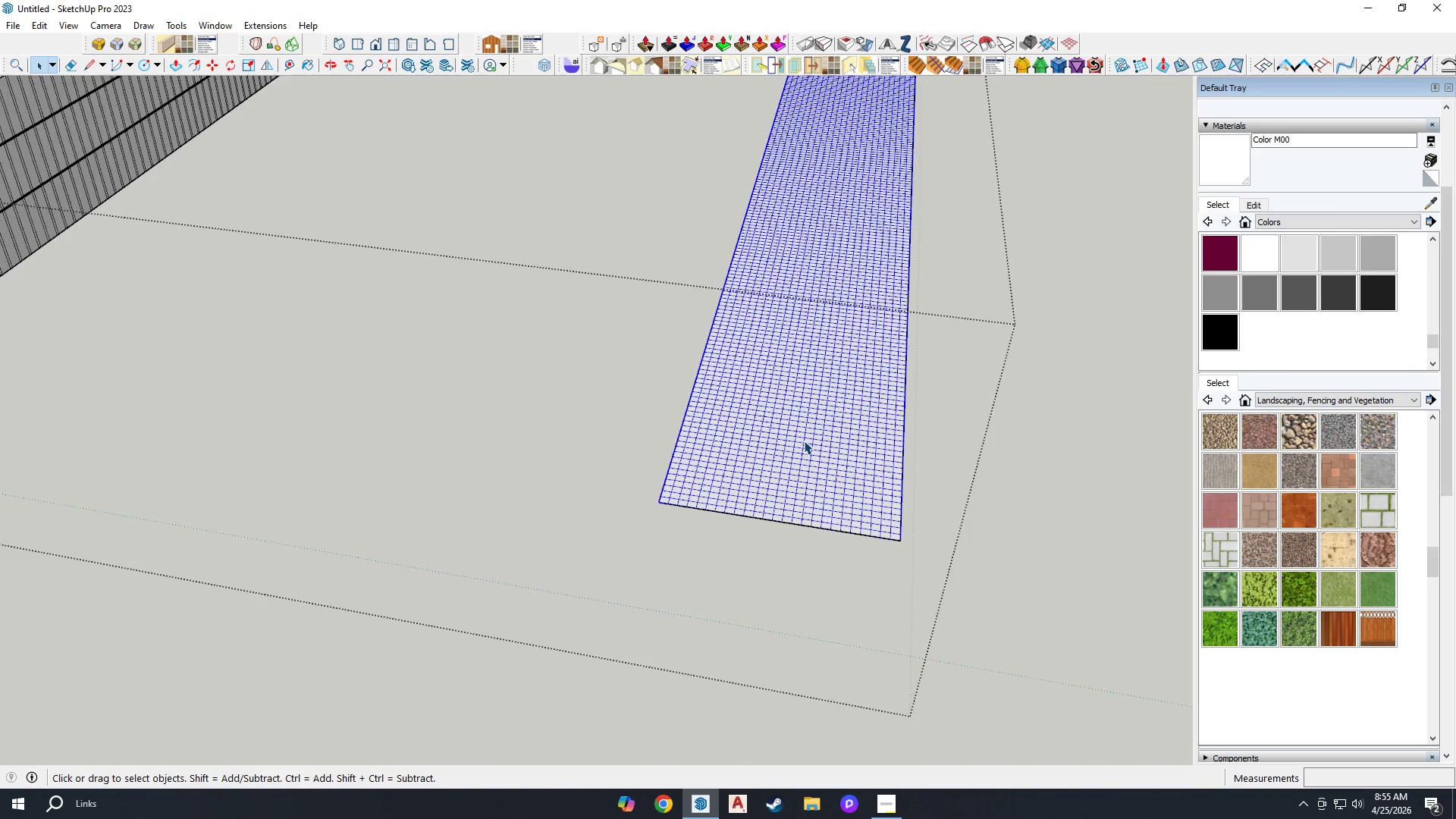 
scroll: coordinate [799, 441], scroll_direction: down, amount: 18.0
 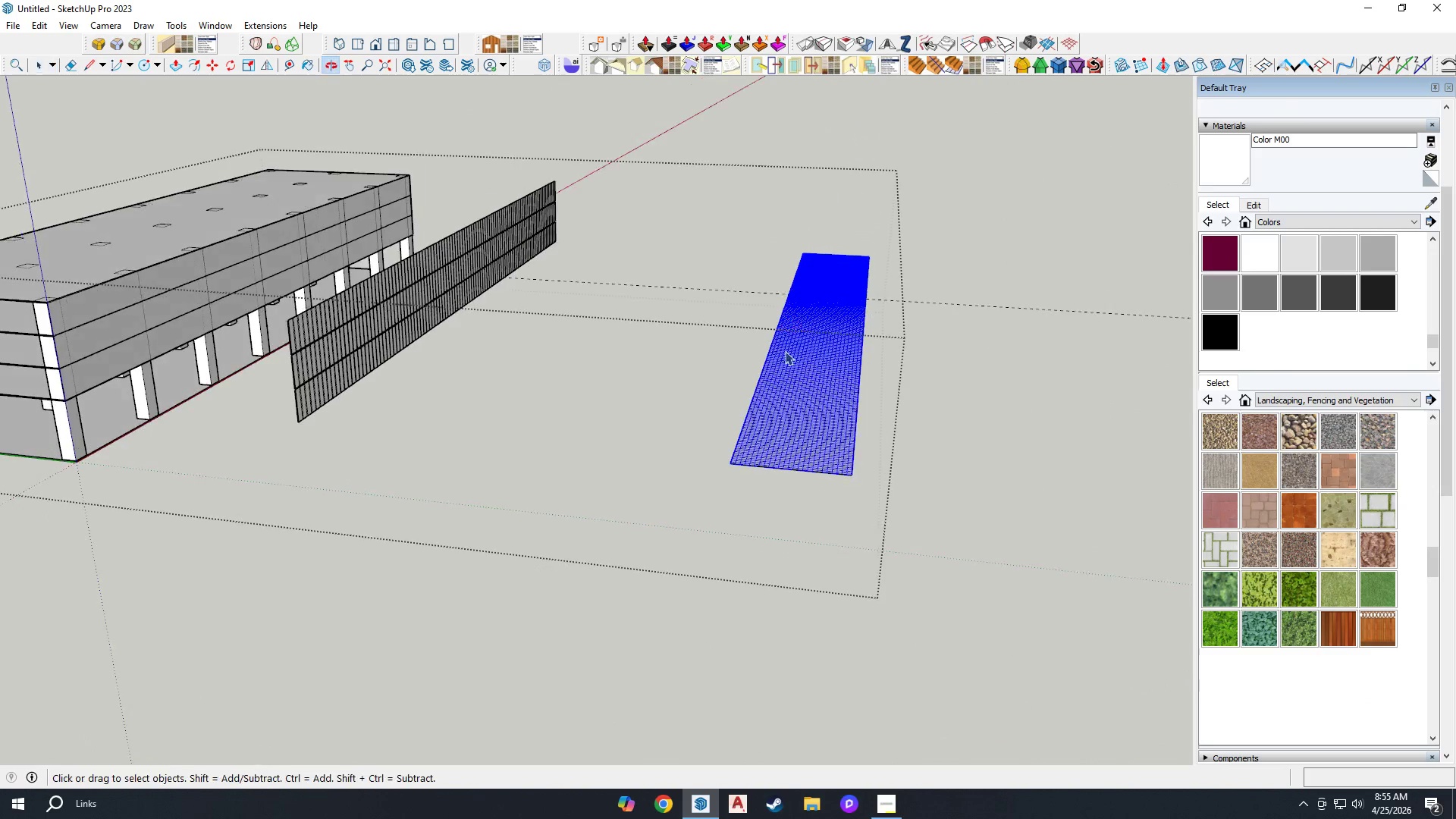 
left_click([762, 442])
 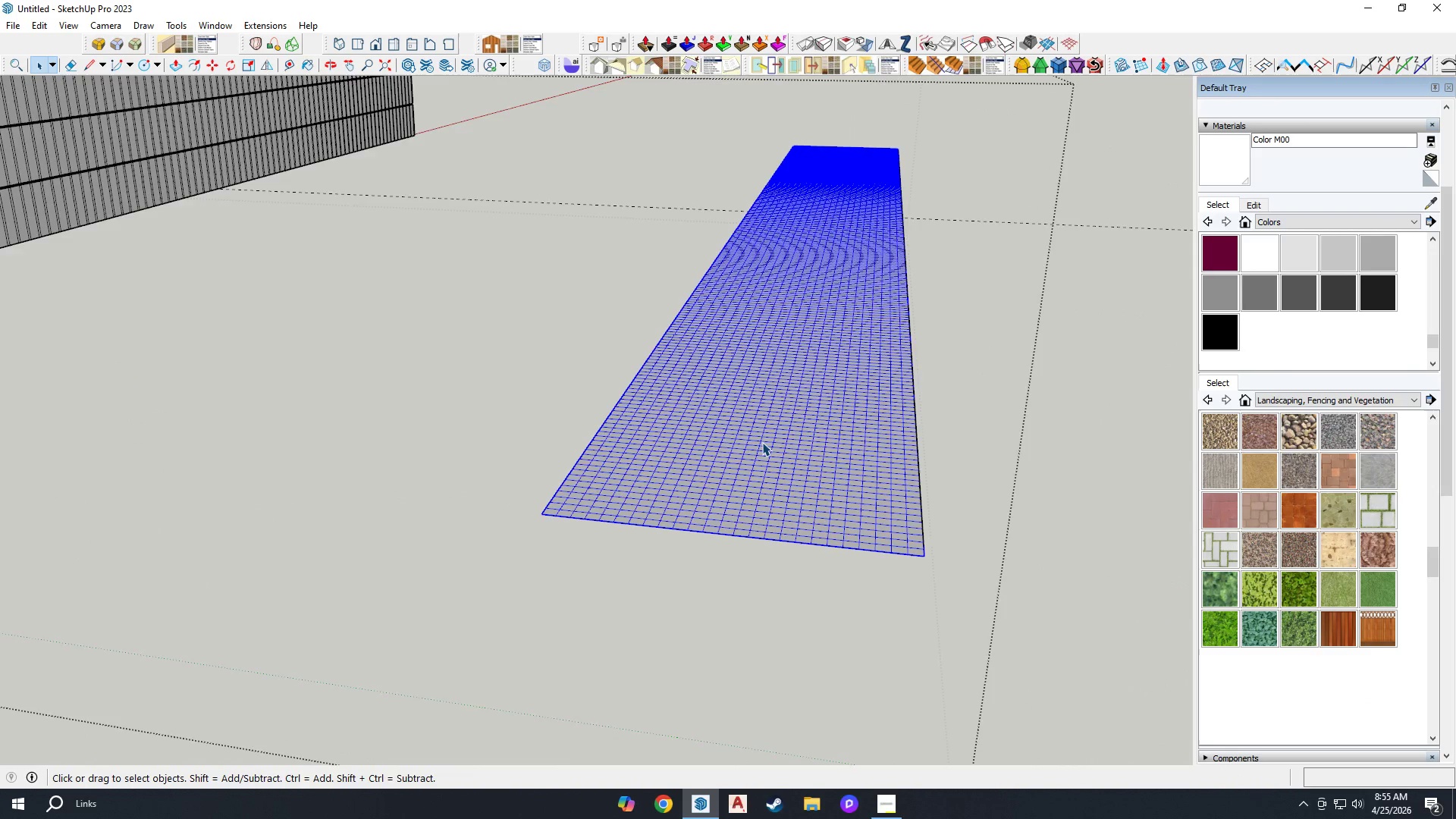 
scroll: coordinate [818, 430], scroll_direction: up, amount: 10.0
 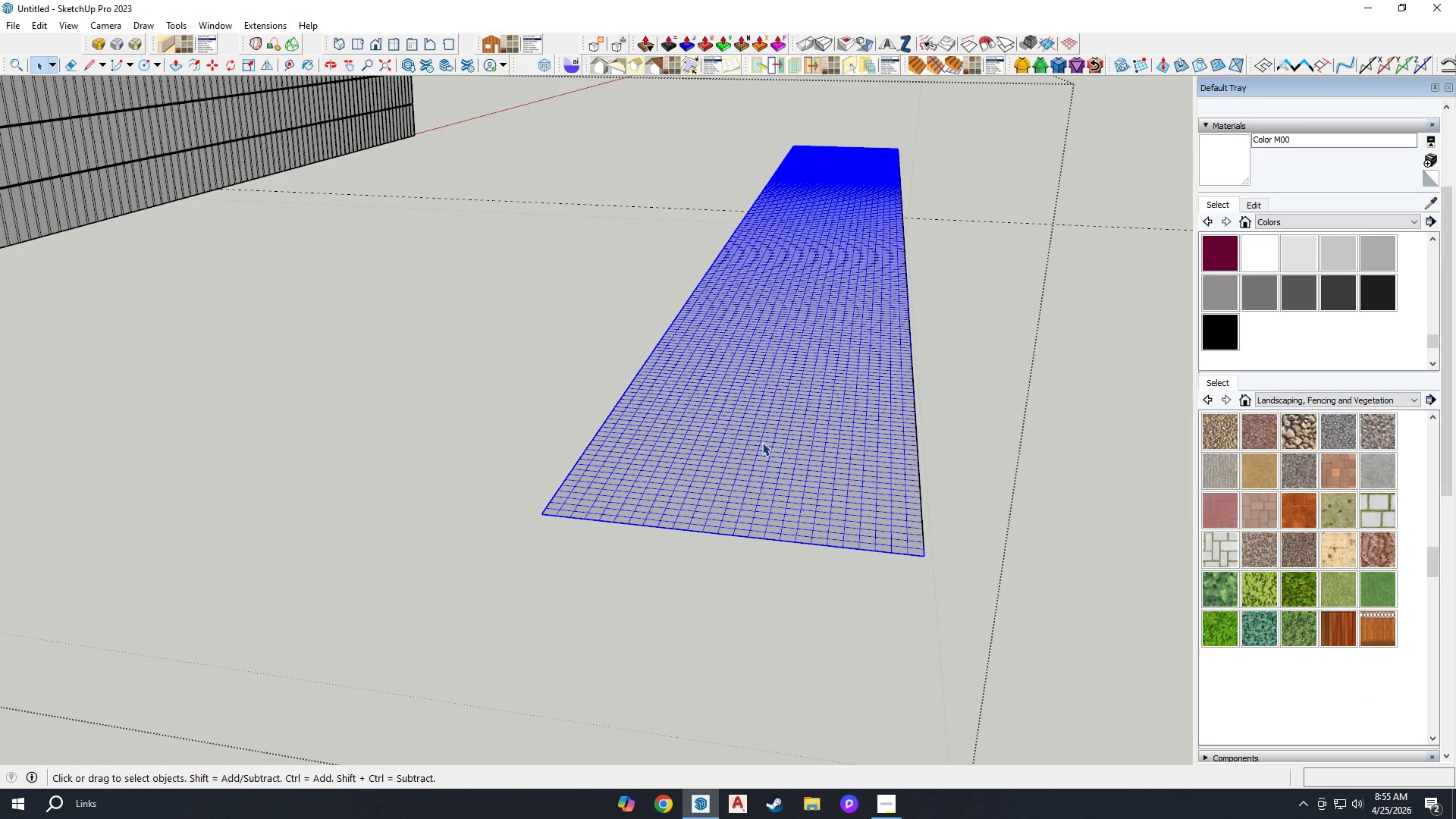 
double_click([762, 442])
 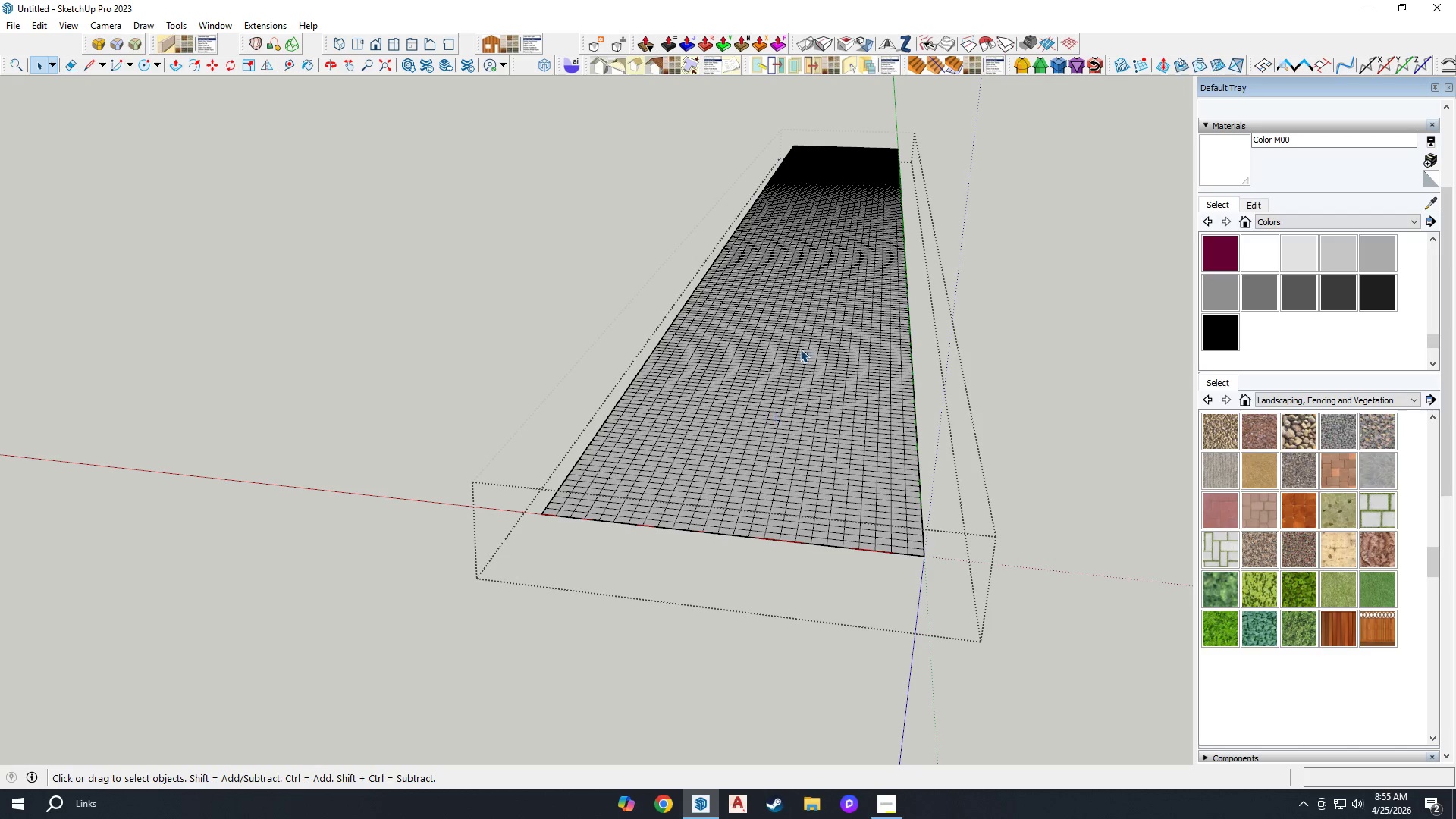 
scroll: coordinate [889, 400], scroll_direction: down, amount: 5.0
 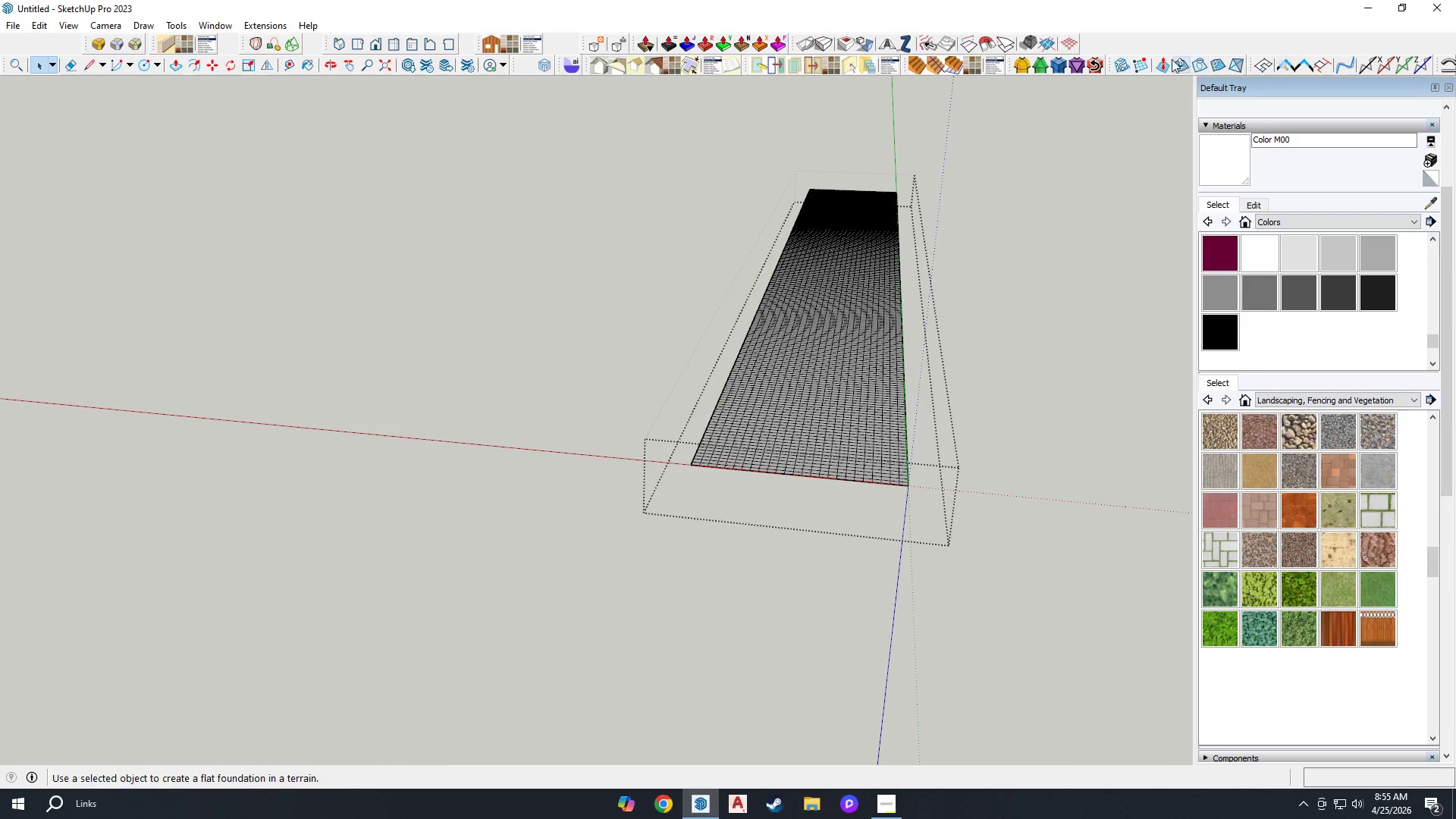 
left_click([1157, 63])
 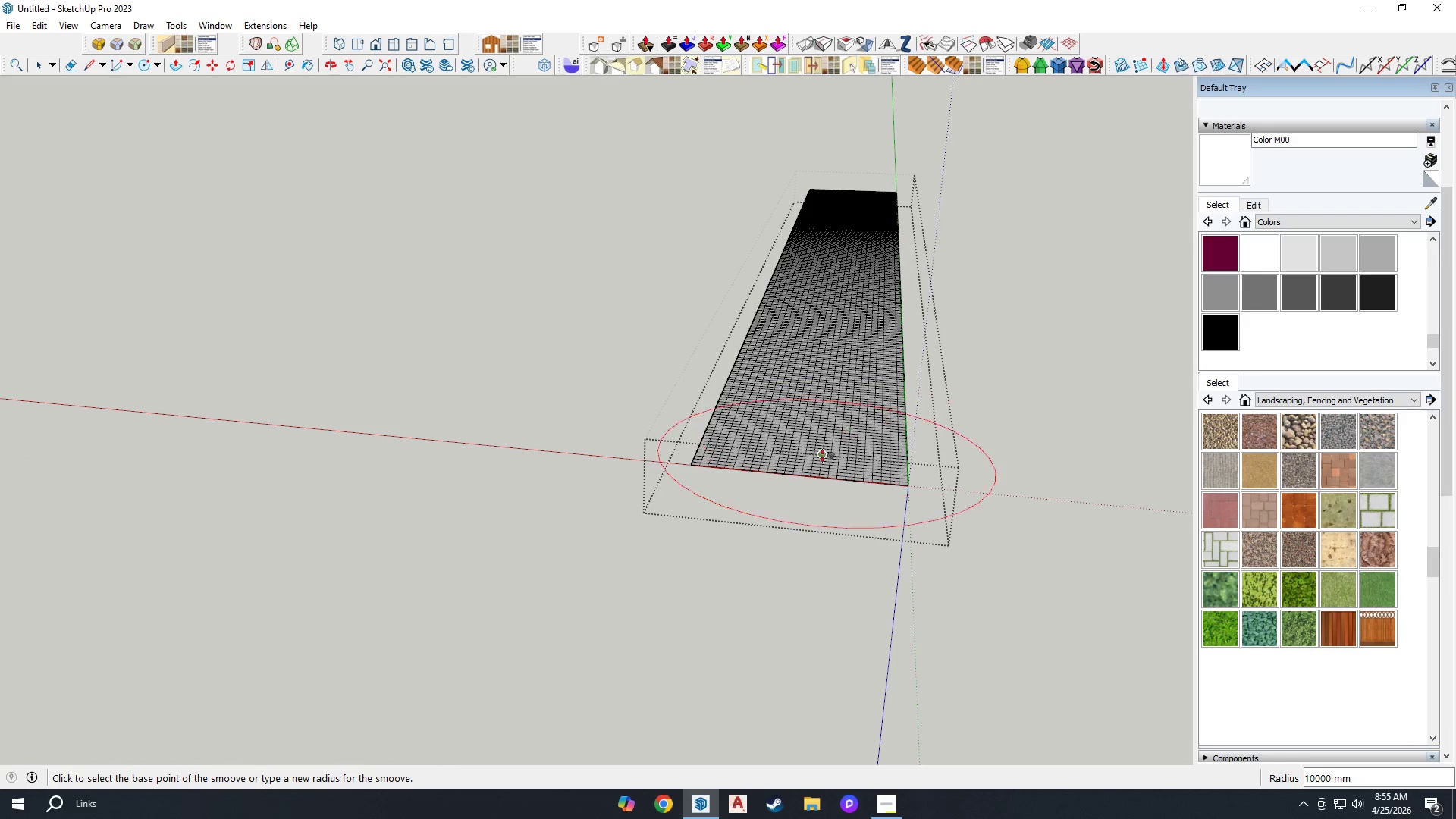 
scroll: coordinate [808, 414], scroll_direction: up, amount: 6.0
 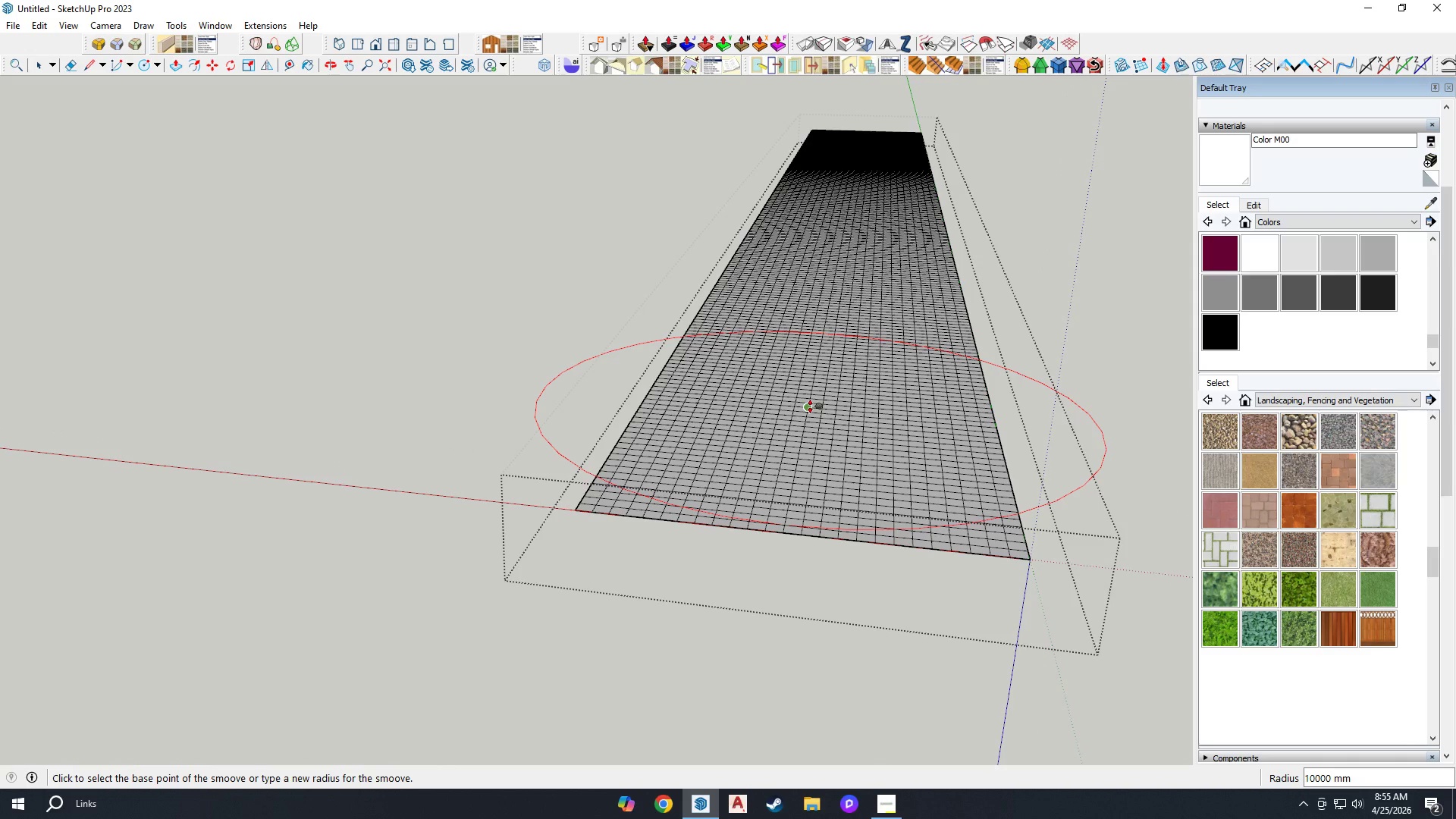 
type(1000)
 